 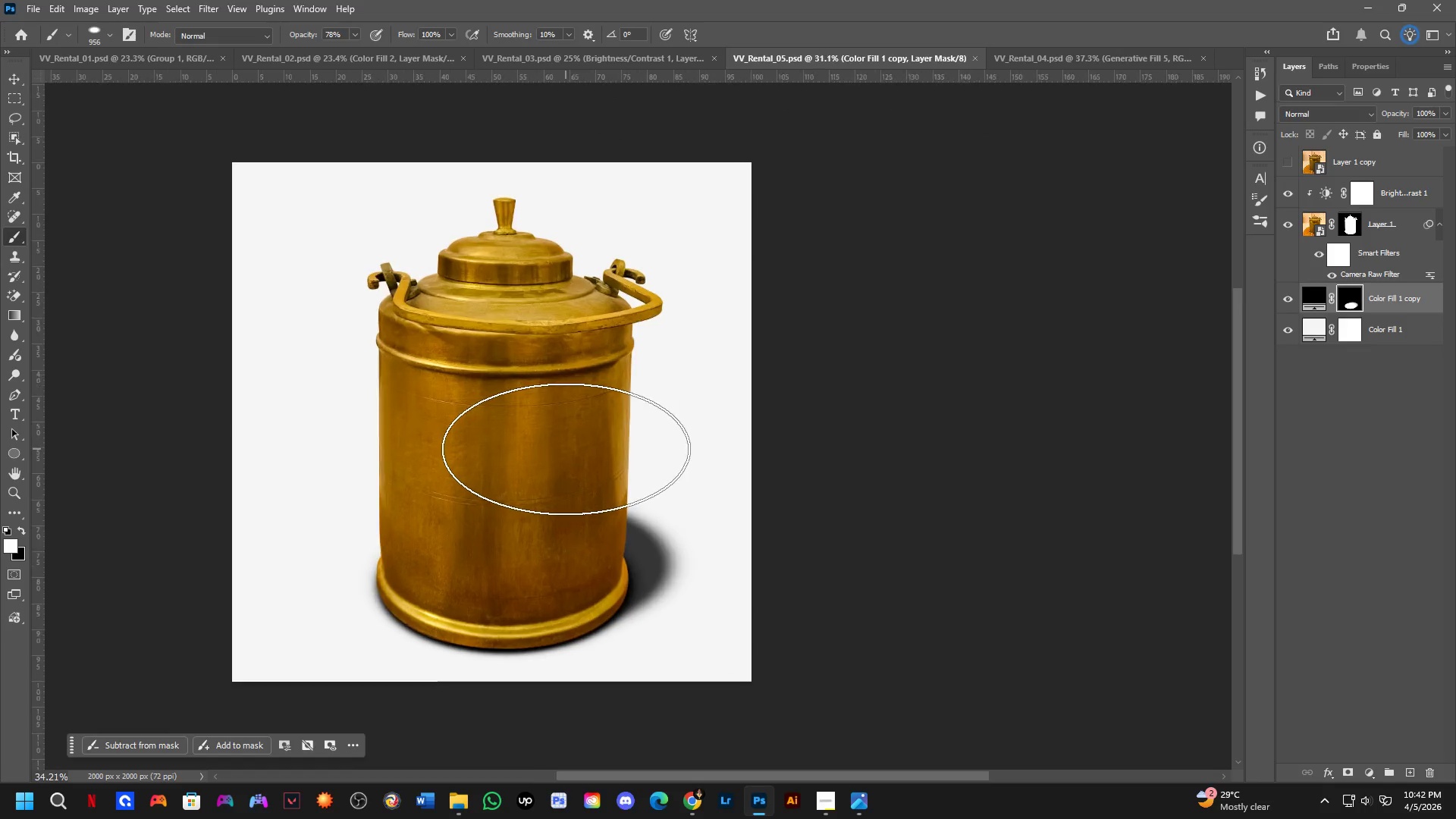 
left_click_drag(start_coordinate=[569, 439], to_coordinate=[698, 416])
 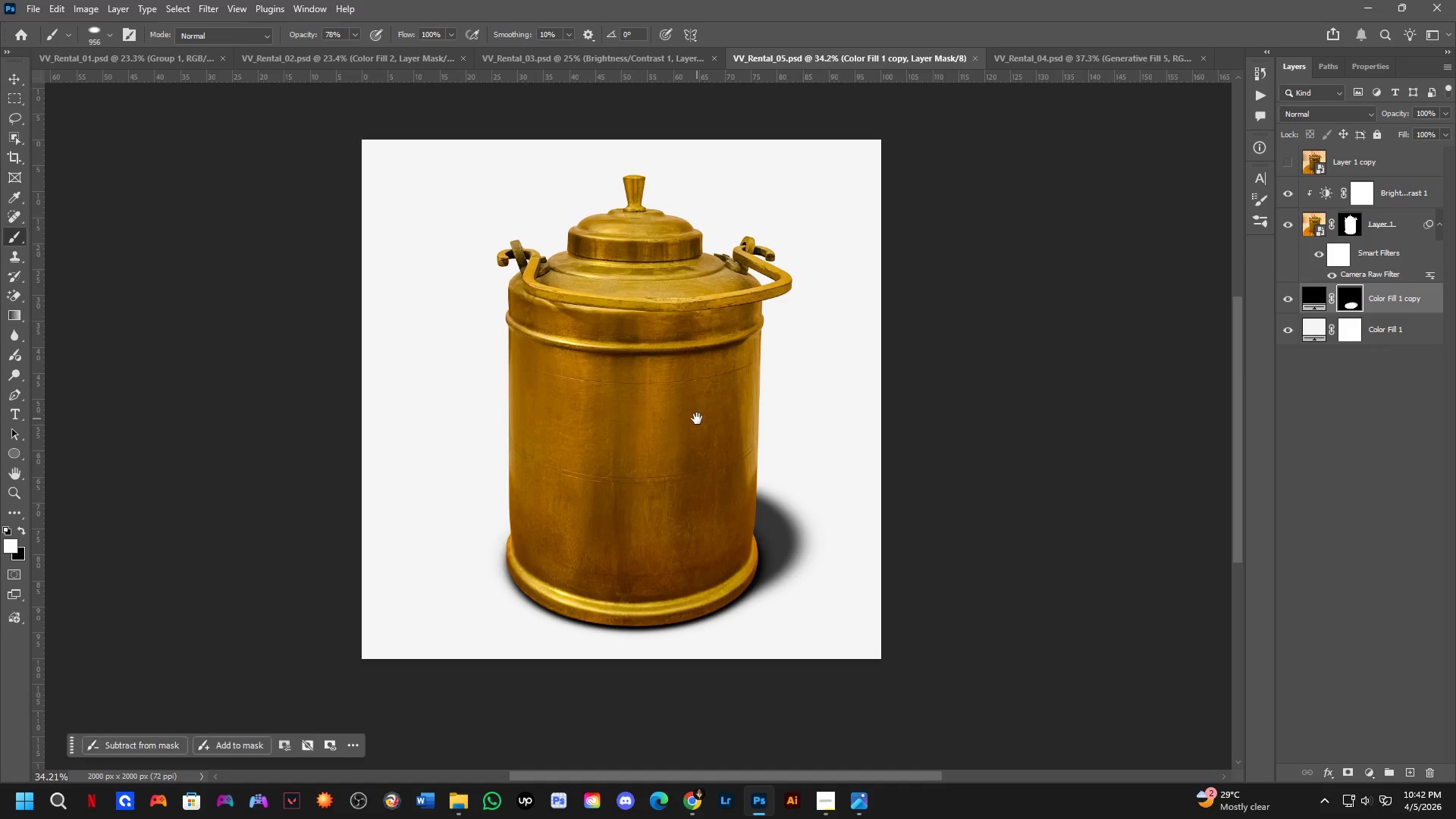 
scroll: coordinate [566, 449], scroll_direction: up, amount: 3.0
 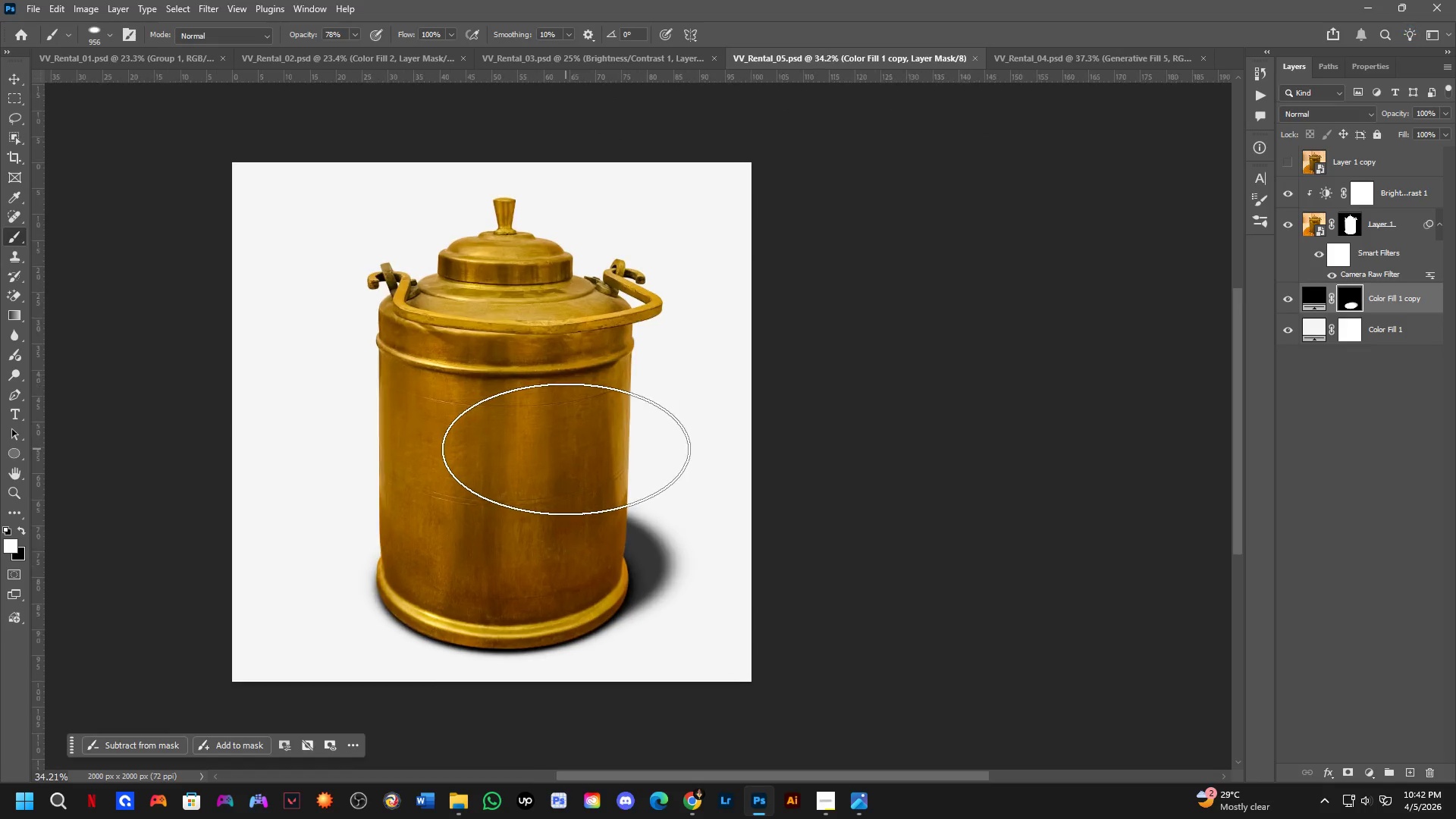 
hold_key(key=Space, duration=1.84)
 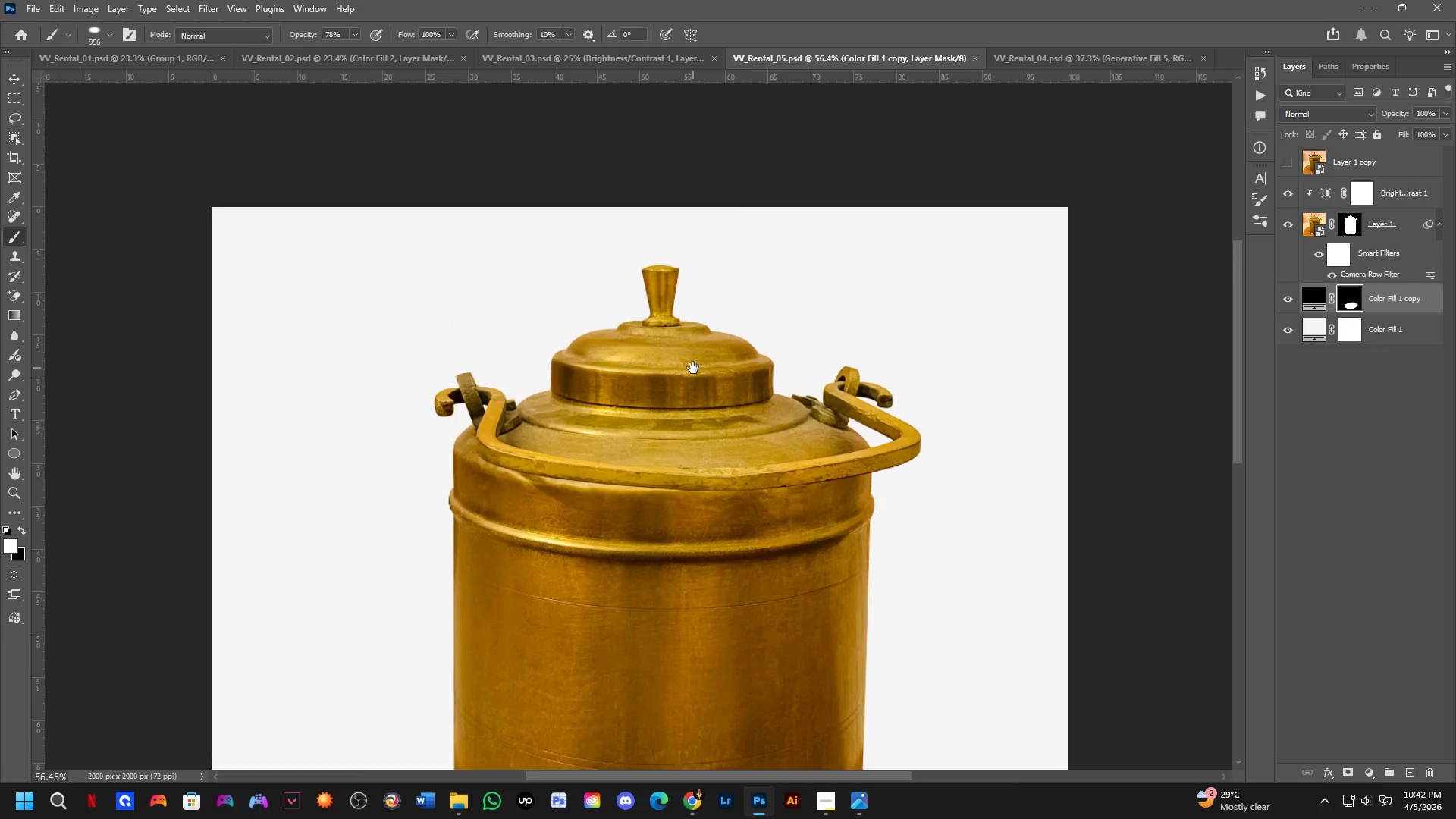 
key(Shift+ShiftLeft)
 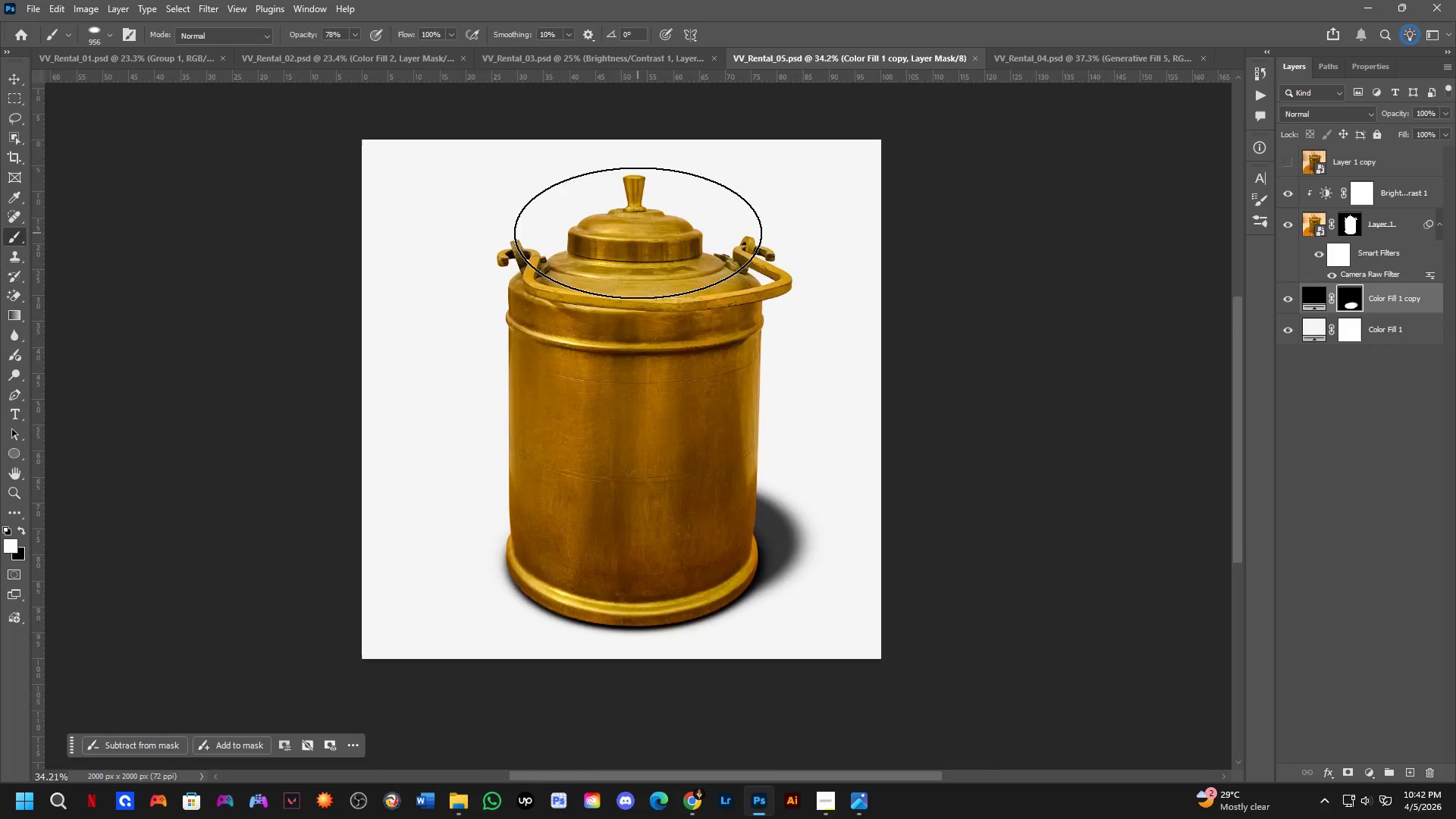 
hold_key(key=Space, duration=0.55)
 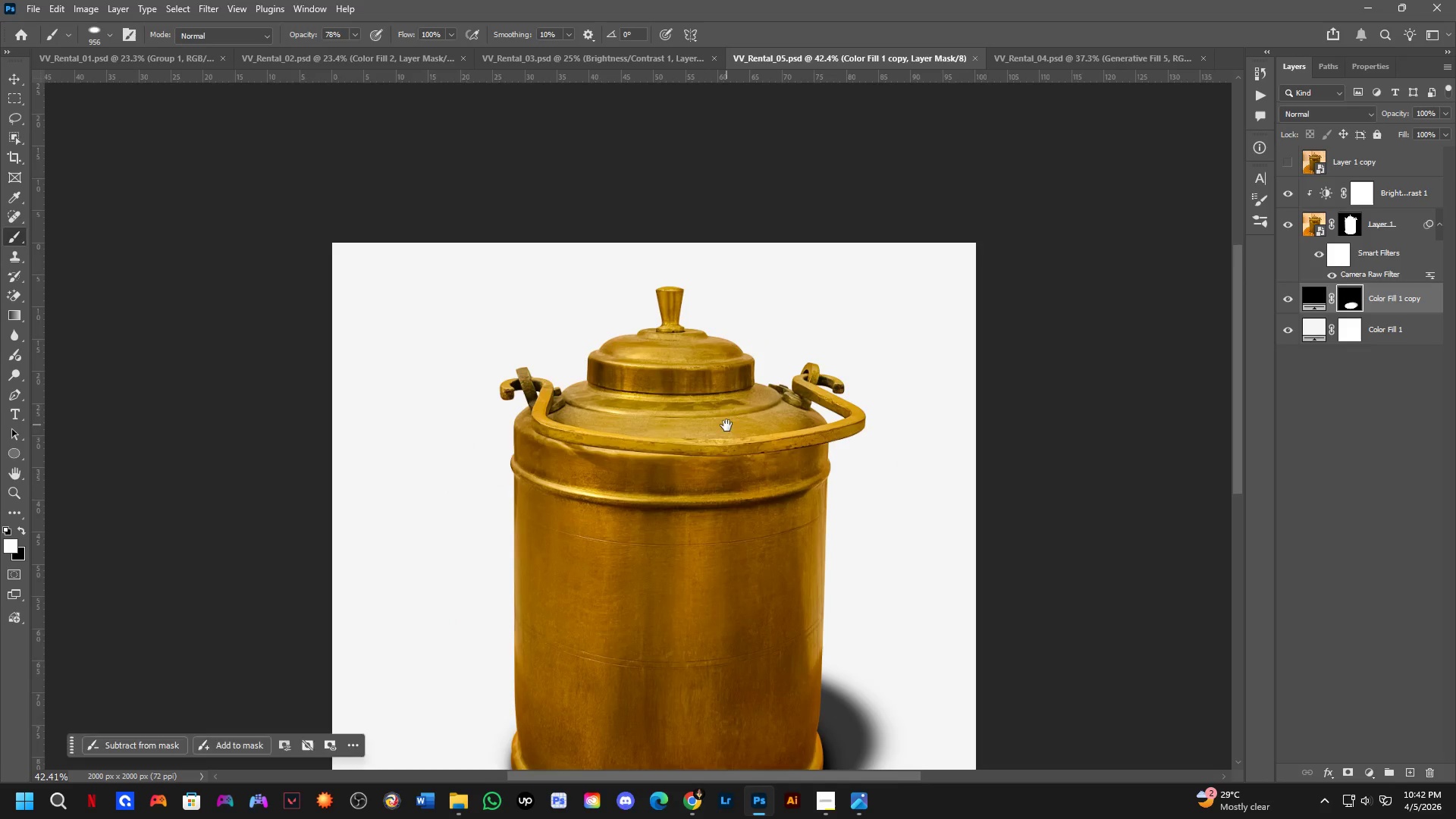 
left_click_drag(start_coordinate=[665, 244], to_coordinate=[693, 368])
 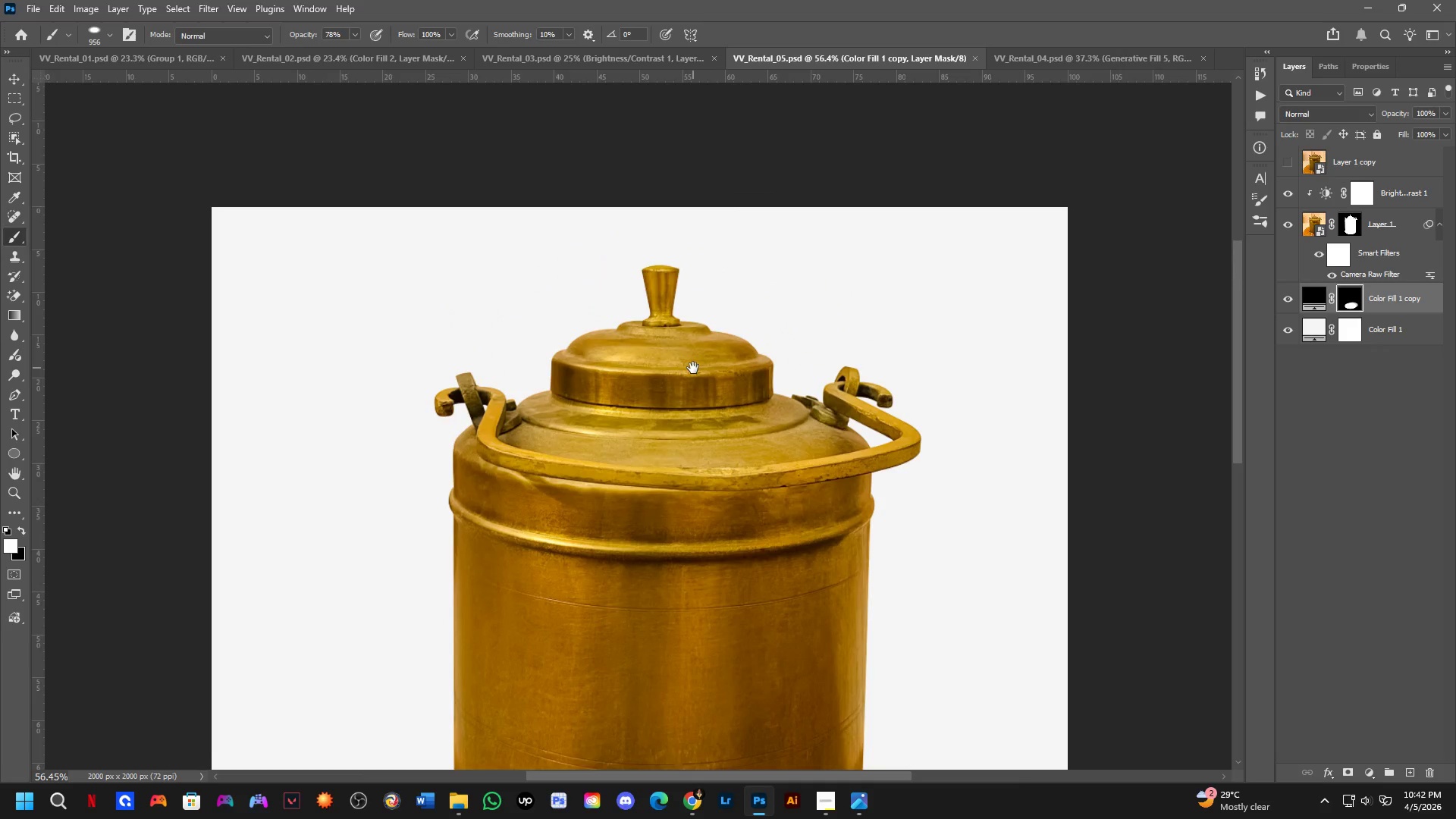 
scroll: coordinate [641, 249], scroll_direction: down, amount: 3.0
 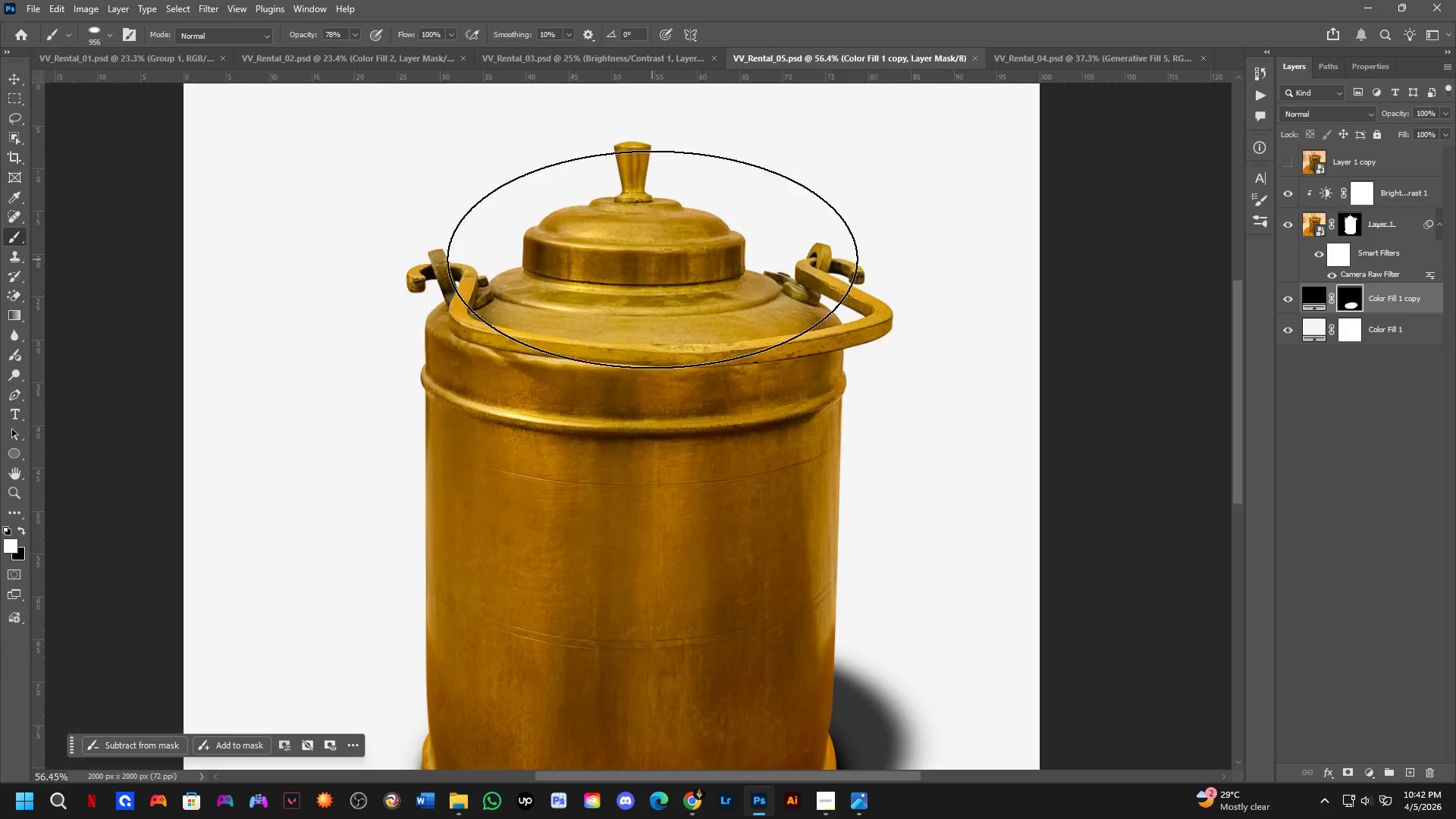 
hold_key(key=Space, duration=0.97)
 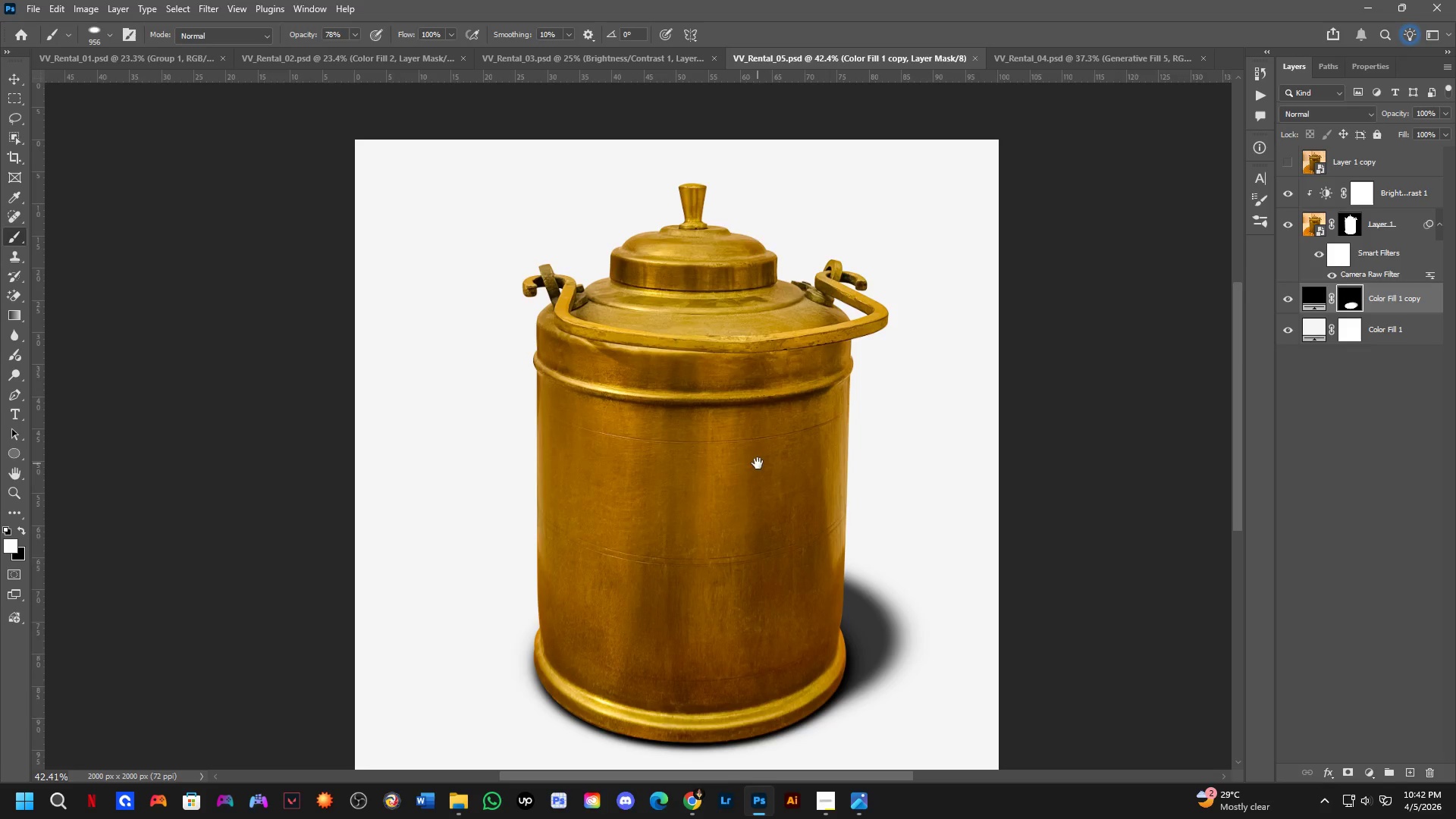 
left_click_drag(start_coordinate=[726, 425], to_coordinate=[768, 332])
 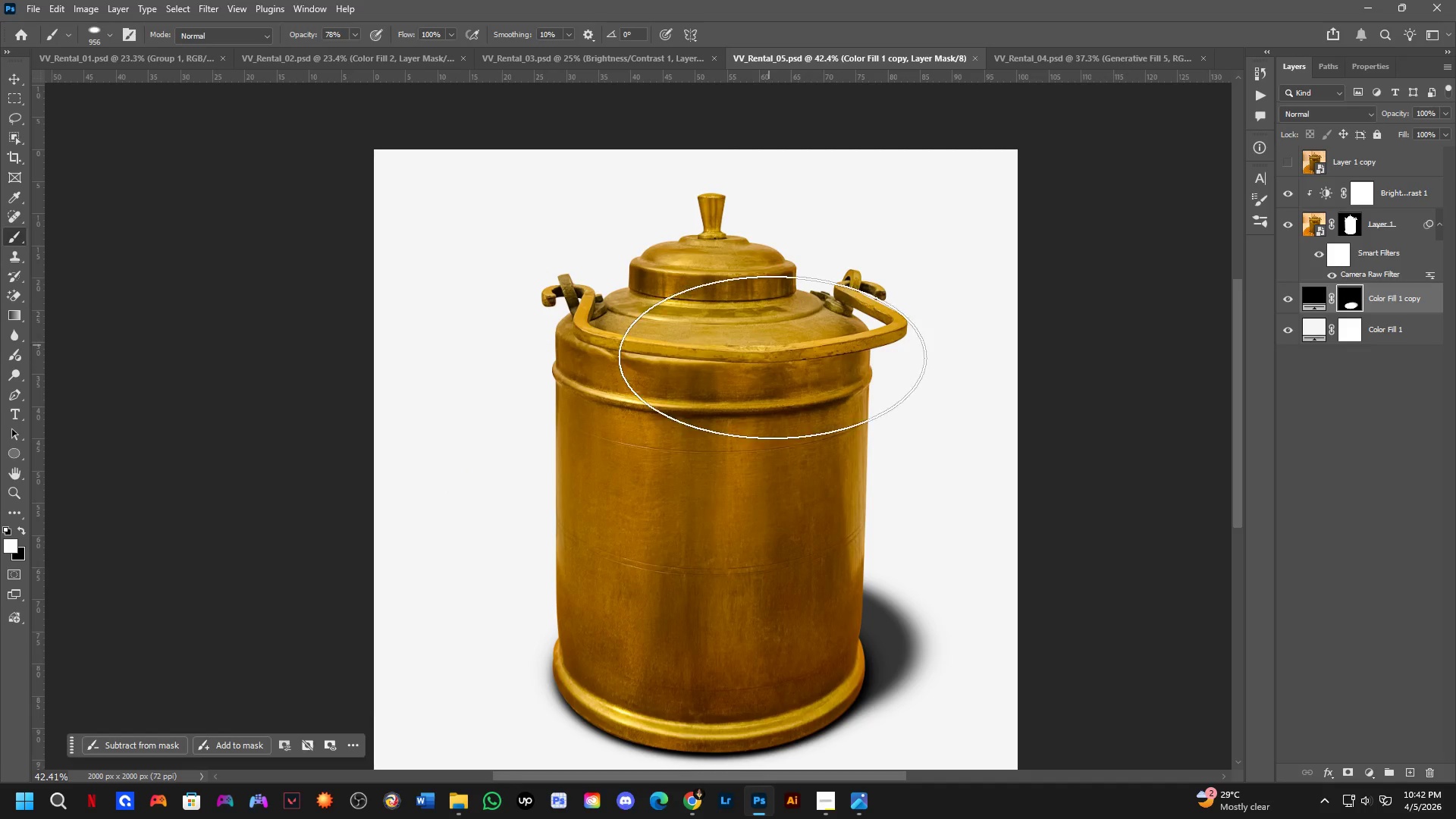 
scroll: coordinate [696, 352], scroll_direction: down, amount: 3.0
 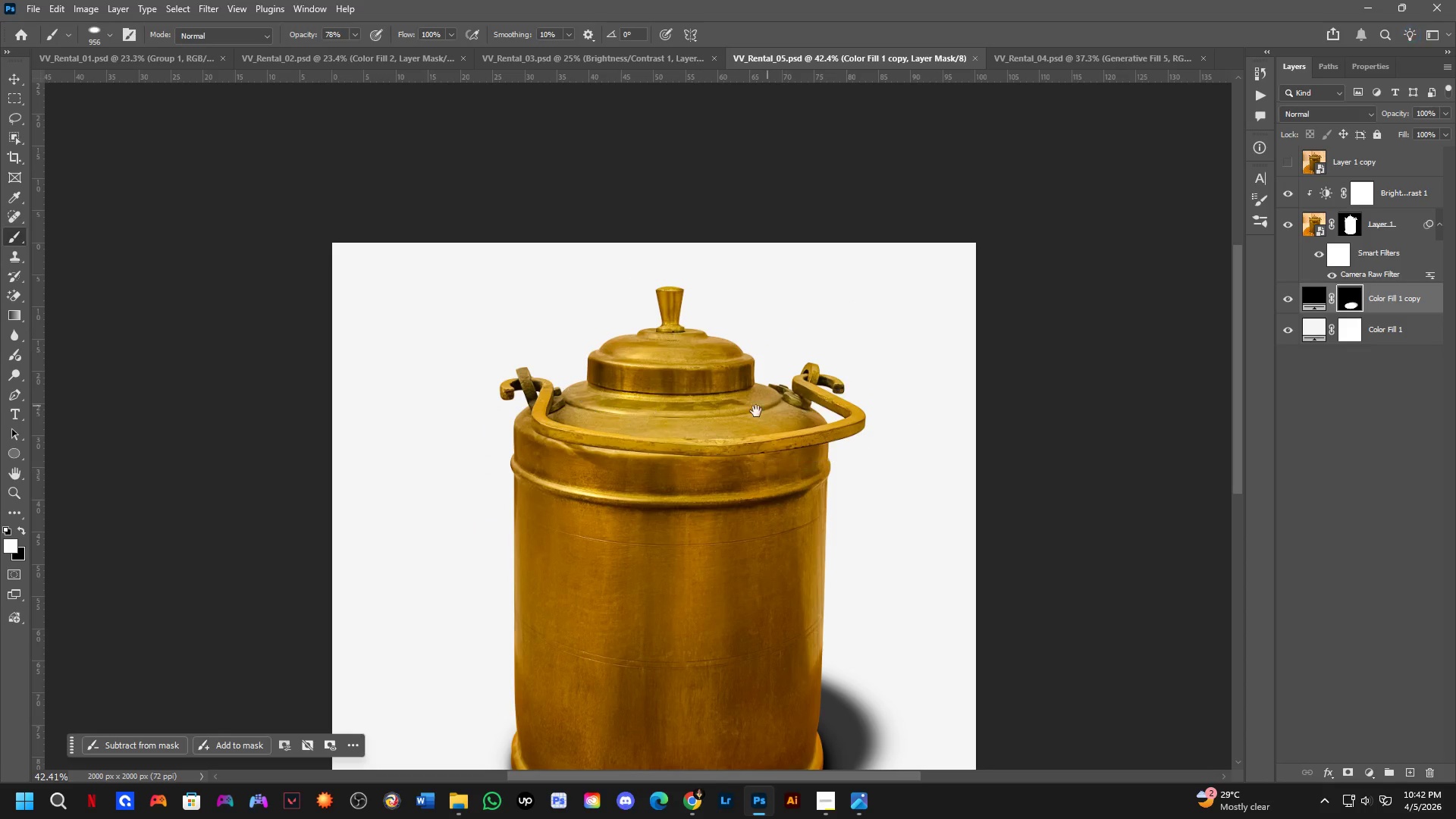 
hold_key(key=Space, duration=0.61)
 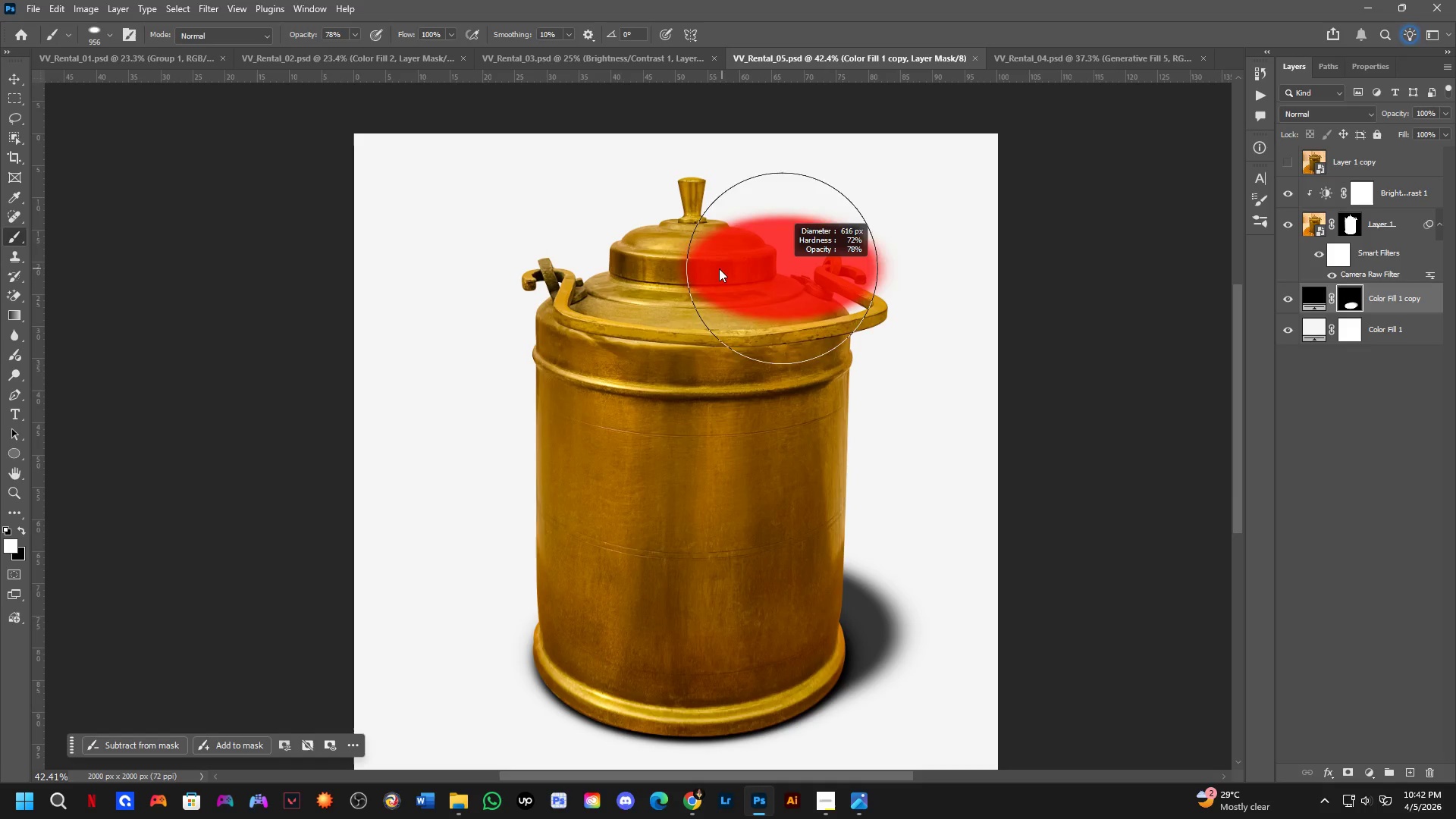 
left_click_drag(start_coordinate=[777, 473], to_coordinate=[757, 457])
 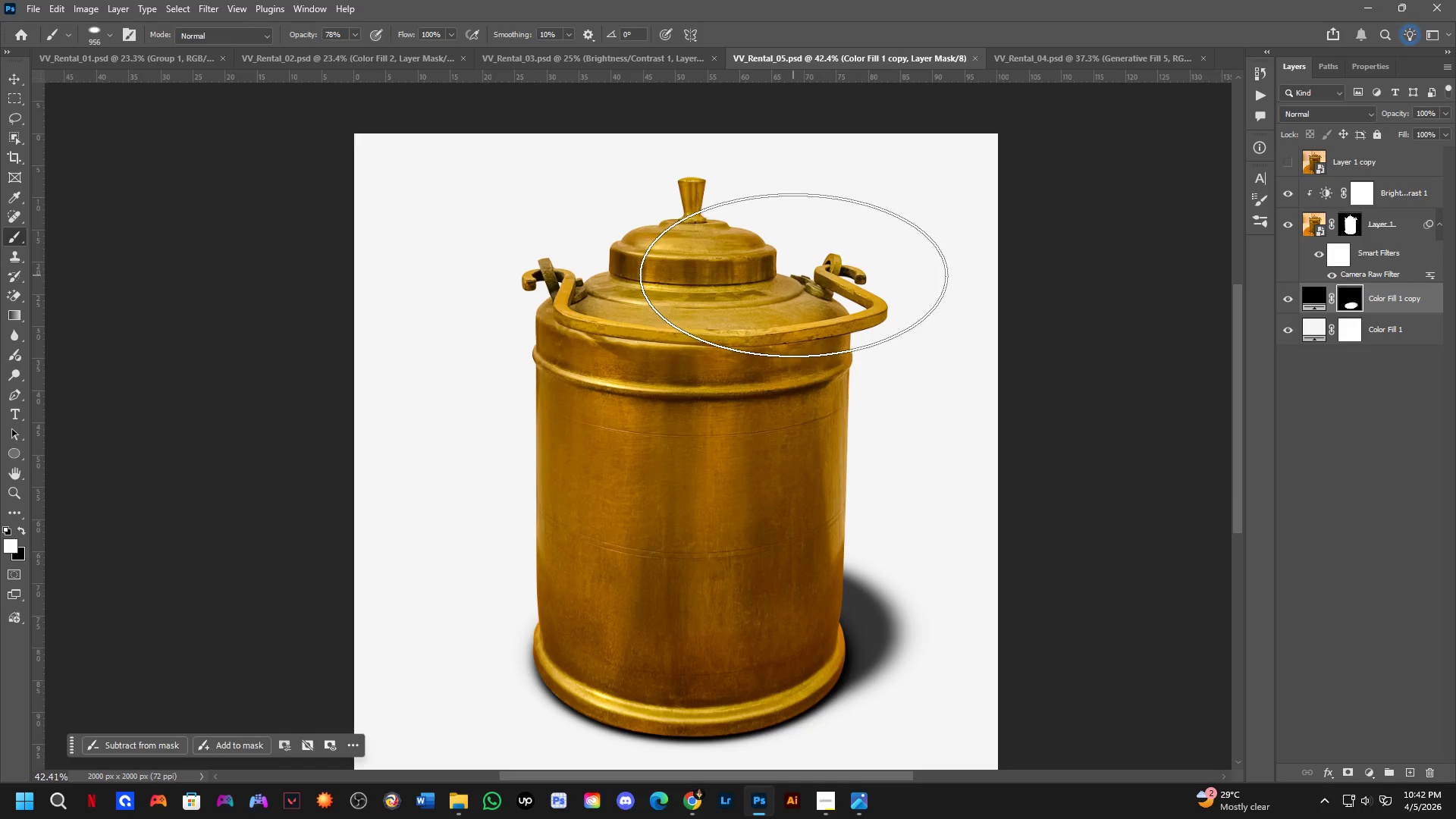 
hold_key(key=AltLeft, duration=0.77)
 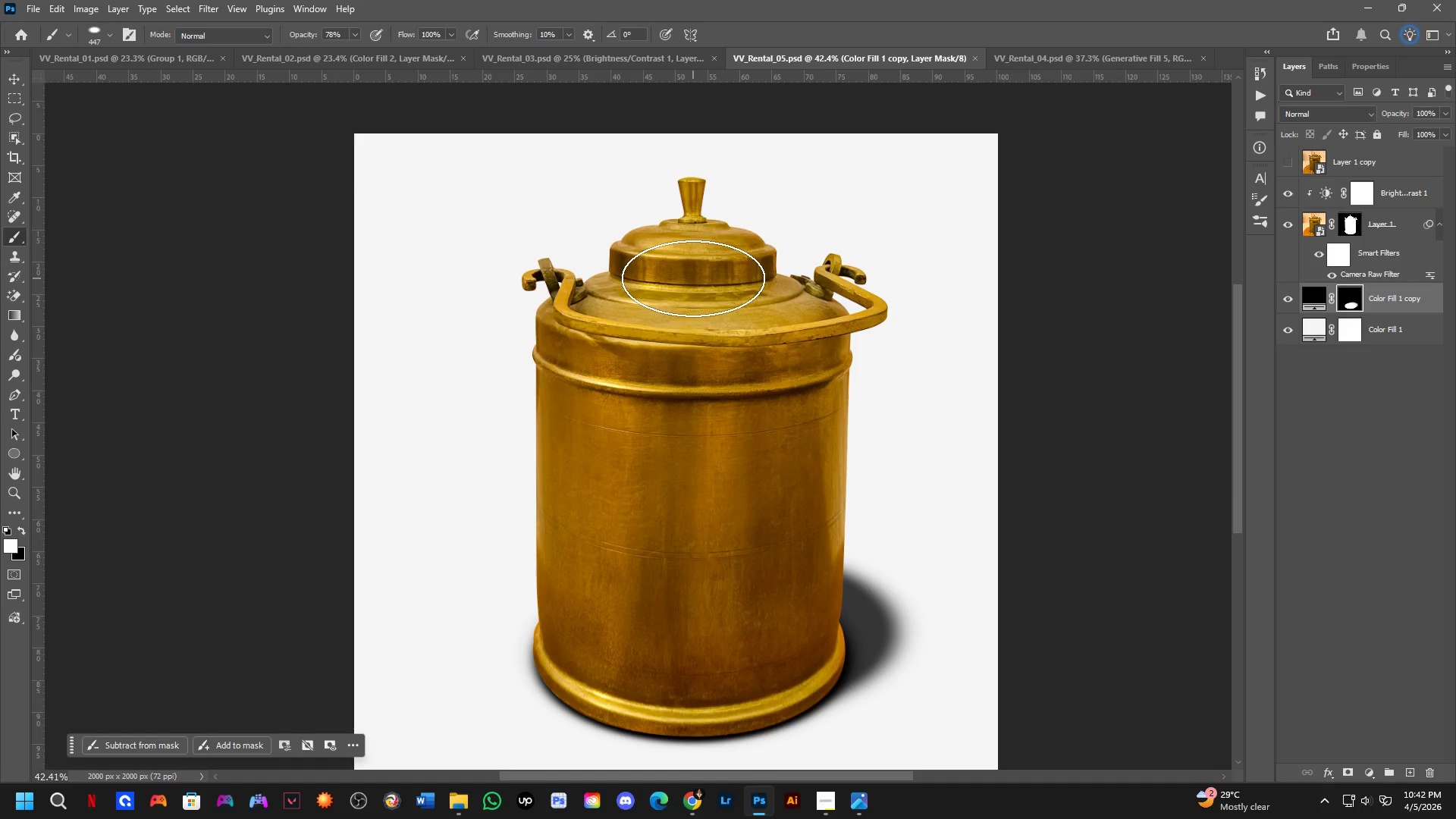 
hold_key(key=Space, duration=0.61)
 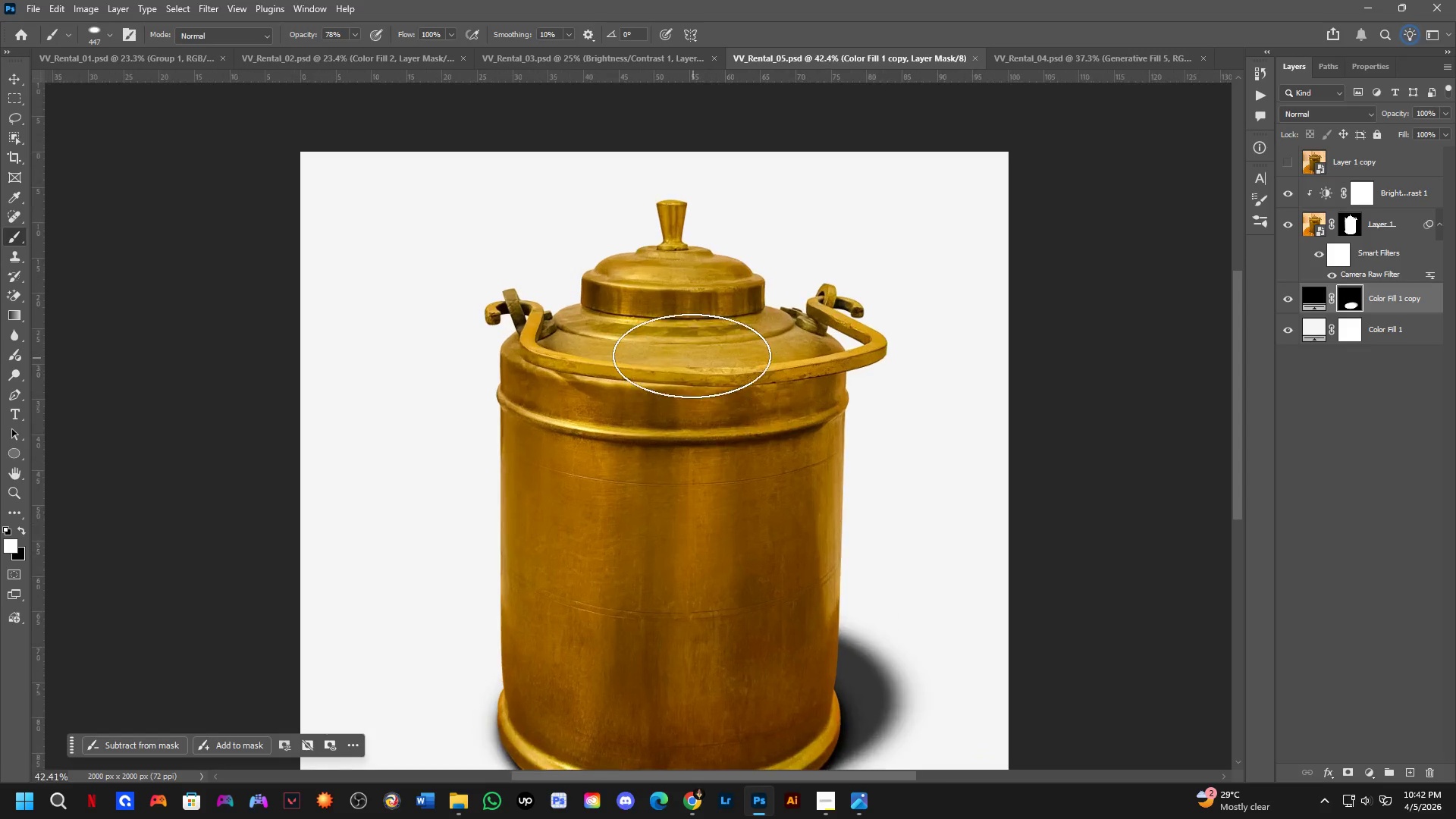 
left_click_drag(start_coordinate=[736, 231], to_coordinate=[727, 283])
 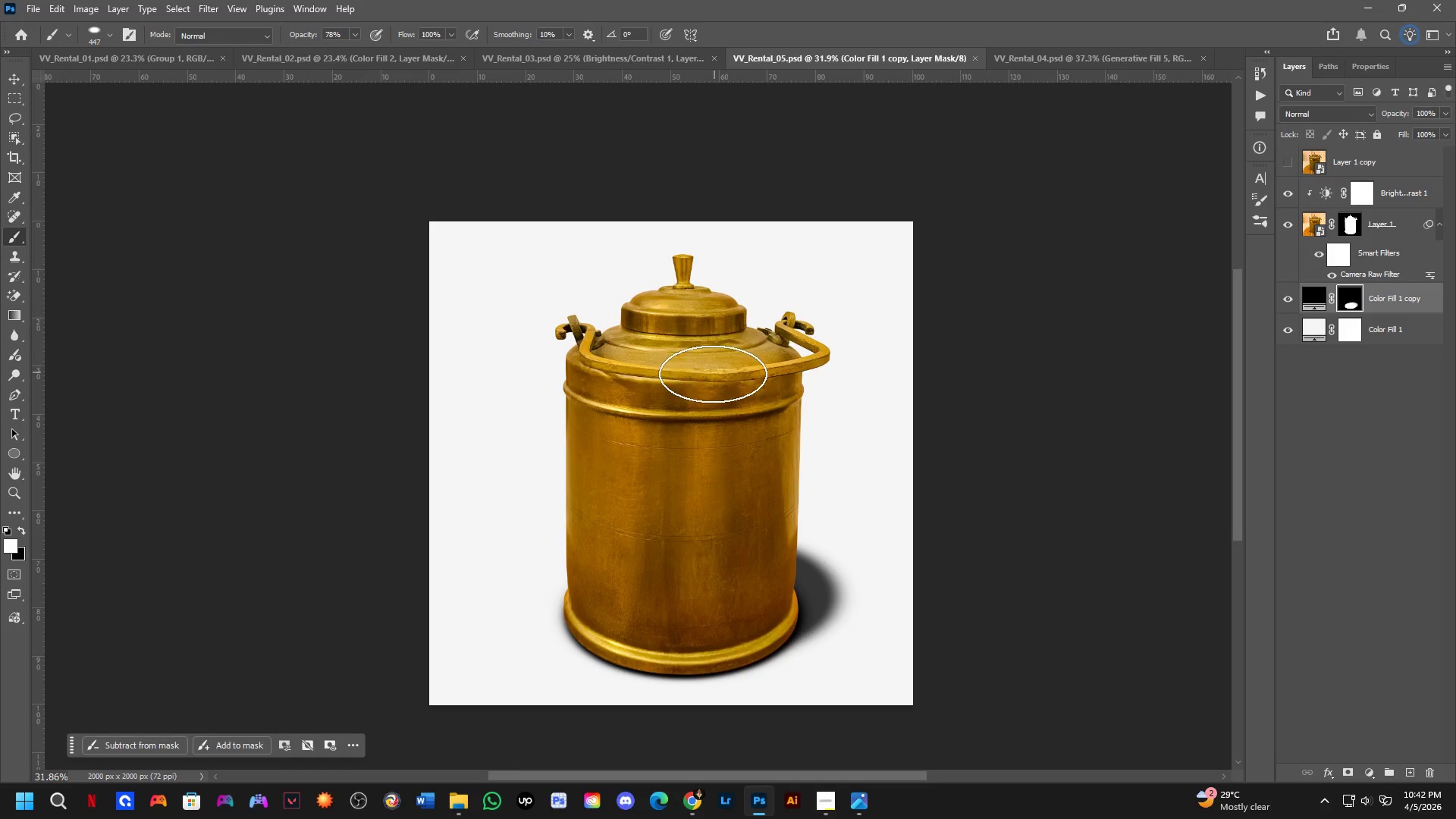 
scroll: coordinate [693, 278], scroll_direction: down, amount: 3.0
 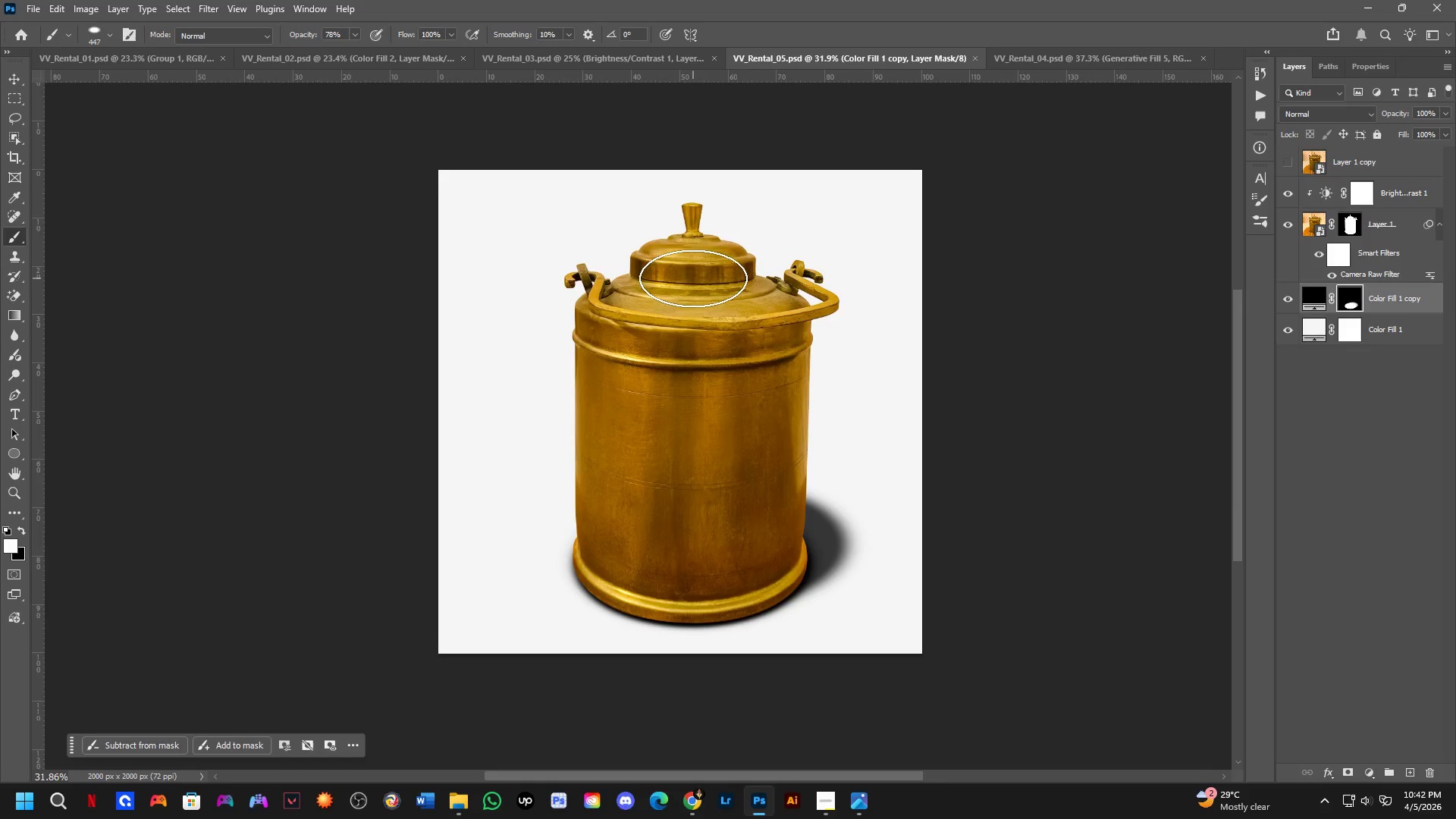 
hold_key(key=Space, duration=0.56)
 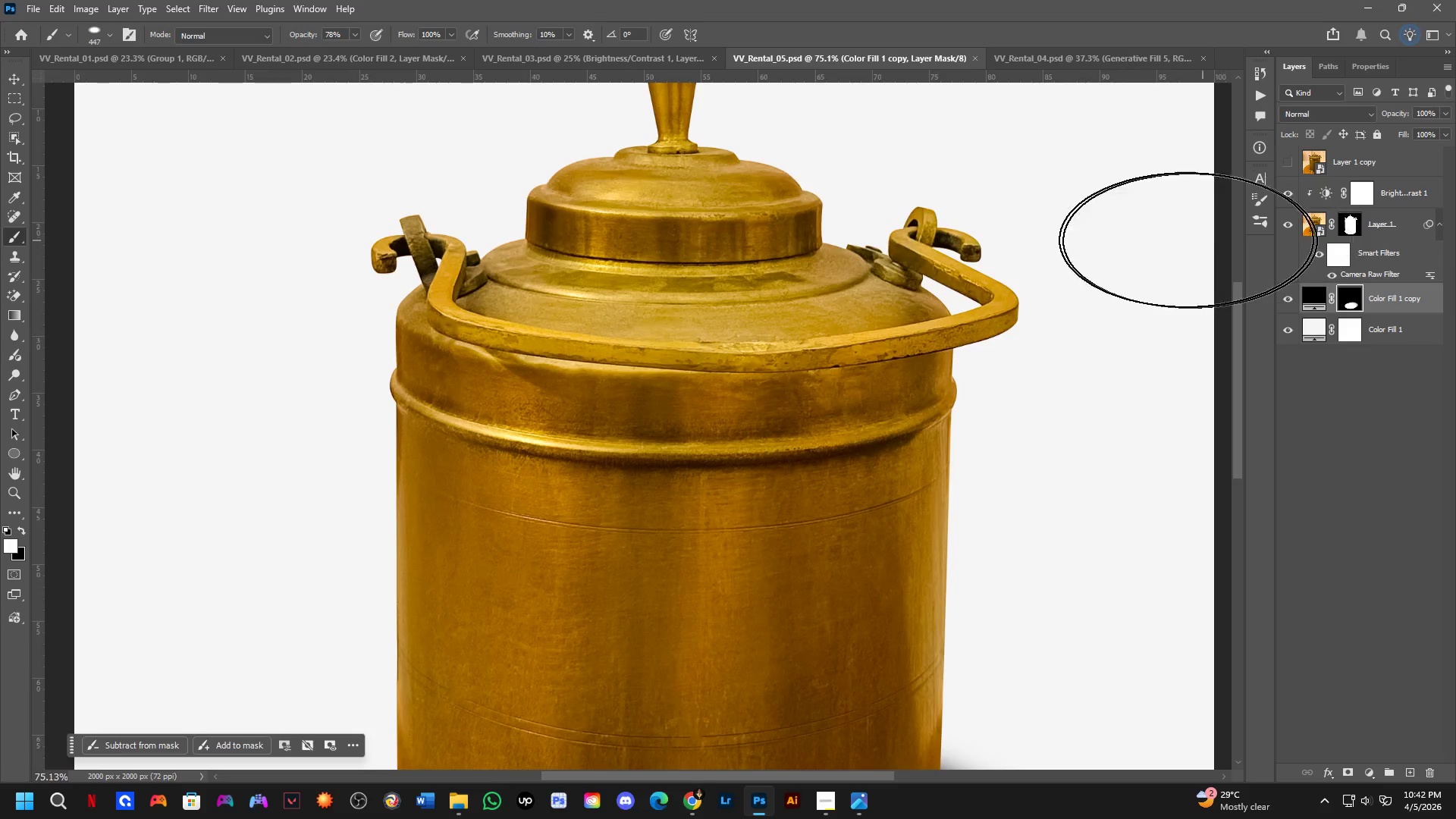 
left_click_drag(start_coordinate=[686, 372], to_coordinate=[697, 344])
 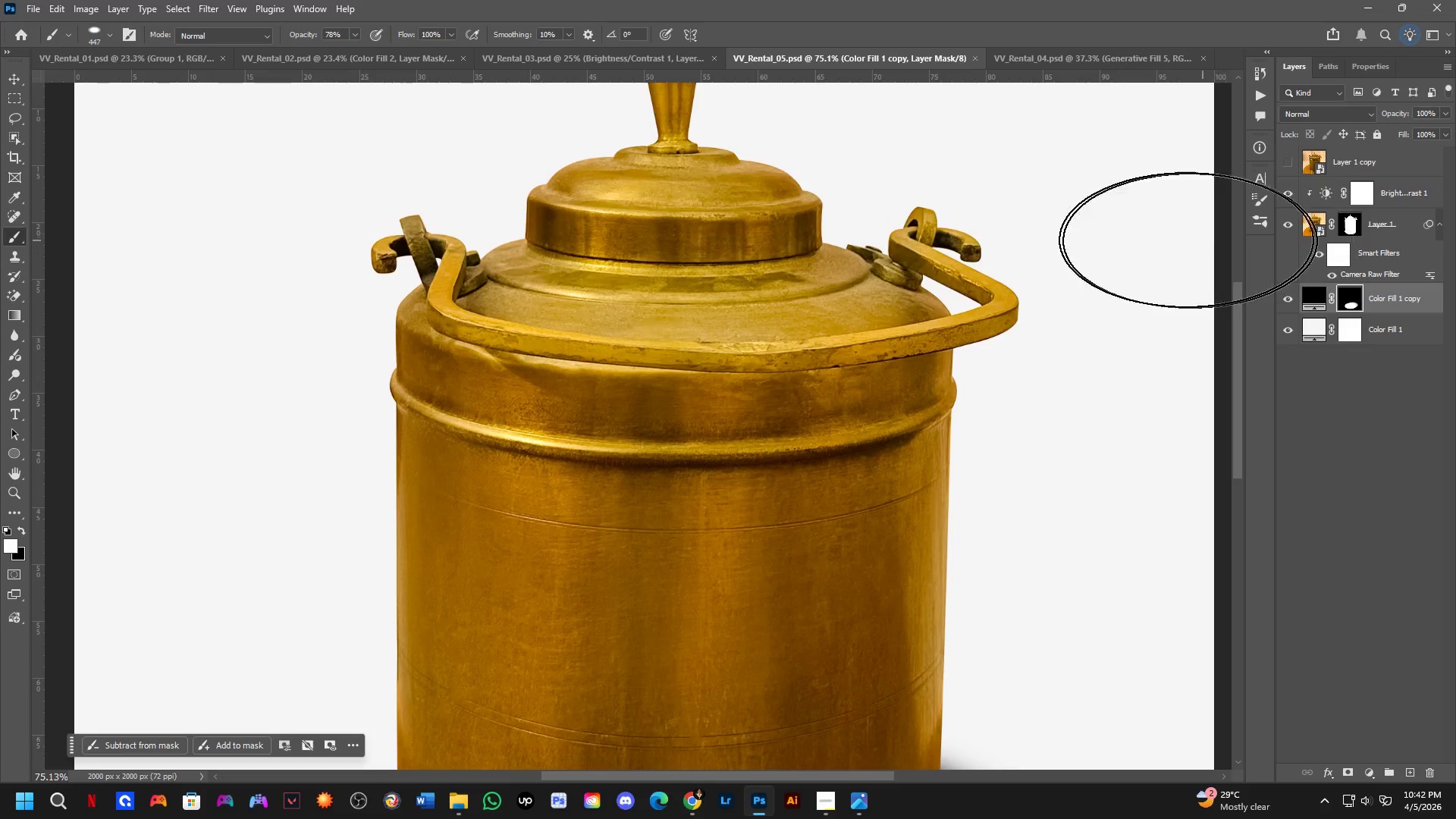 
scroll: coordinate [686, 372], scroll_direction: up, amount: 9.0
 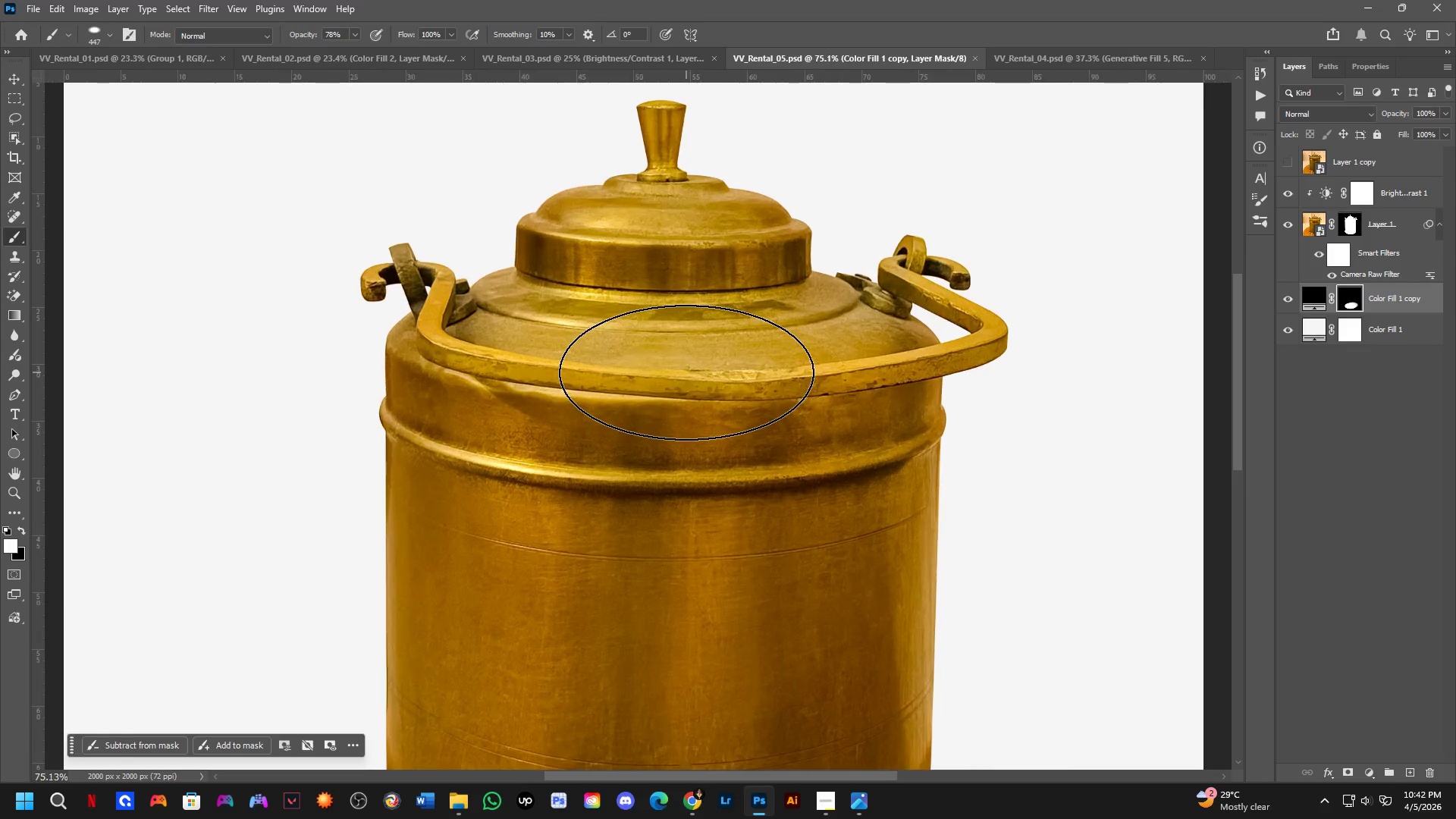 
hold_key(key=Space, duration=0.59)
 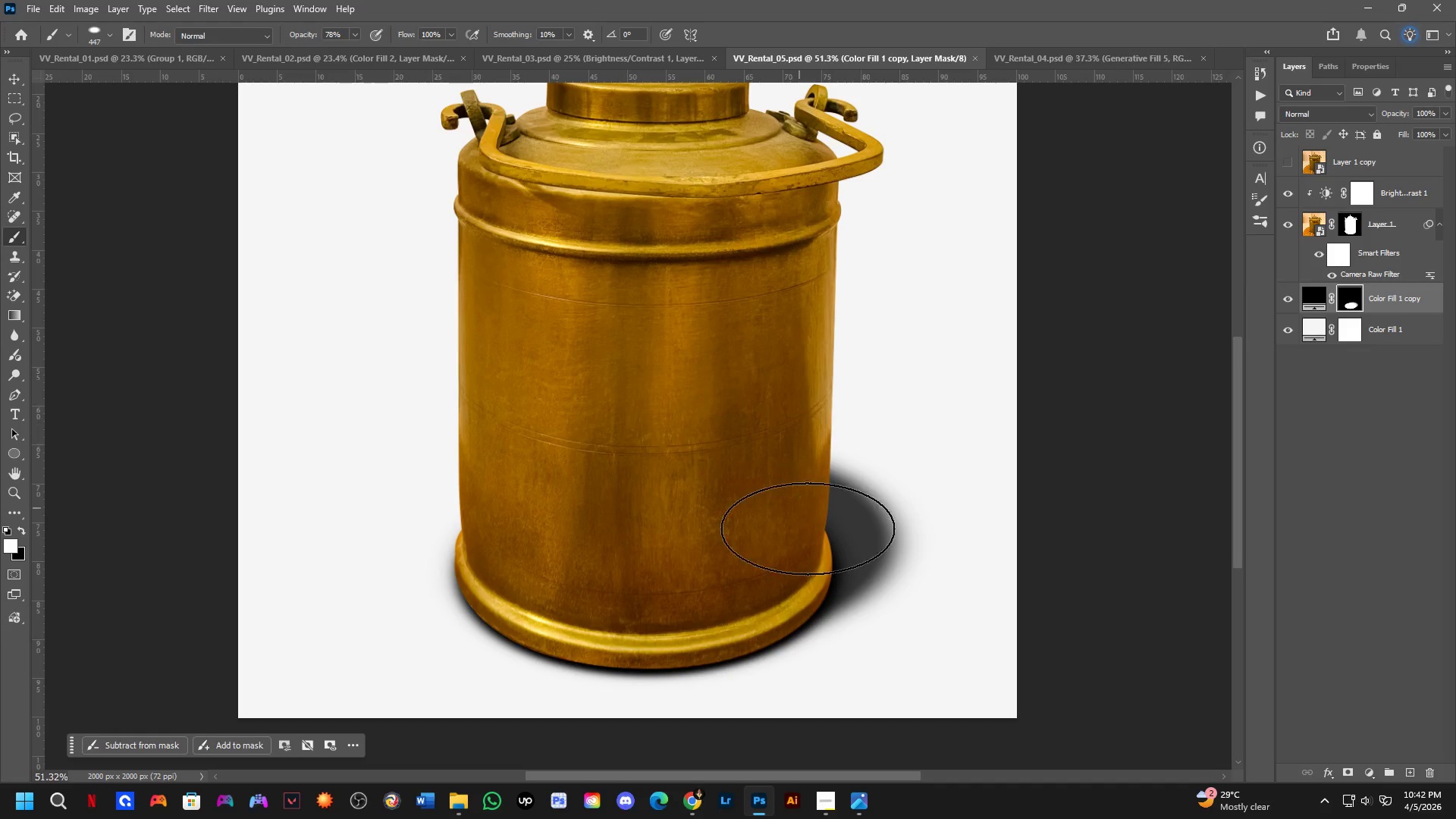 
left_click_drag(start_coordinate=[649, 390], to_coordinate=[630, 273])
 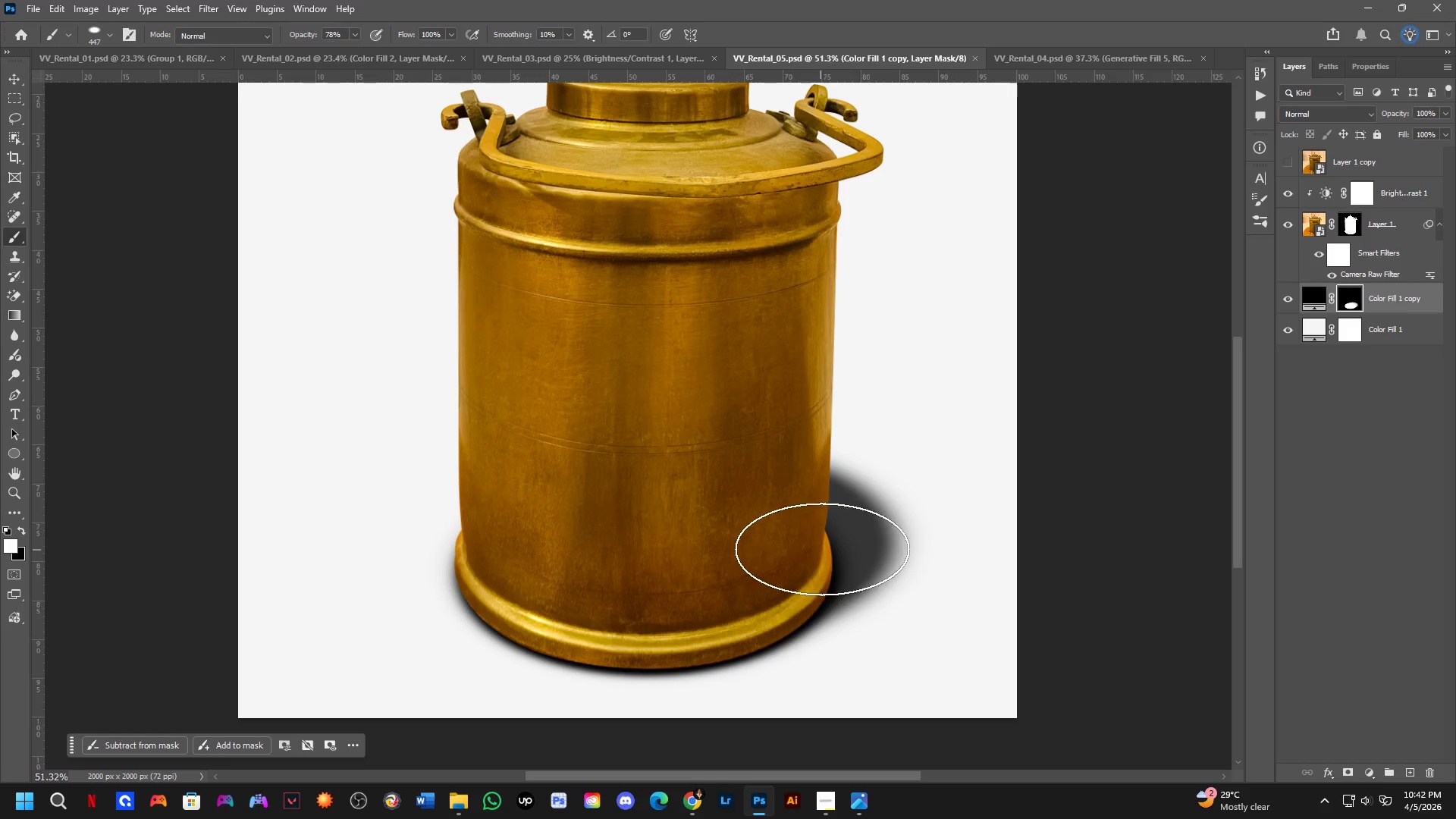 
scroll: coordinate [651, 188], scroll_direction: down, amount: 4.0
 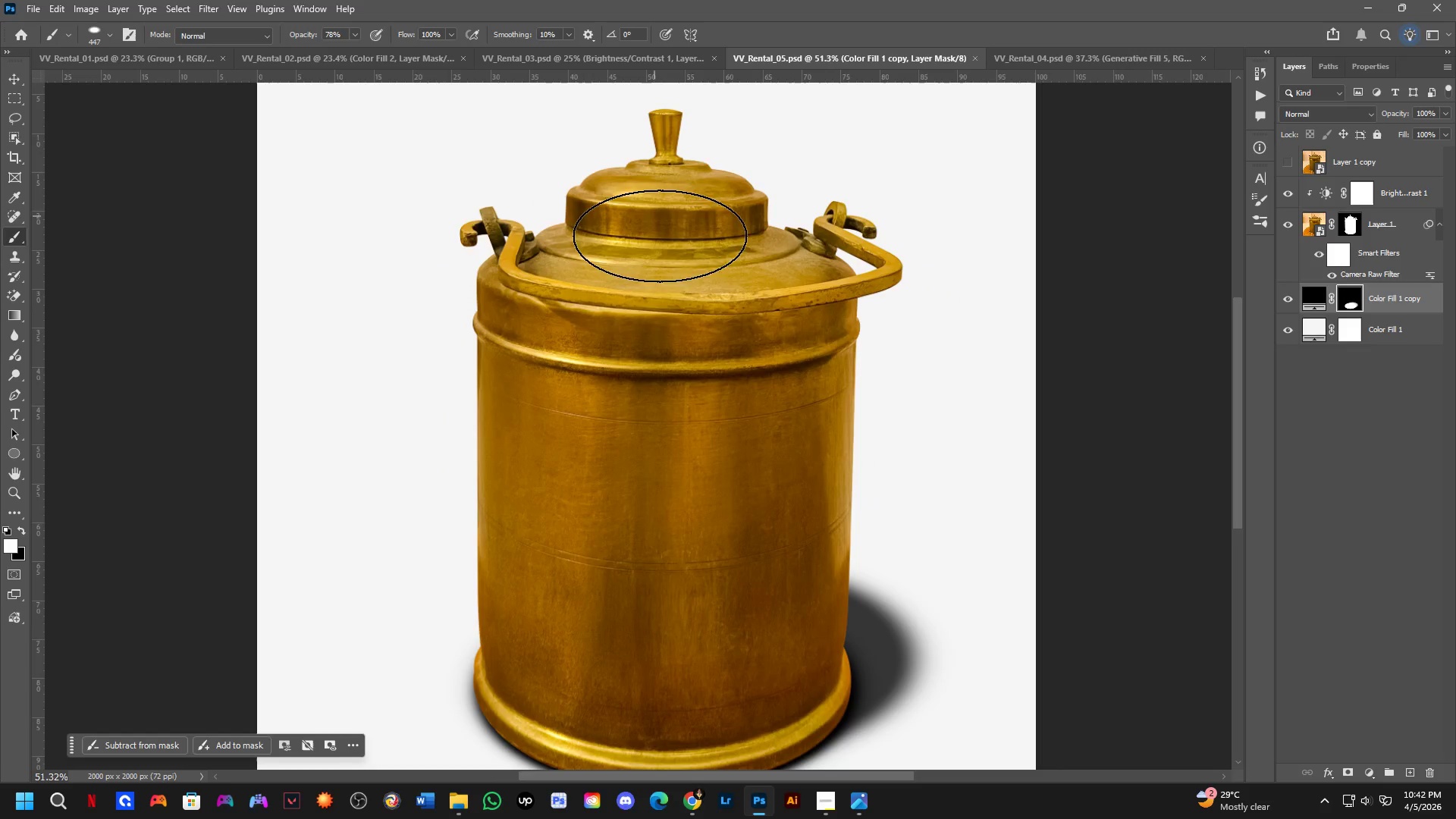 
key(Control+Z)
 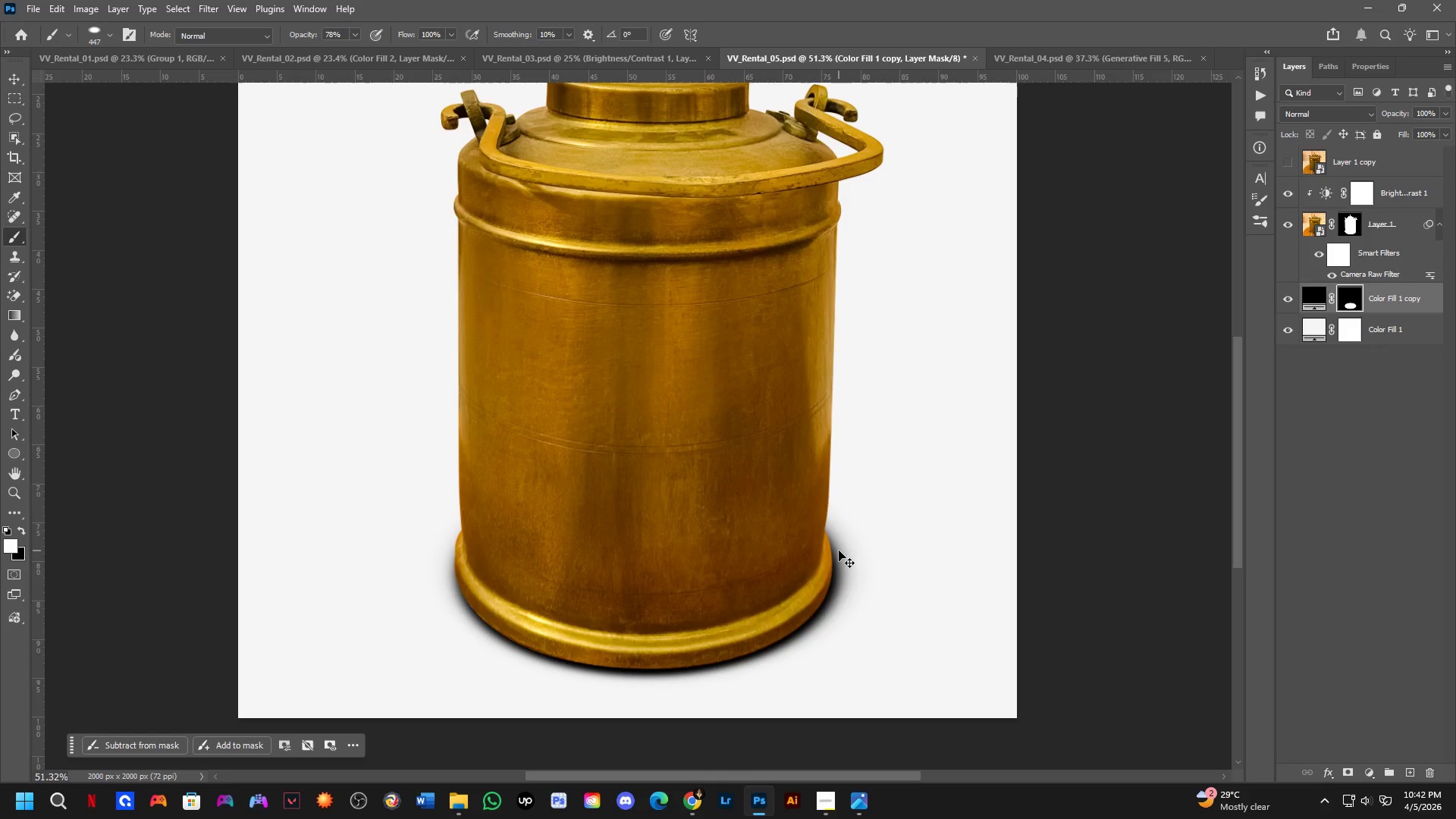 
hold_key(key=AltLeft, duration=1.0)
 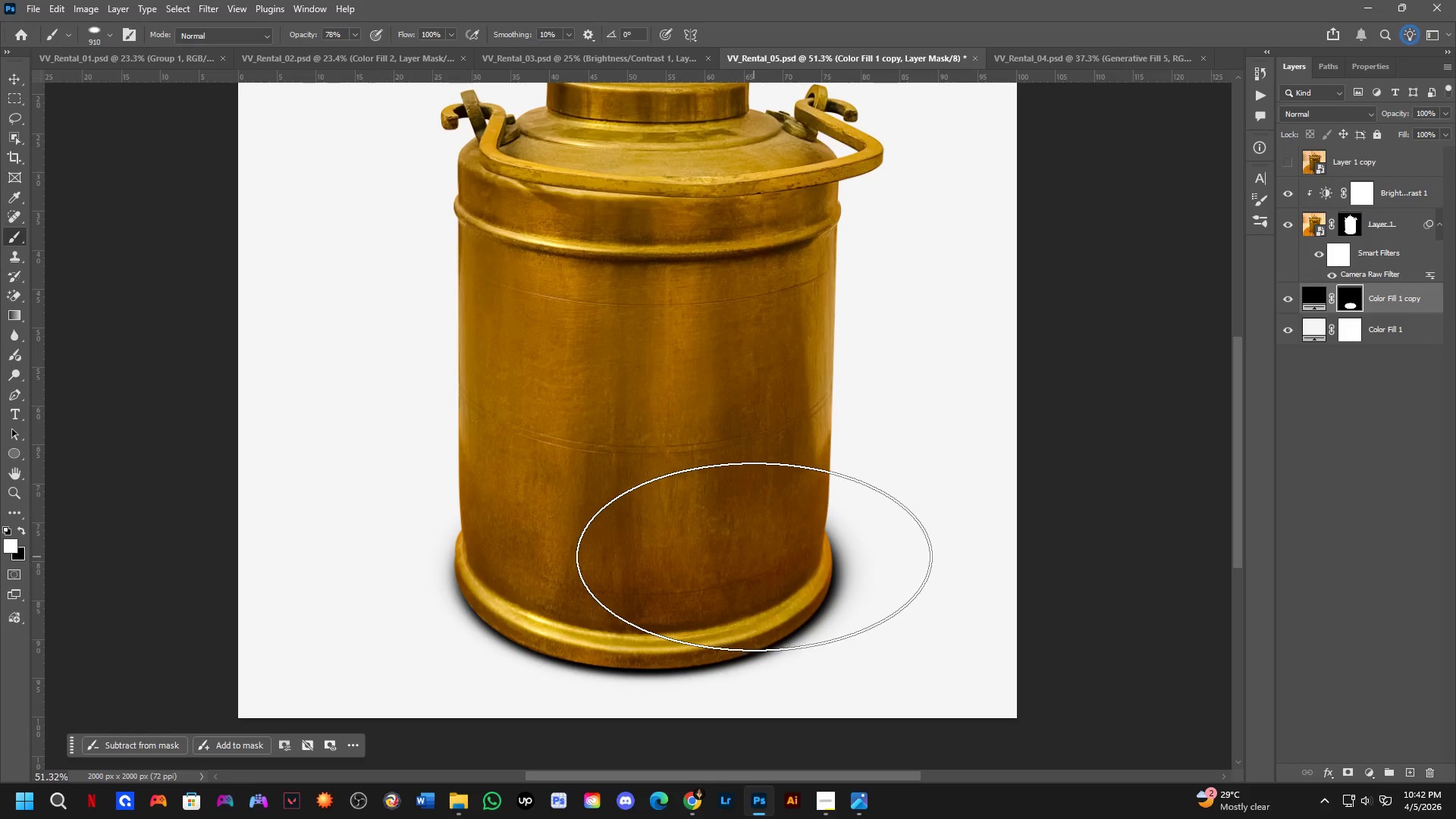 
hold_key(key=AltLeft, duration=0.34)
 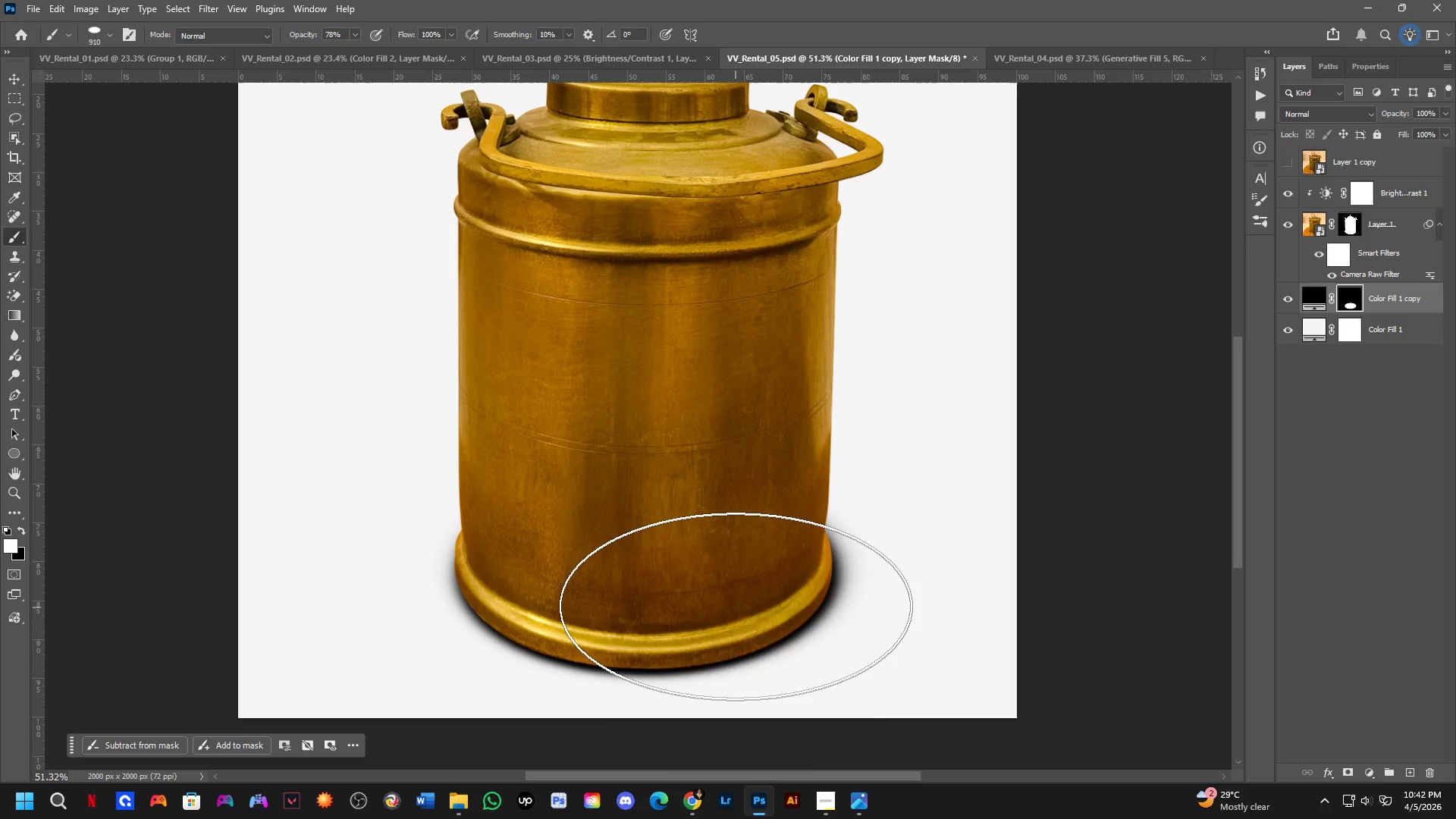 
hold_key(key=AltLeft, duration=0.31)
 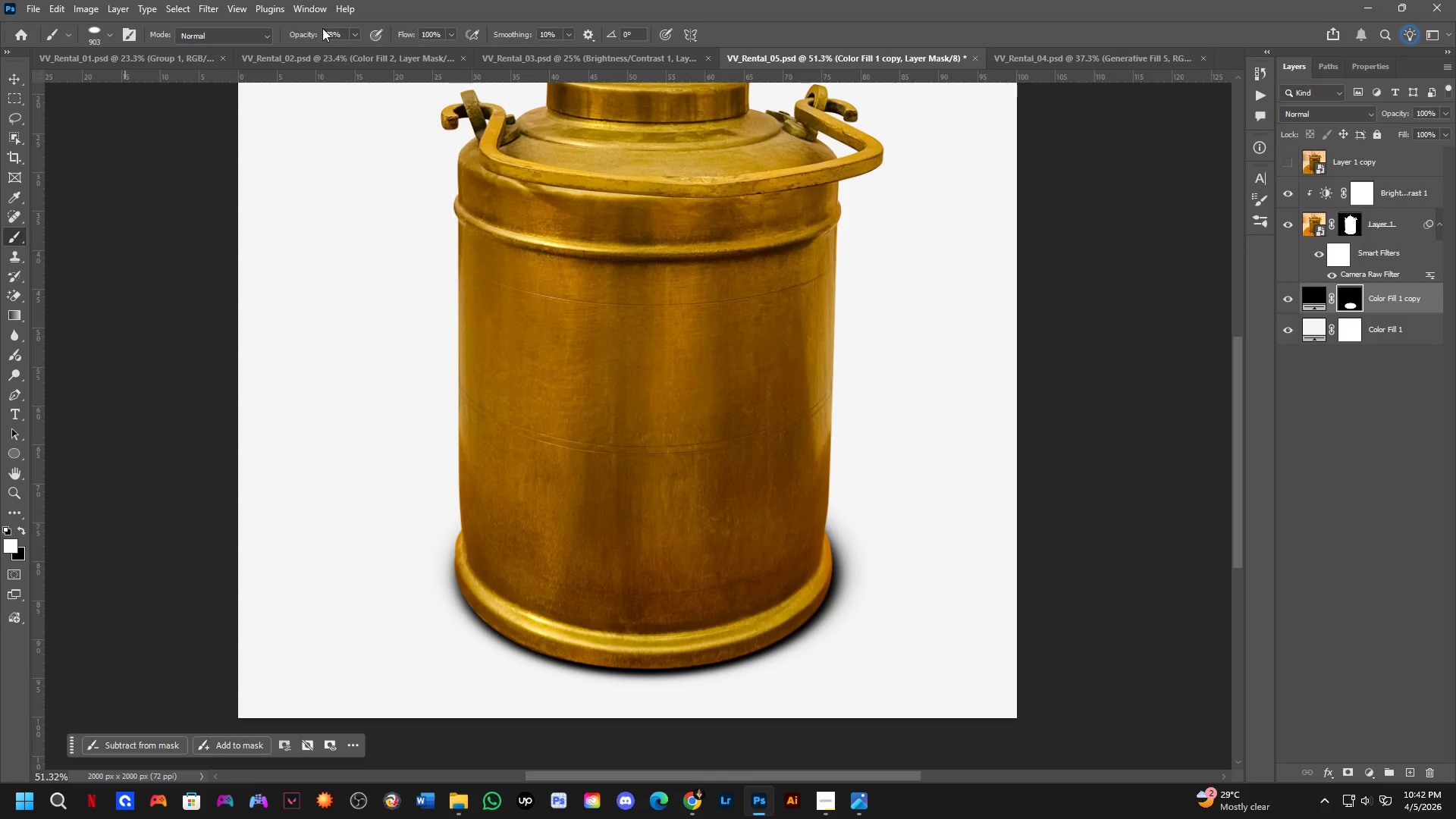 
left_click_drag(start_coordinate=[314, 33], to_coordinate=[321, 32])
 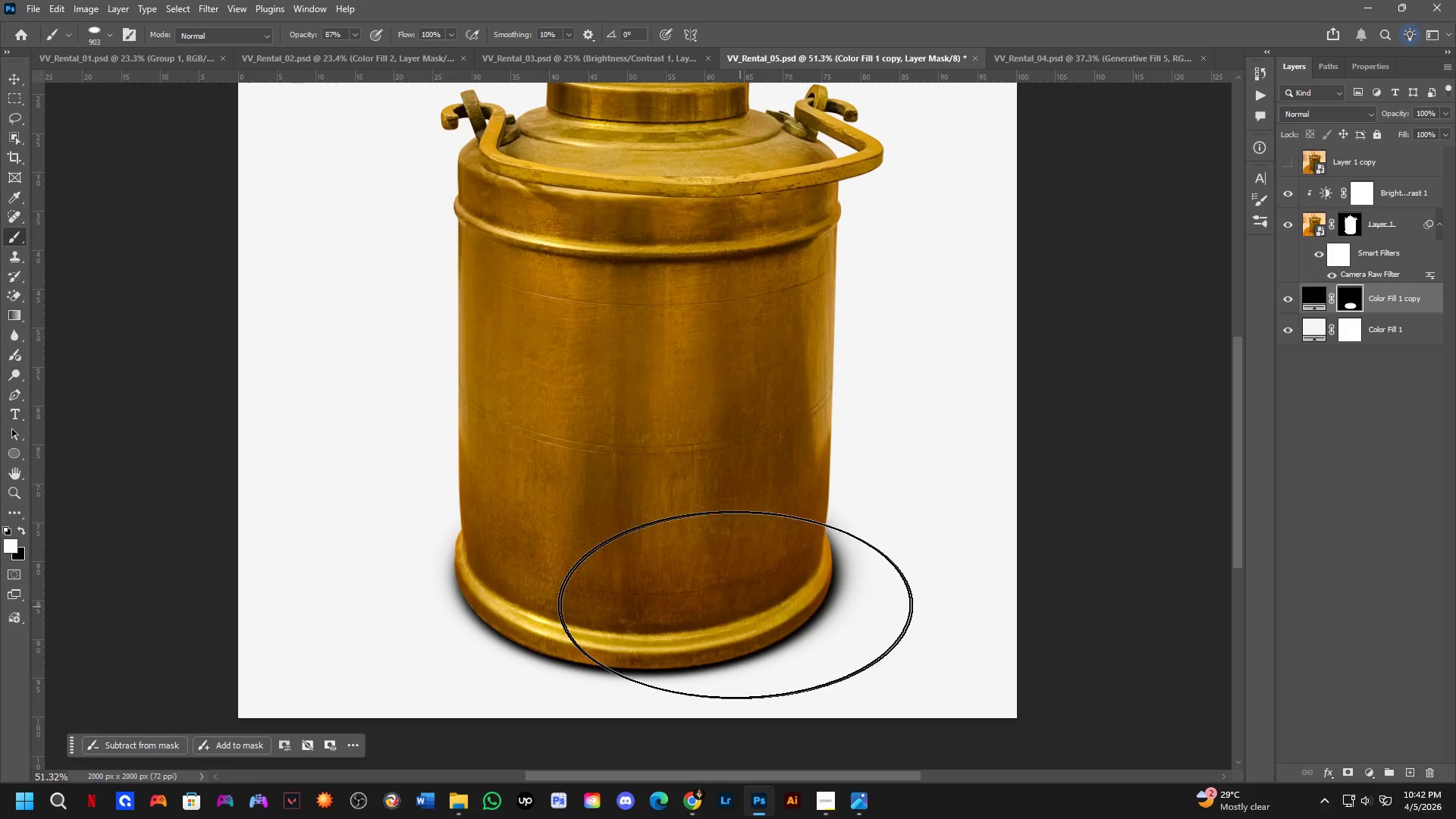 
left_click([710, 570])
 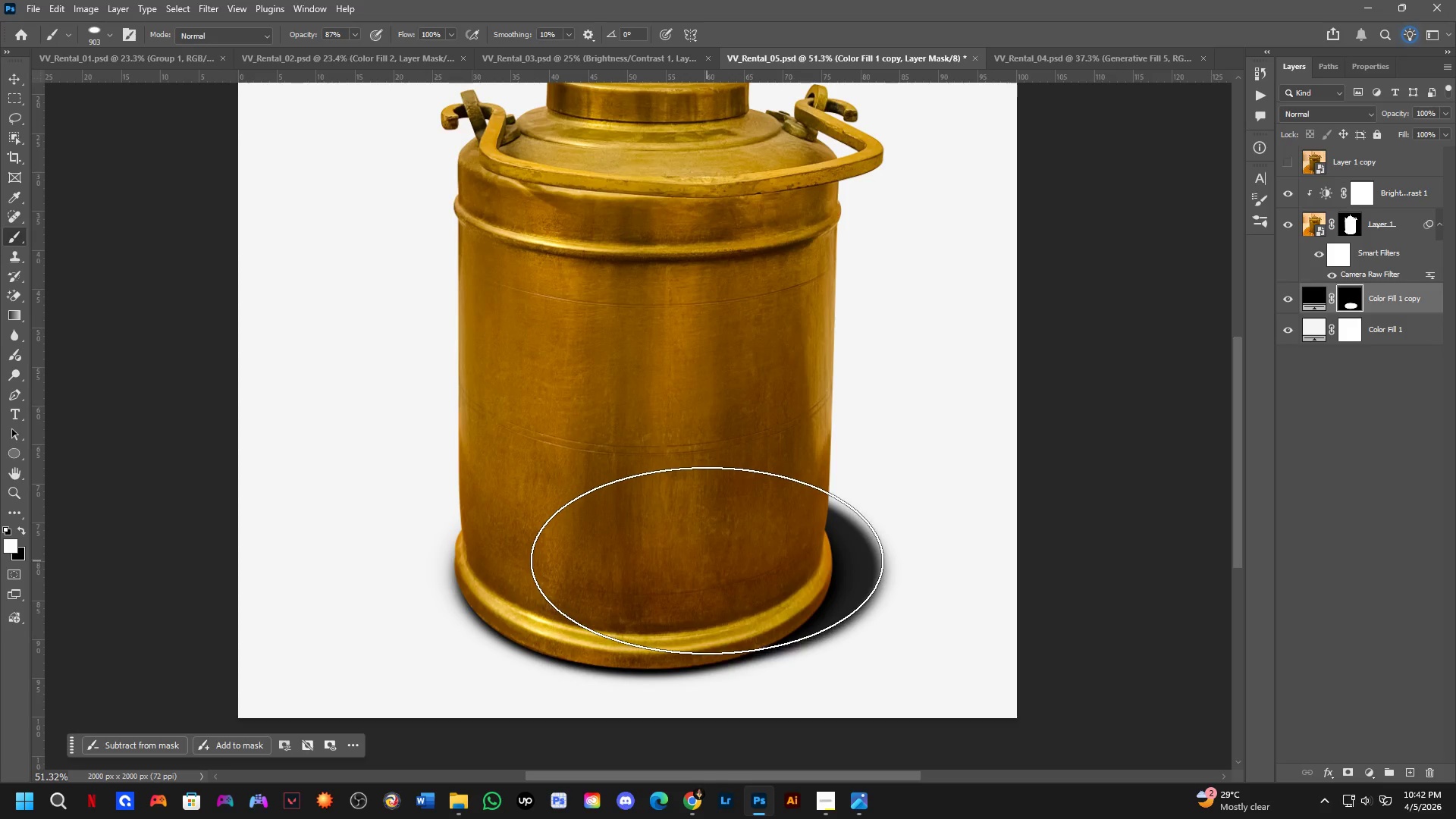 
key(Control+ControlLeft)
 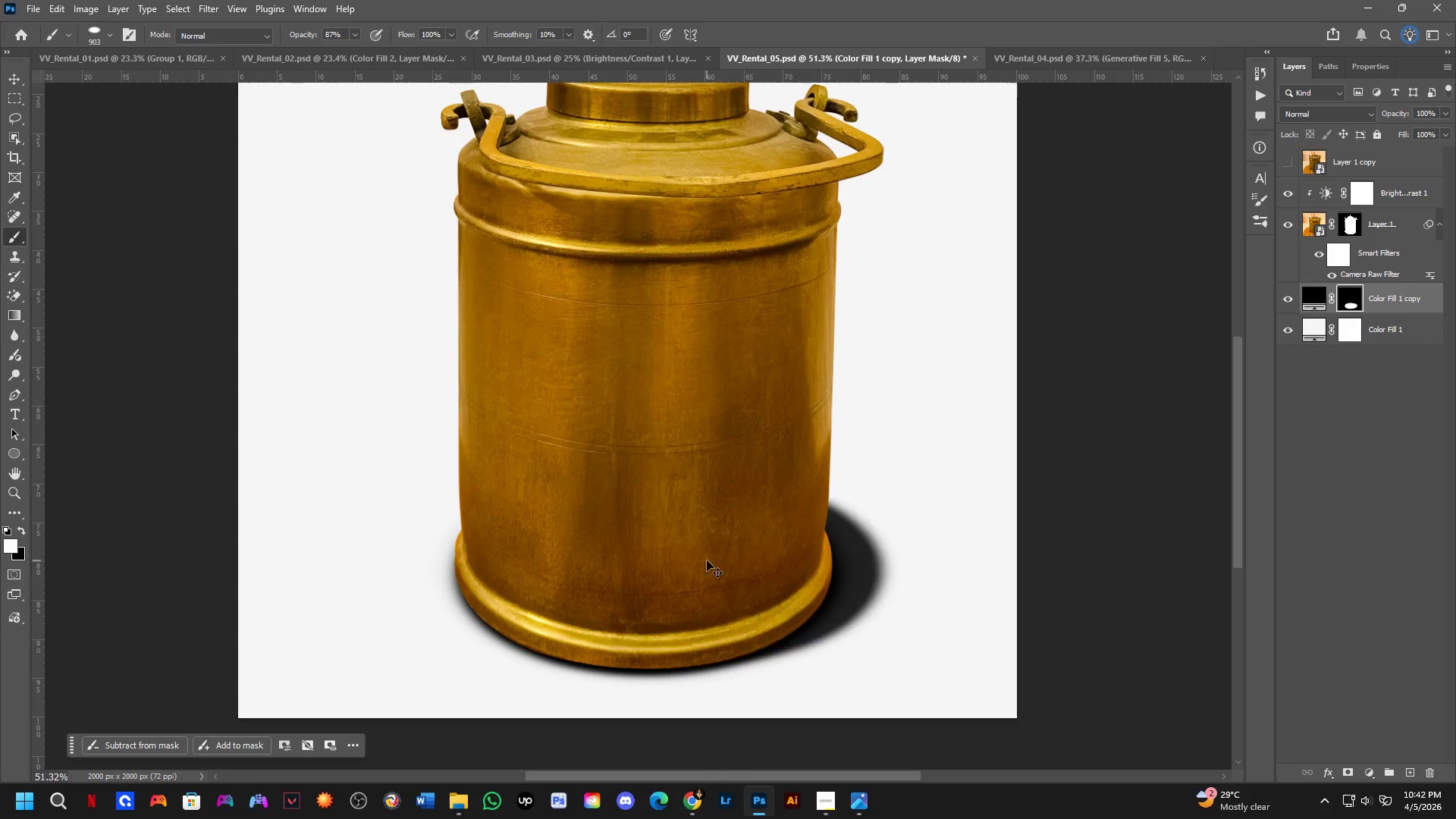 
key(Control+Z)
 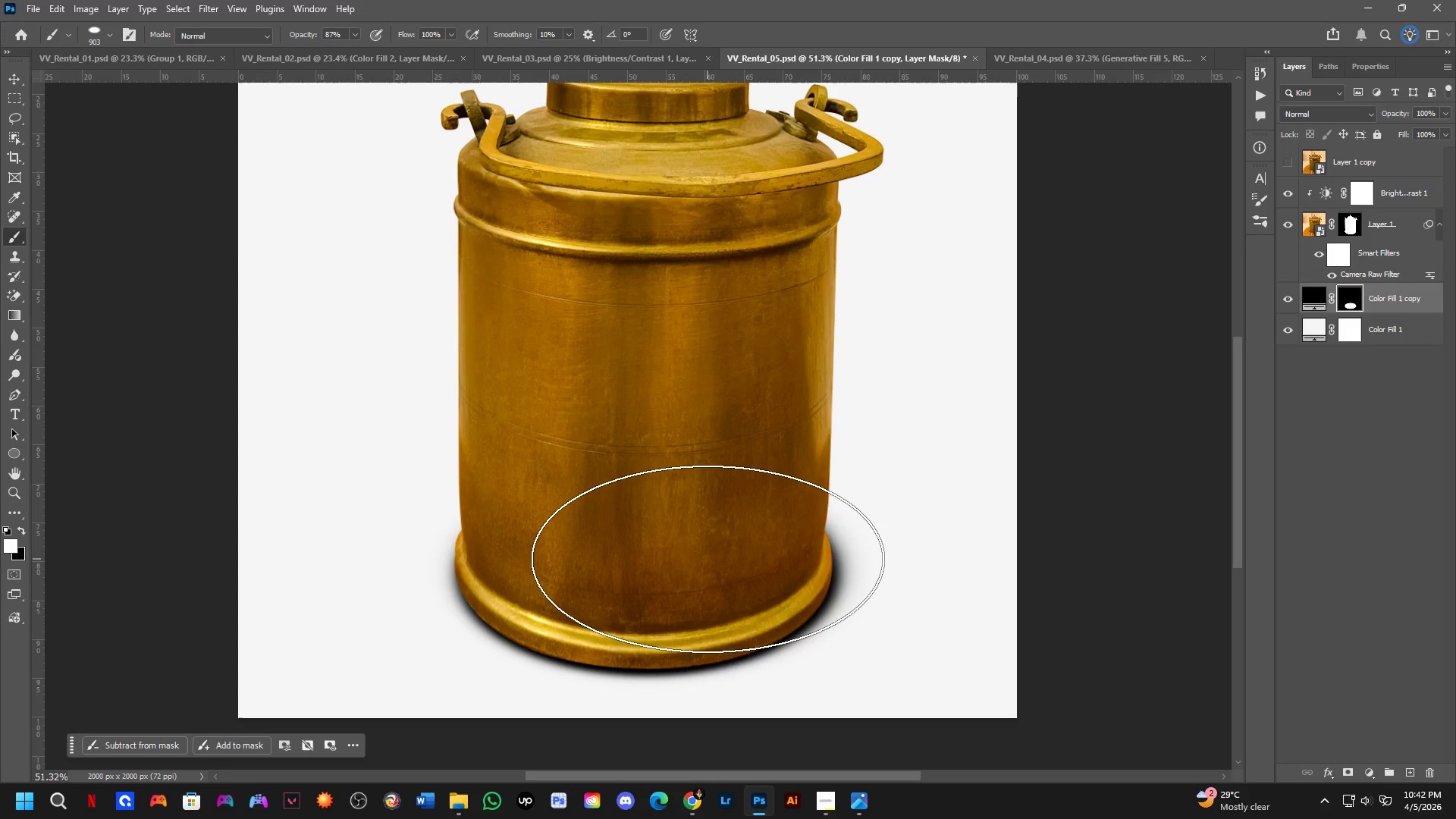 
left_click([708, 559])
 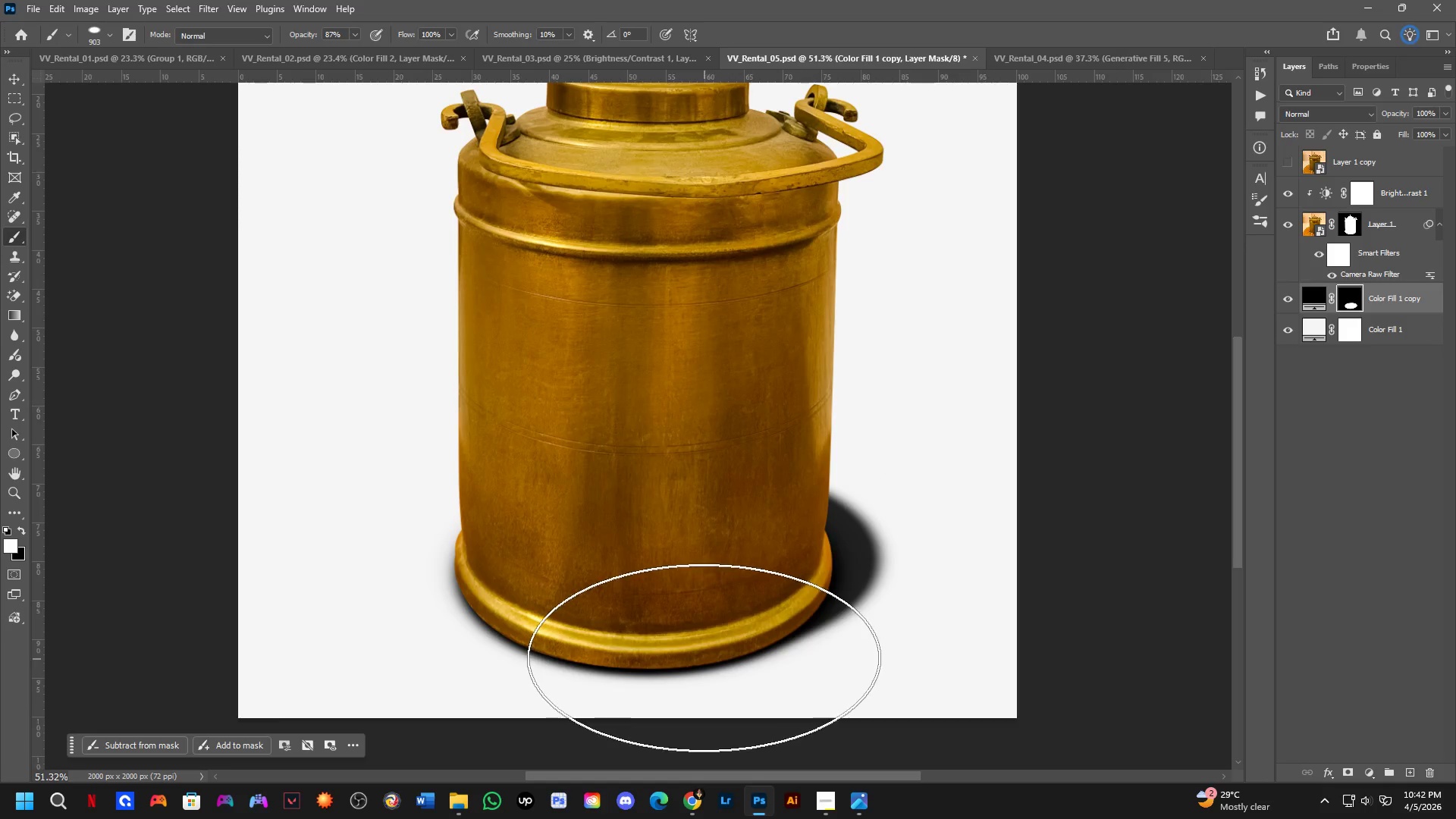 
scroll: coordinate [755, 552], scroll_direction: down, amount: 7.0
 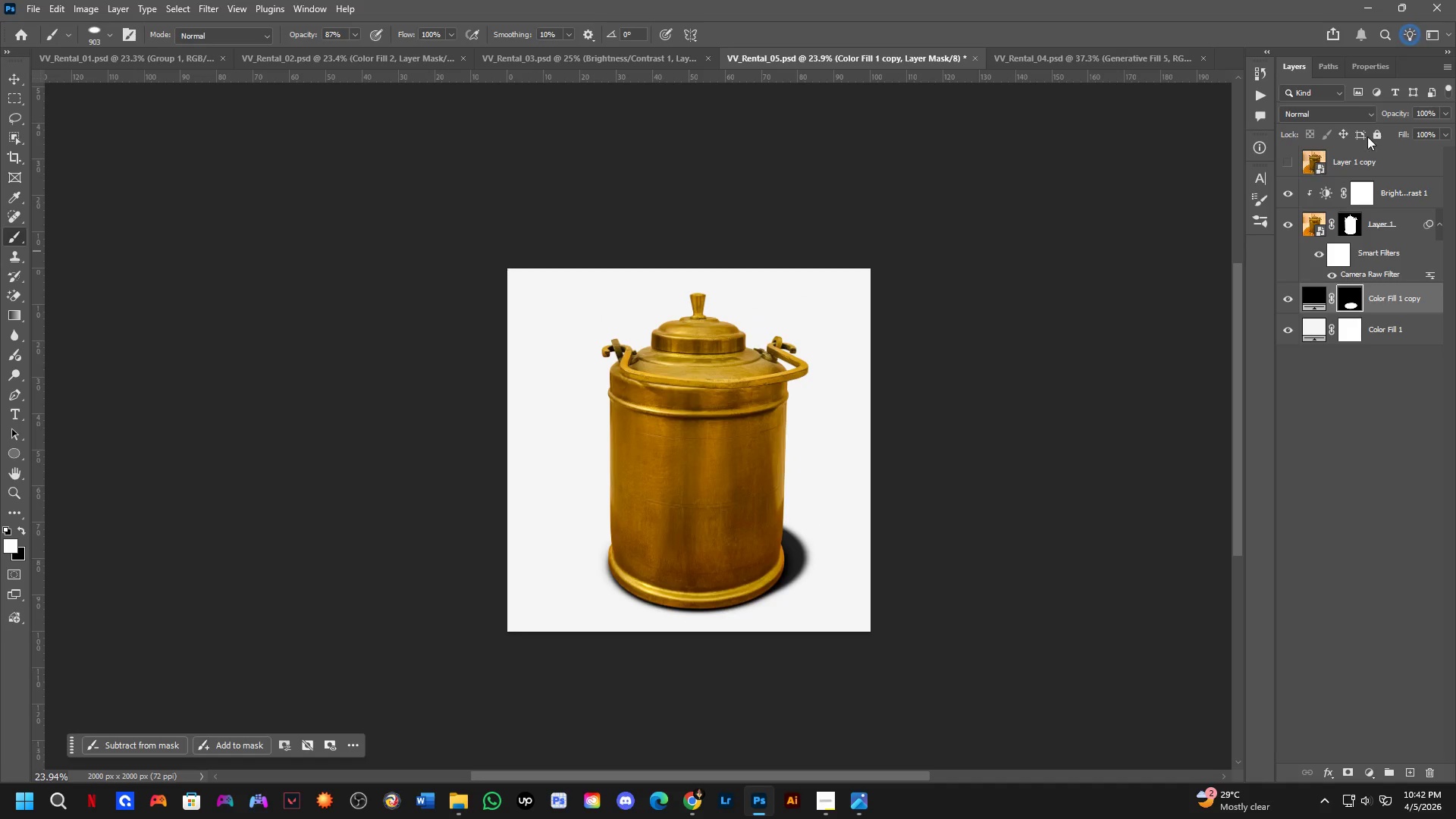 
left_click_drag(start_coordinate=[1395, 113], to_coordinate=[1379, 118])
 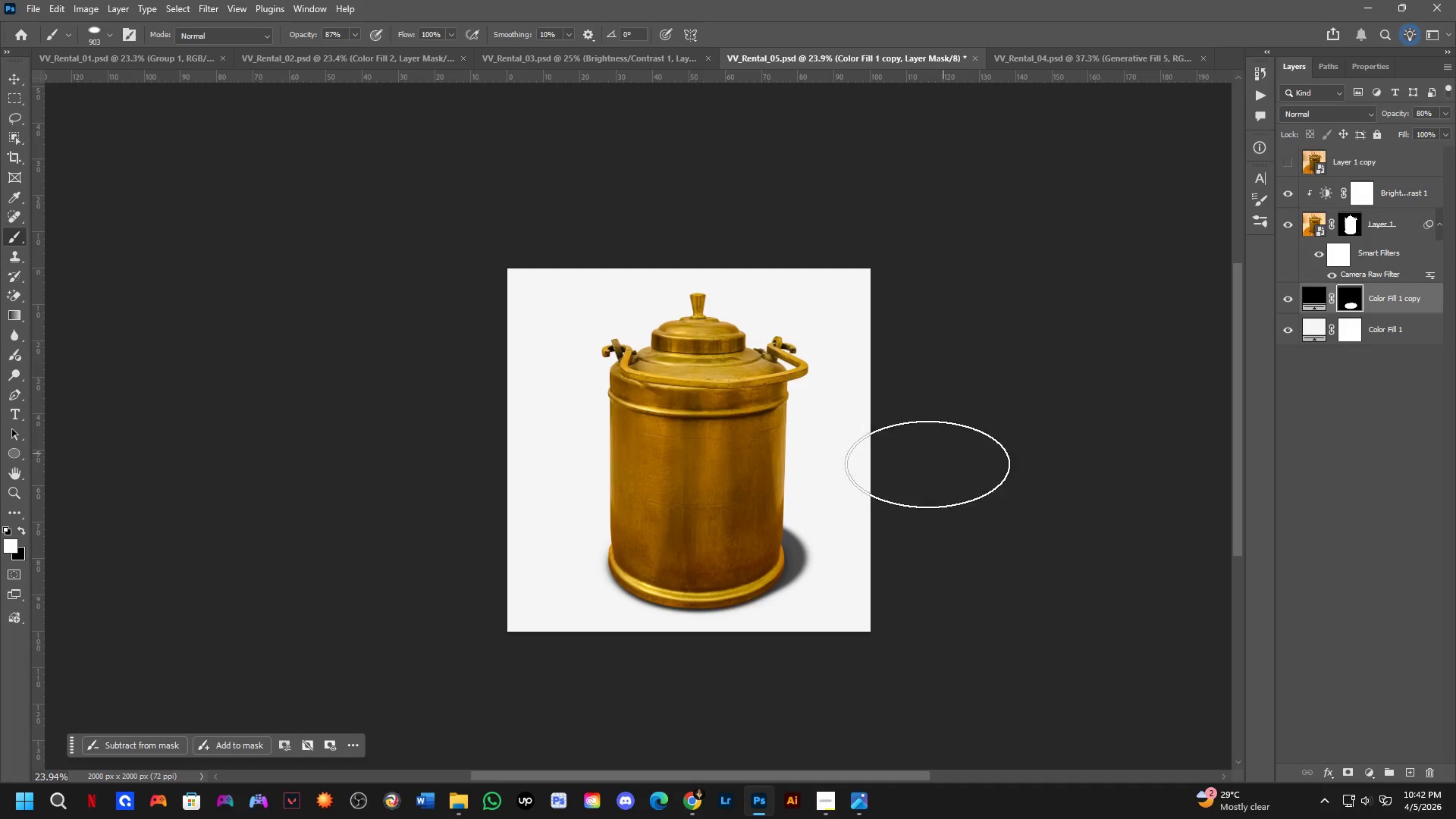 
hold_key(key=ShiftLeft, duration=0.33)
 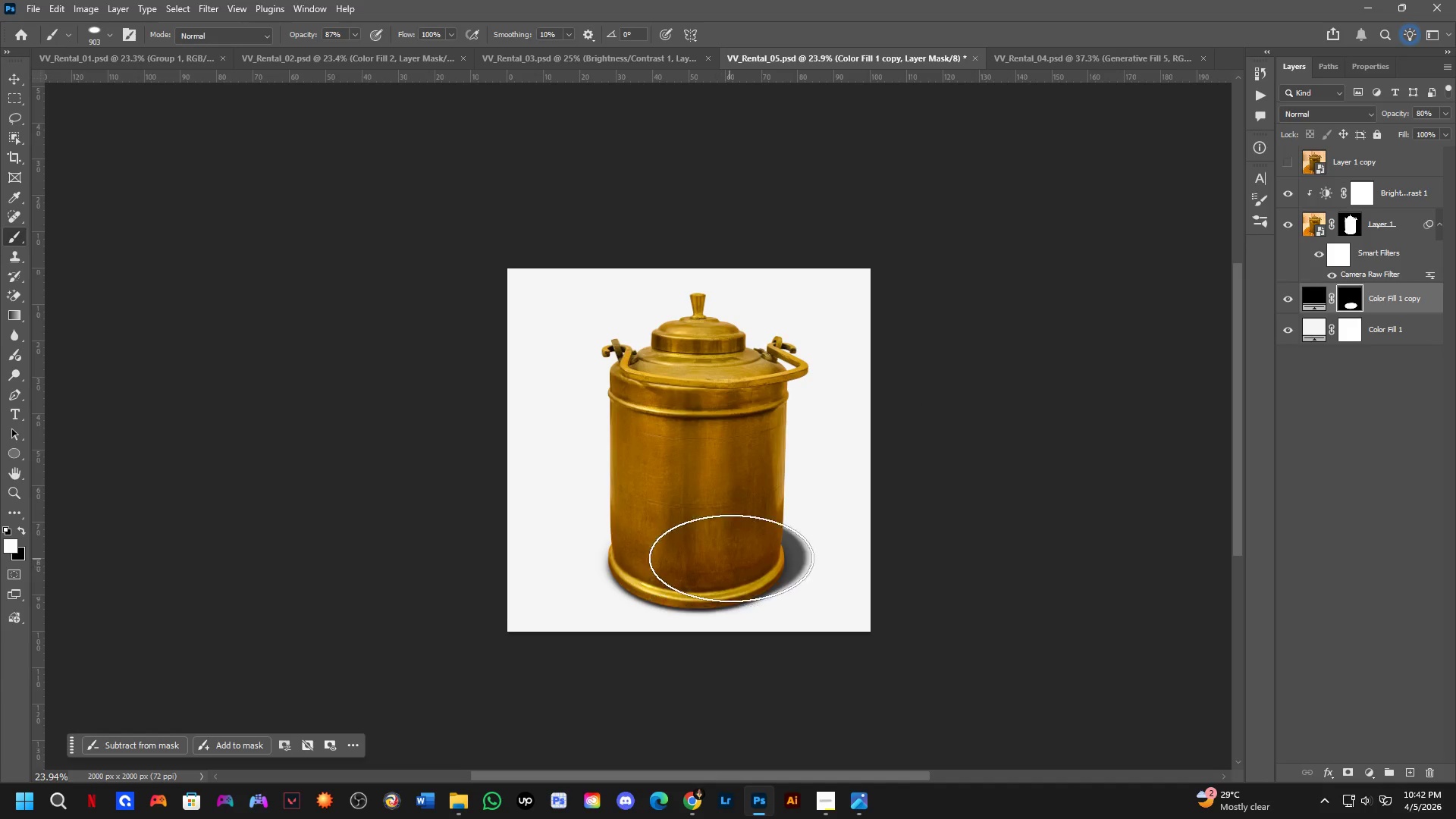 
key(Control+ControlLeft)
 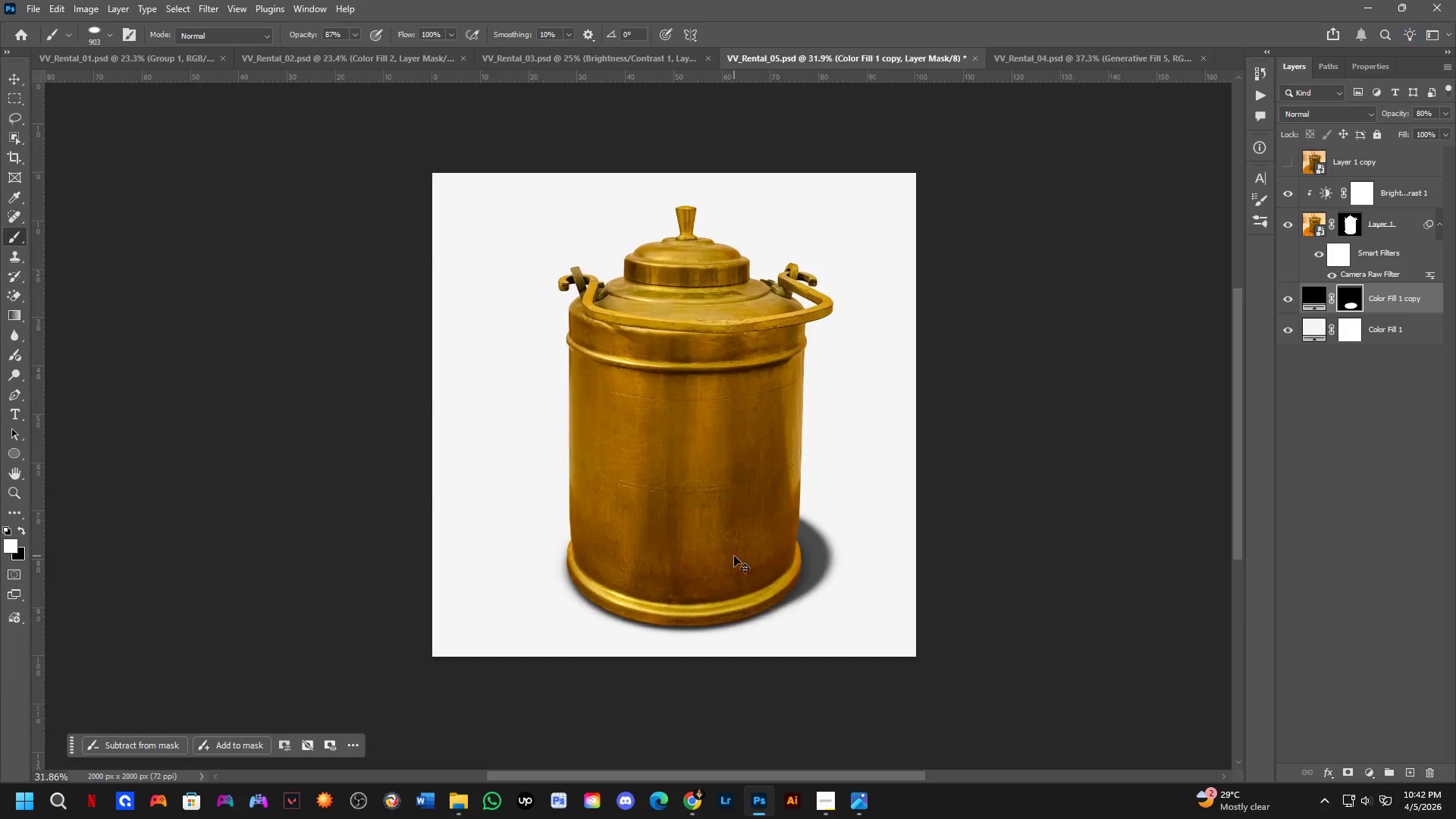 
key(Control+Z)
 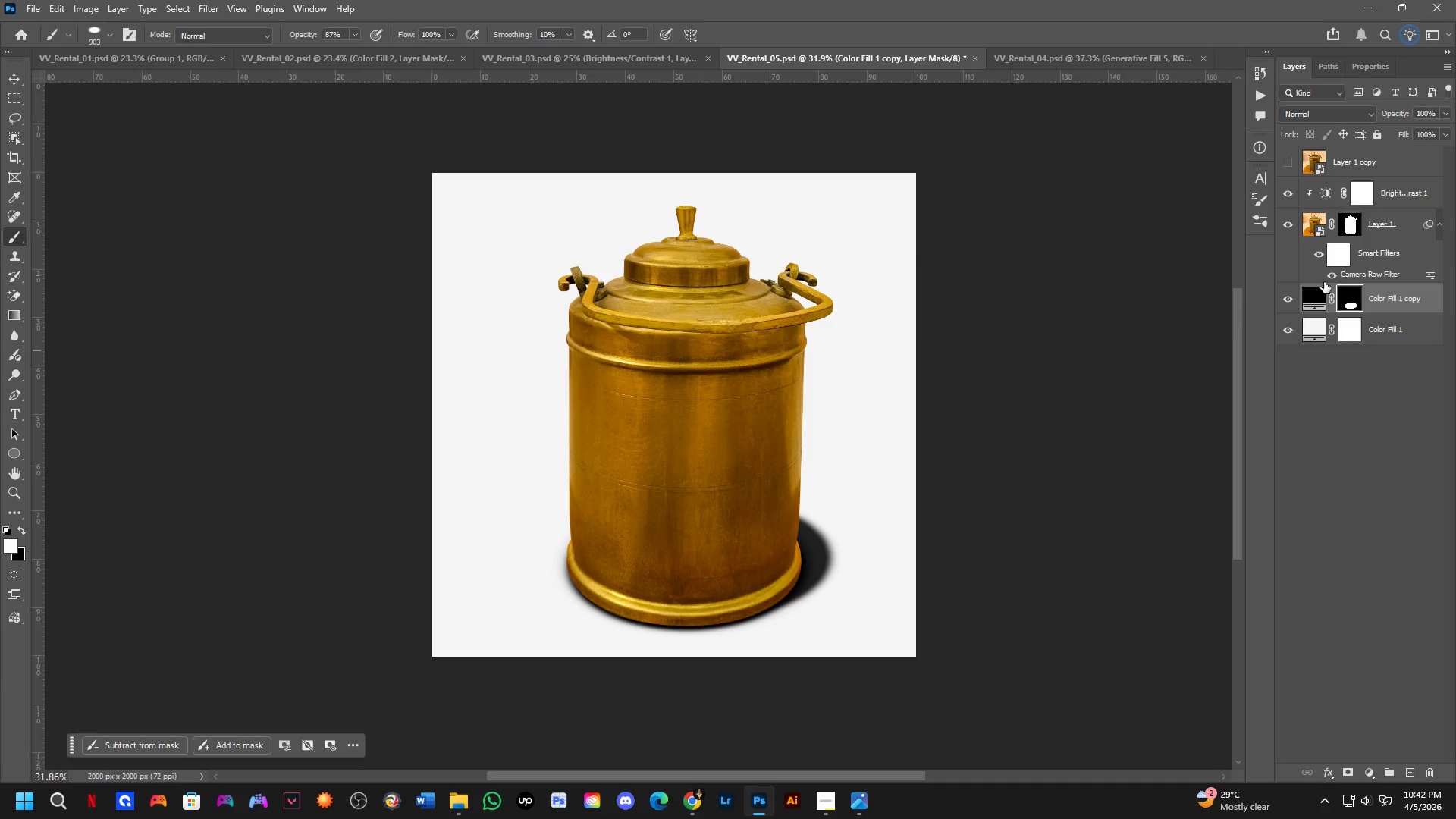 
scroll: coordinate [734, 556], scroll_direction: up, amount: 3.0
 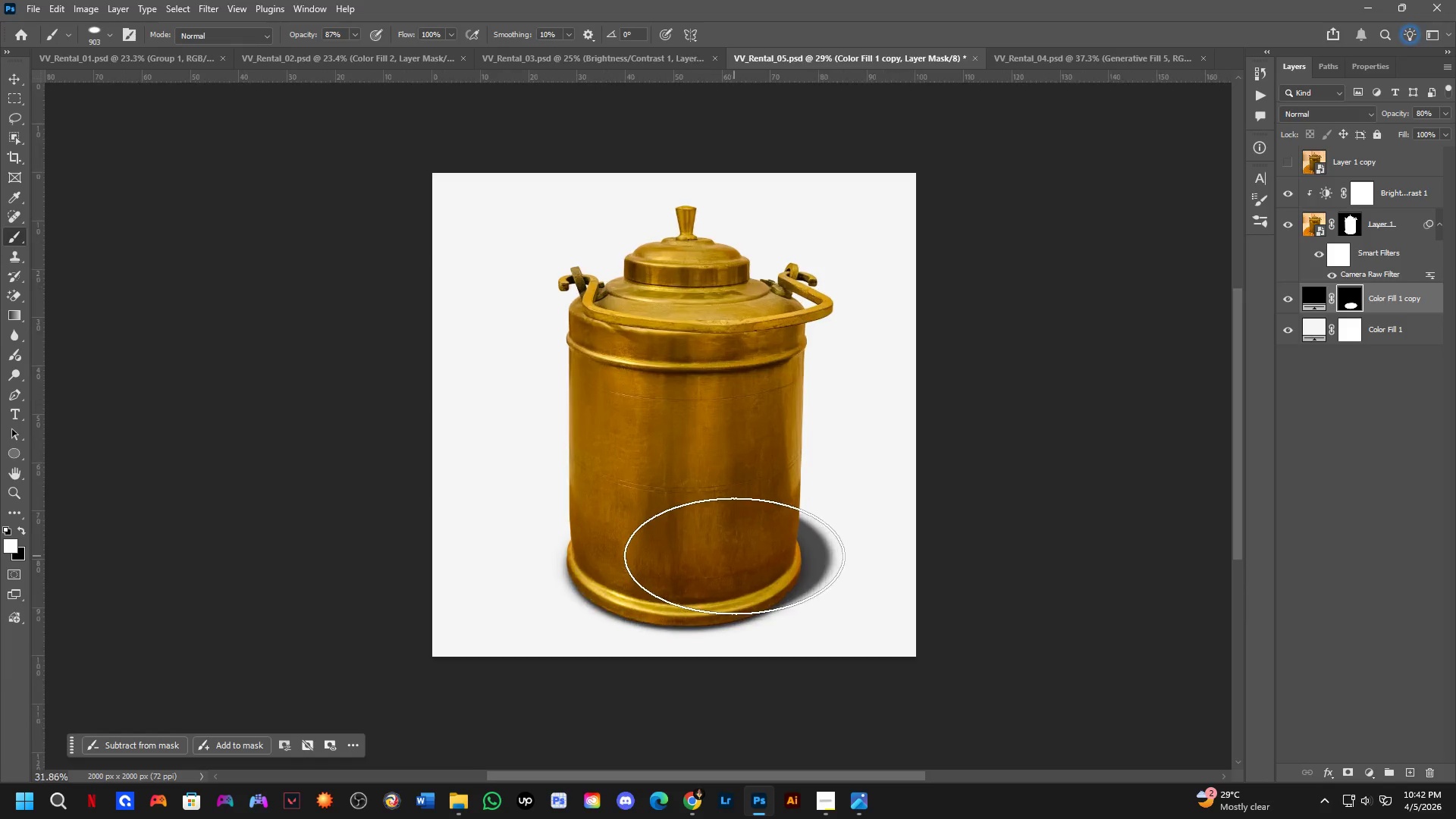 
key(Shift+ShiftLeft)
 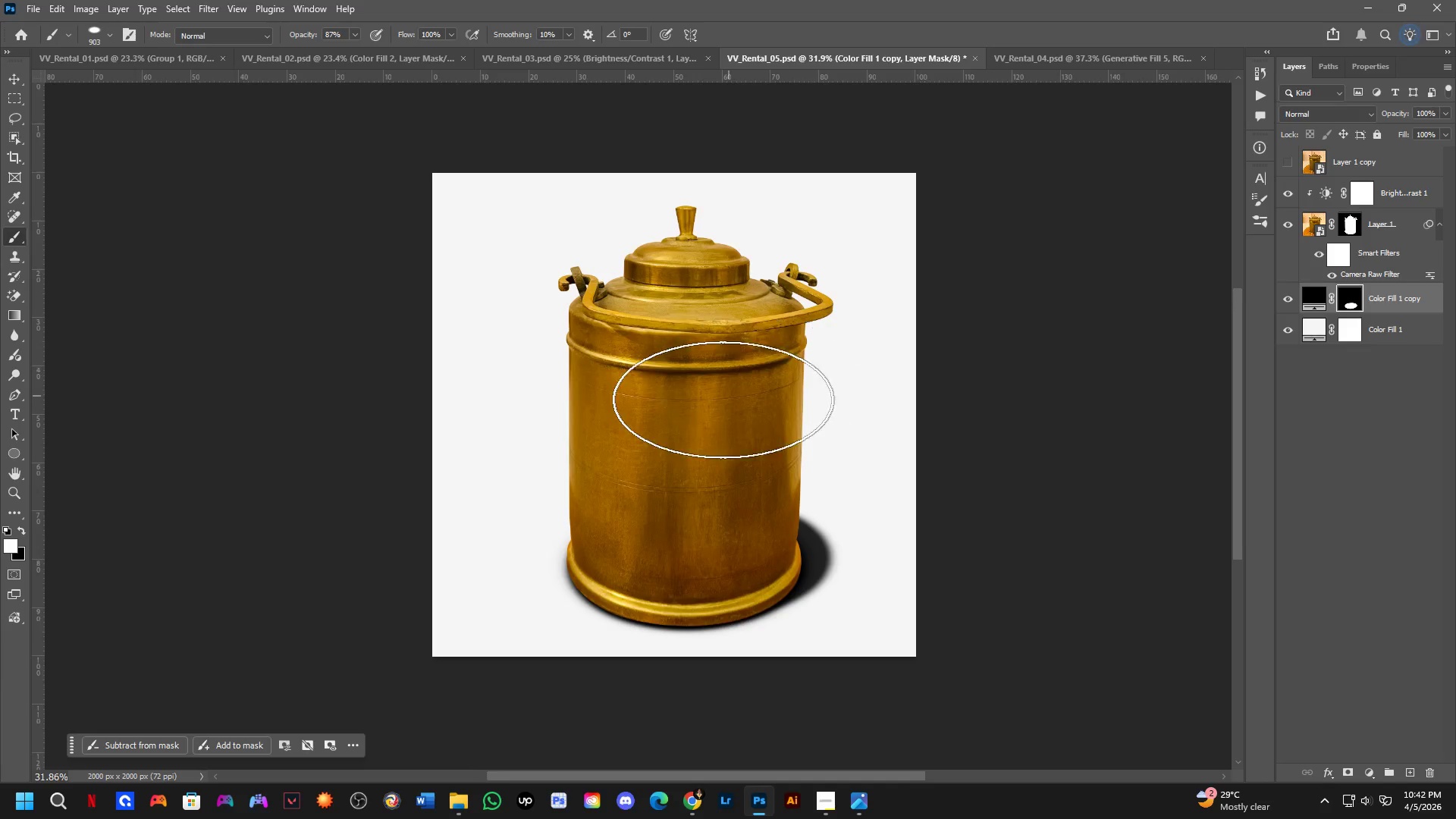 
key(Shift+ShiftLeft)
 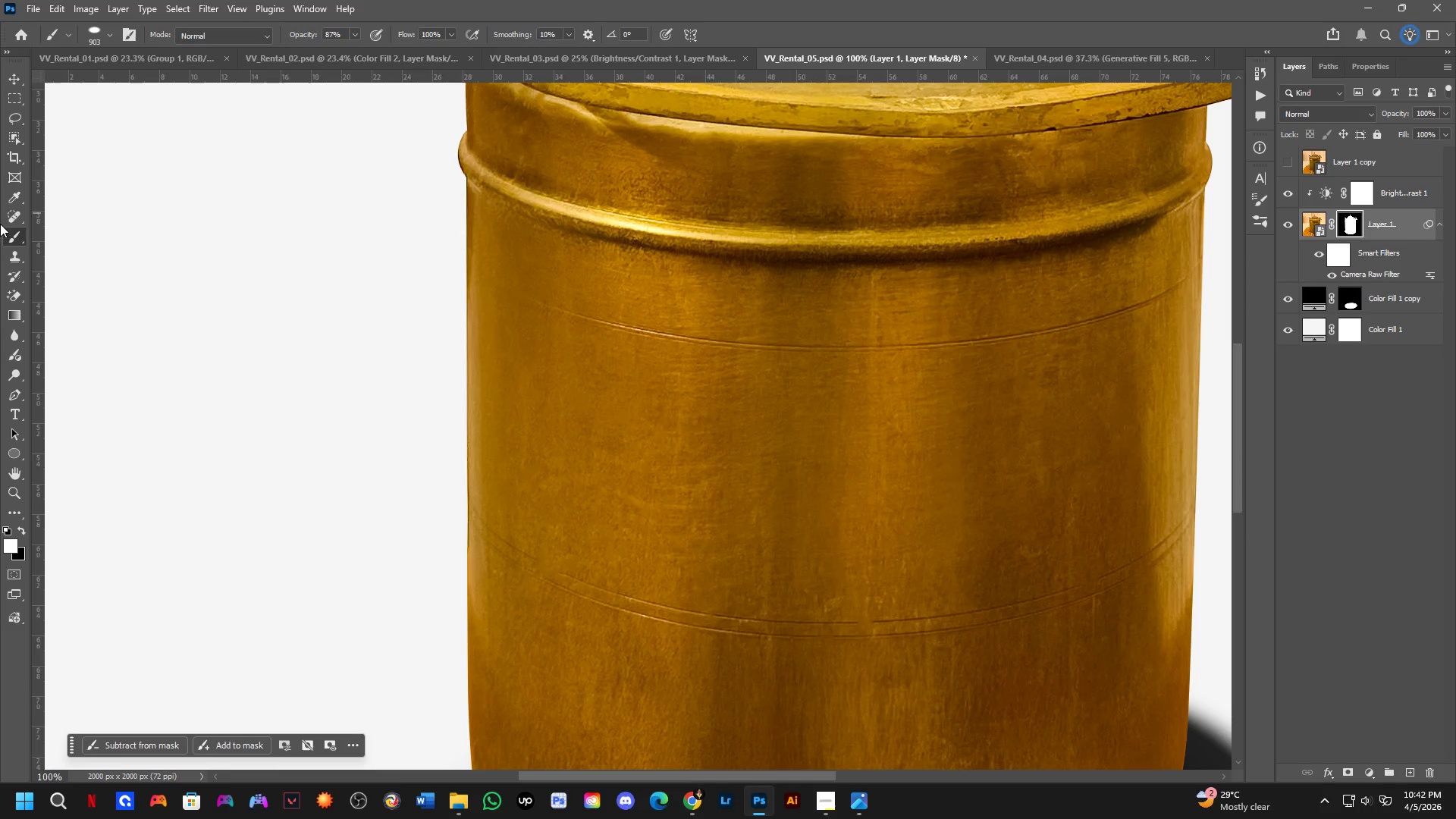 
scroll: coordinate [488, 440], scroll_direction: up, amount: 6.0
 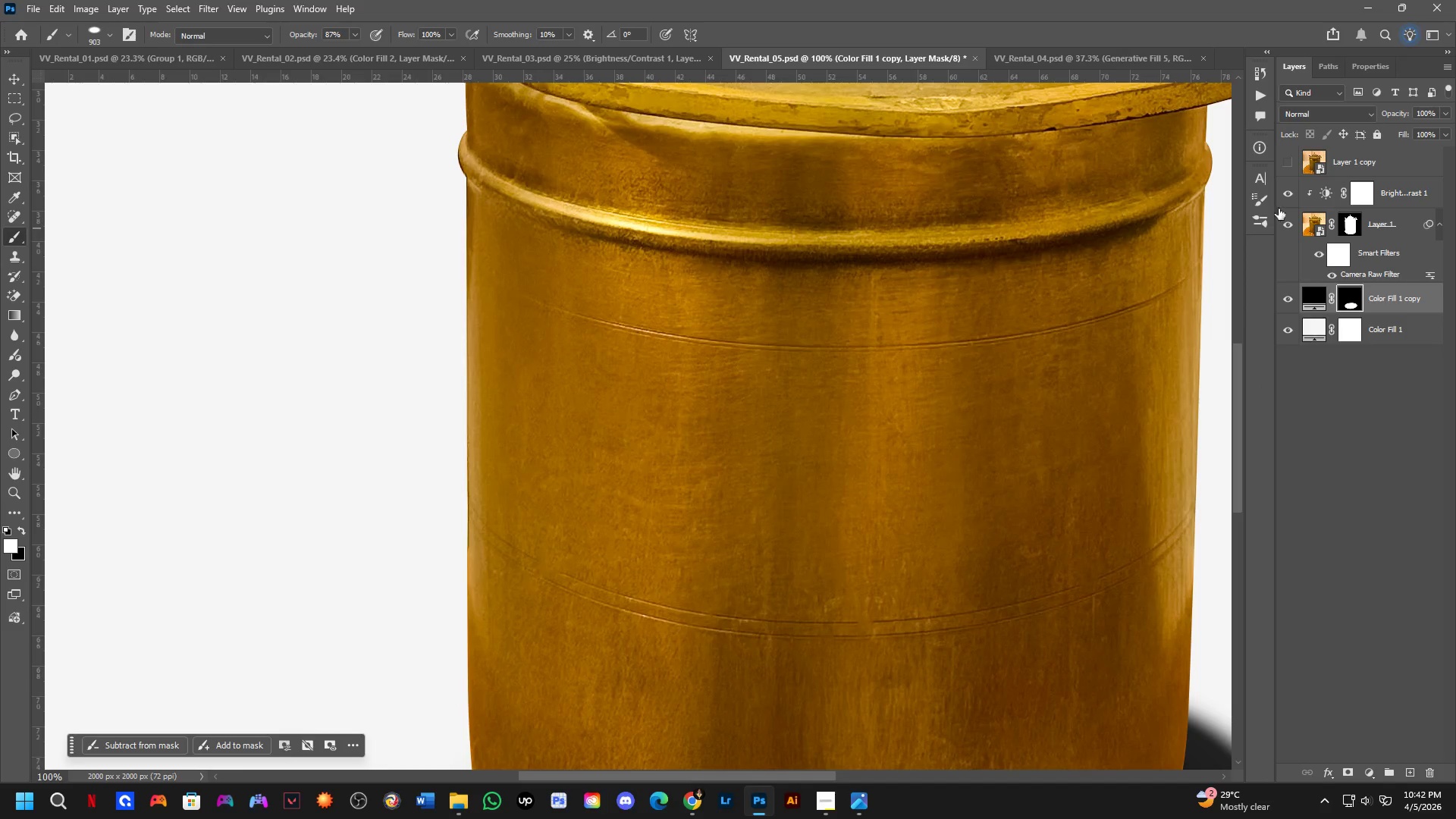 
left_click([14, 331])
 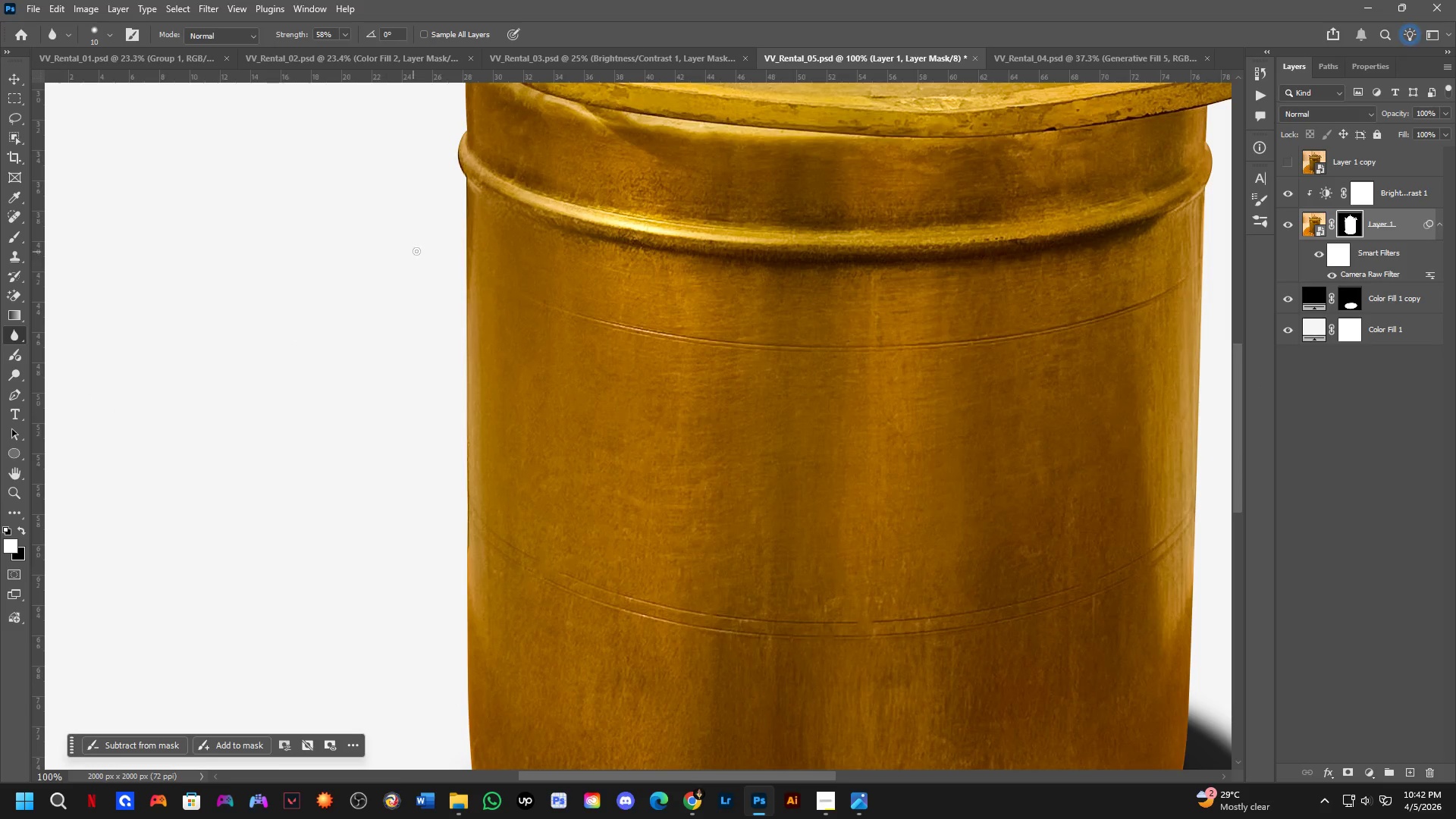 
hold_key(key=AltLeft, duration=0.36)
 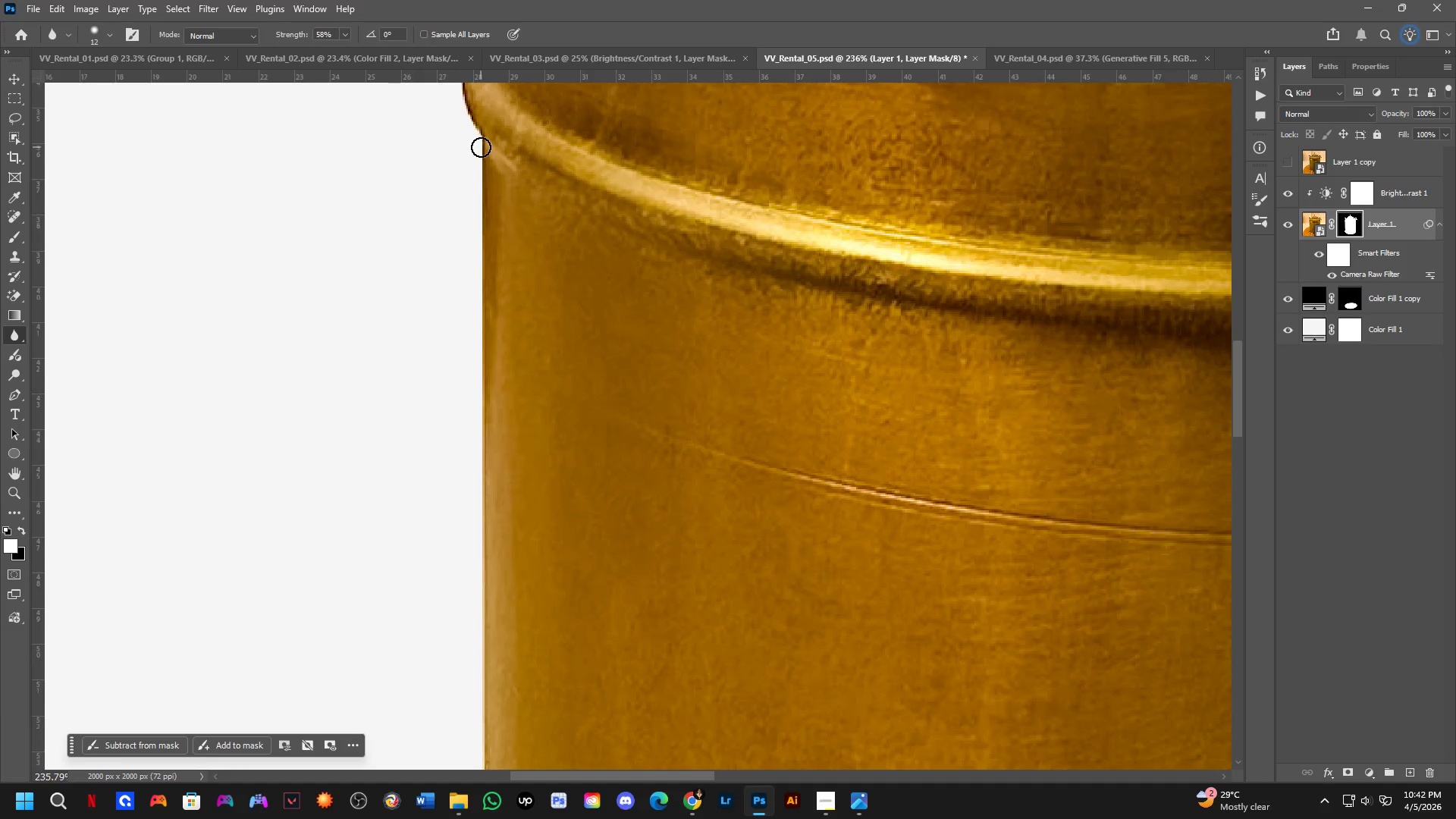 
scroll: coordinate [458, 177], scroll_direction: up, amount: 9.0
 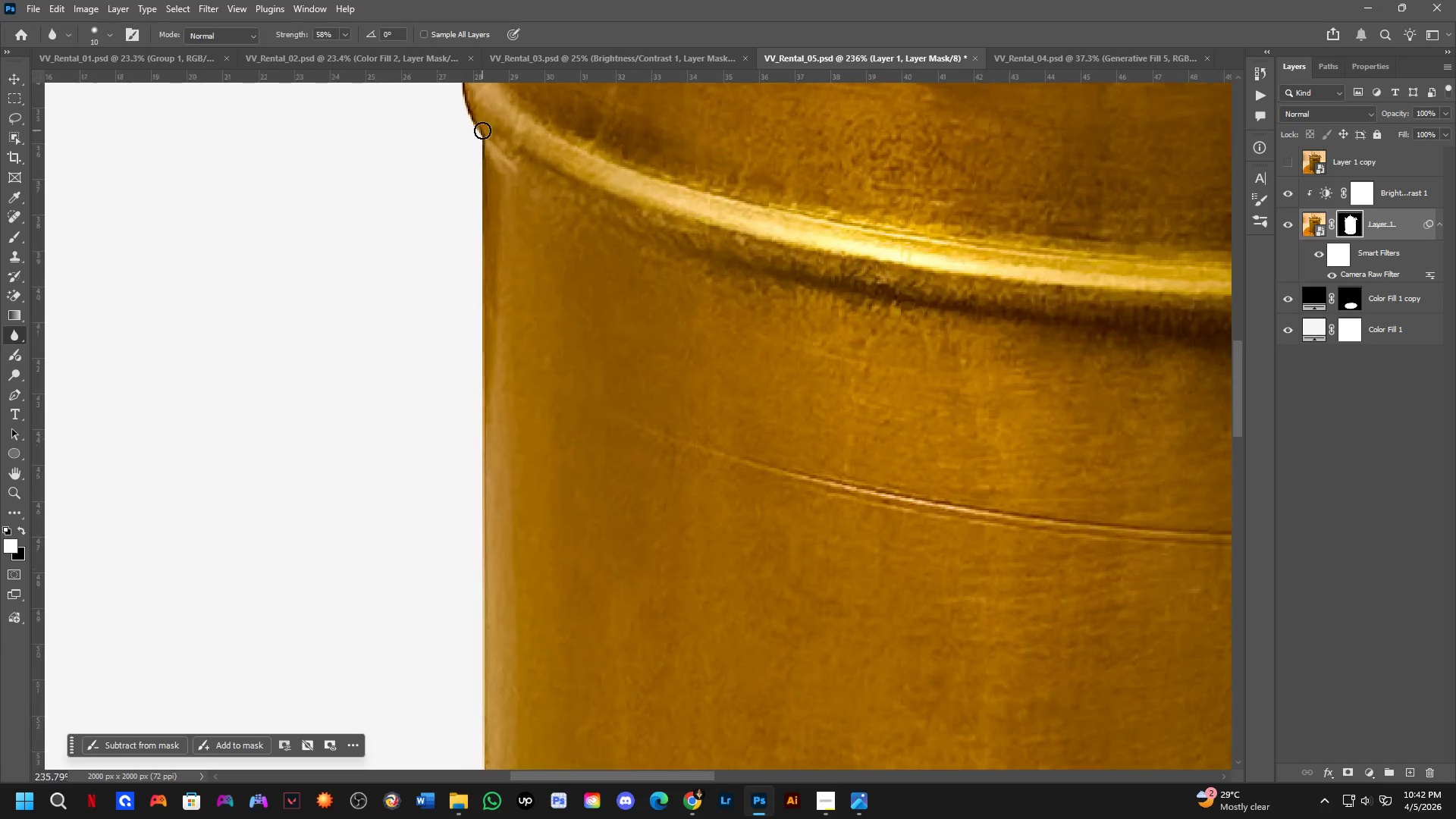 
left_click_drag(start_coordinate=[481, 143], to_coordinate=[477, 226])
 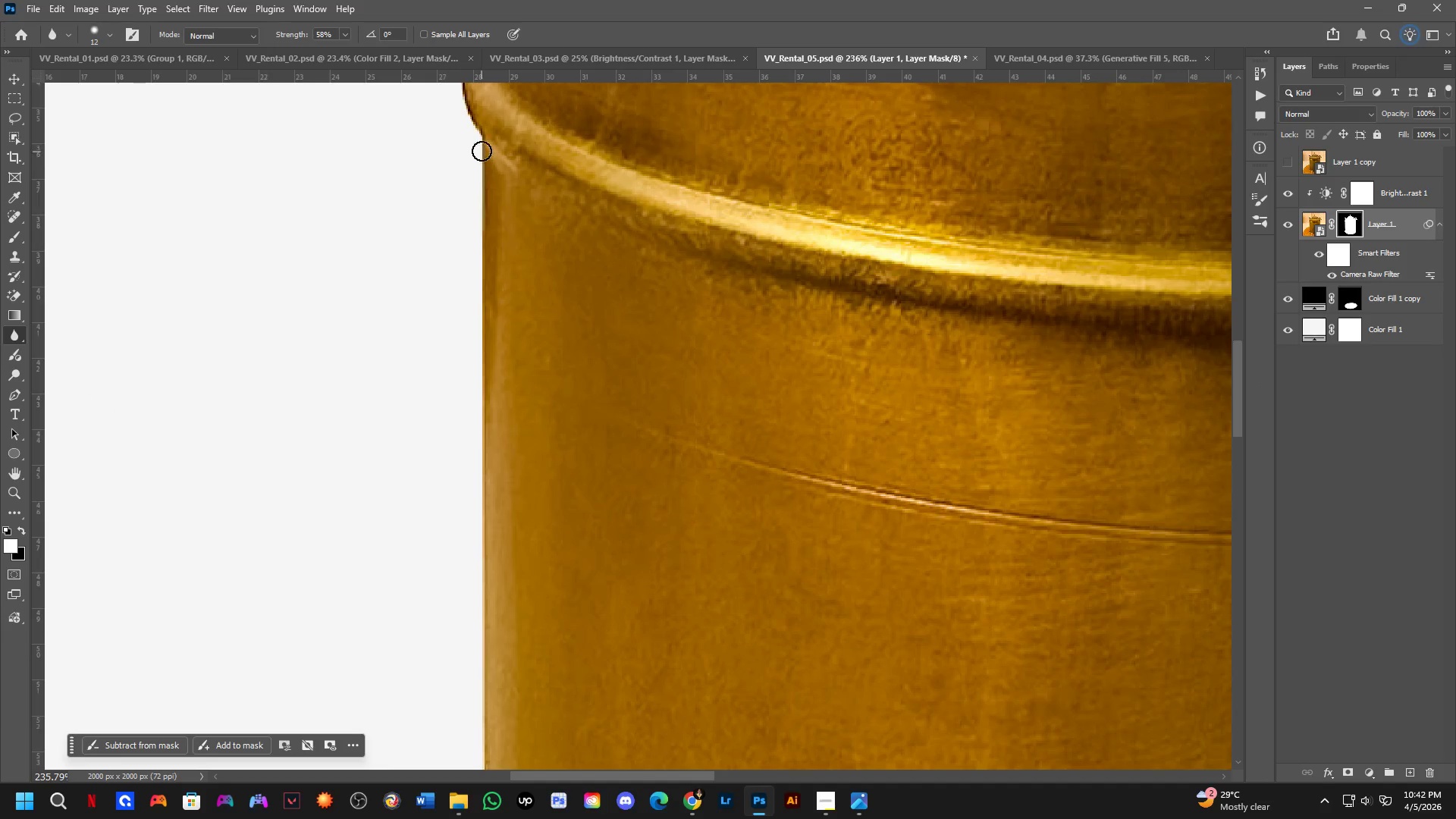 
left_click([480, 142])
 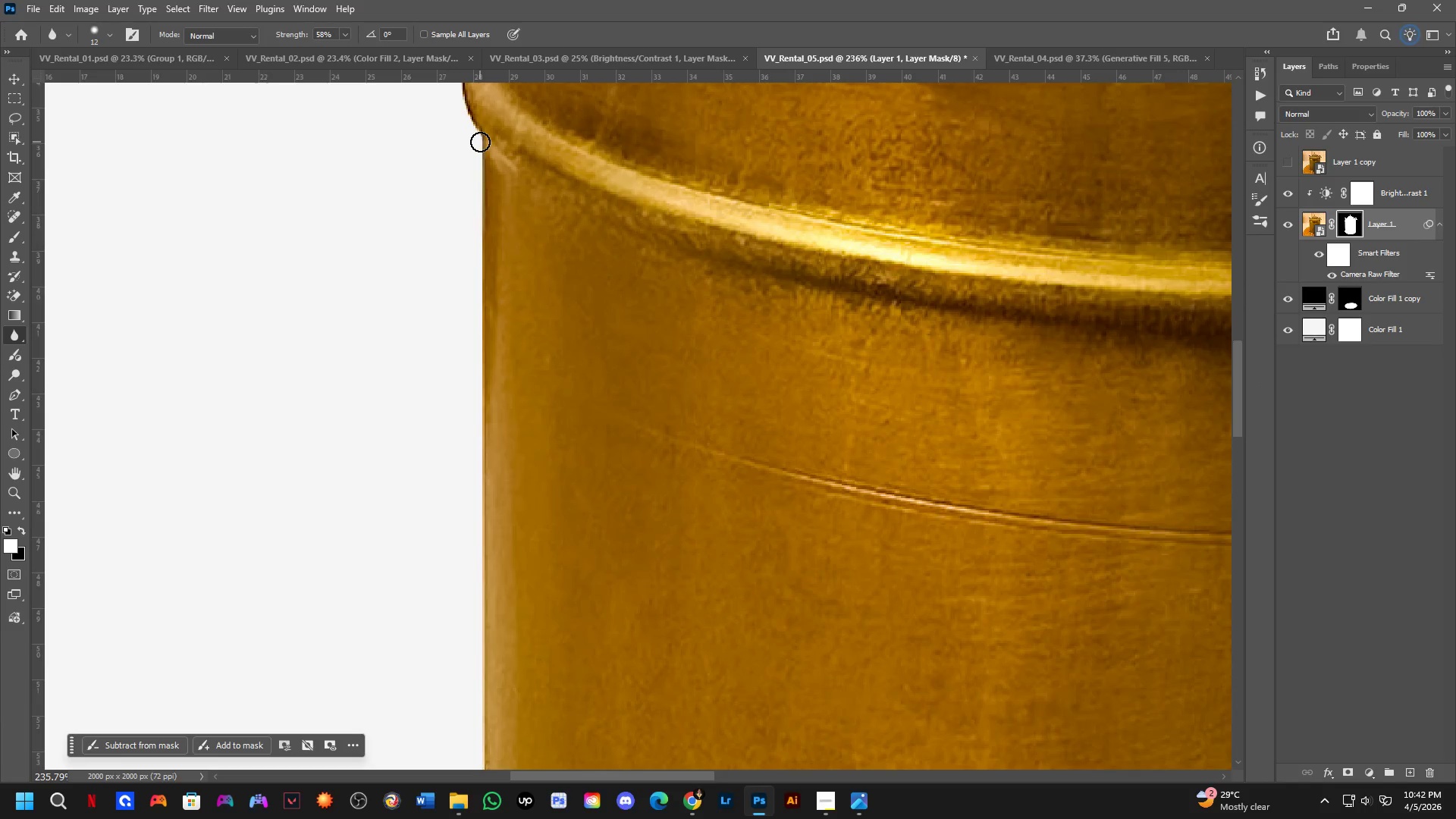 
left_click_drag(start_coordinate=[480, 146], to_coordinate=[480, 199])
 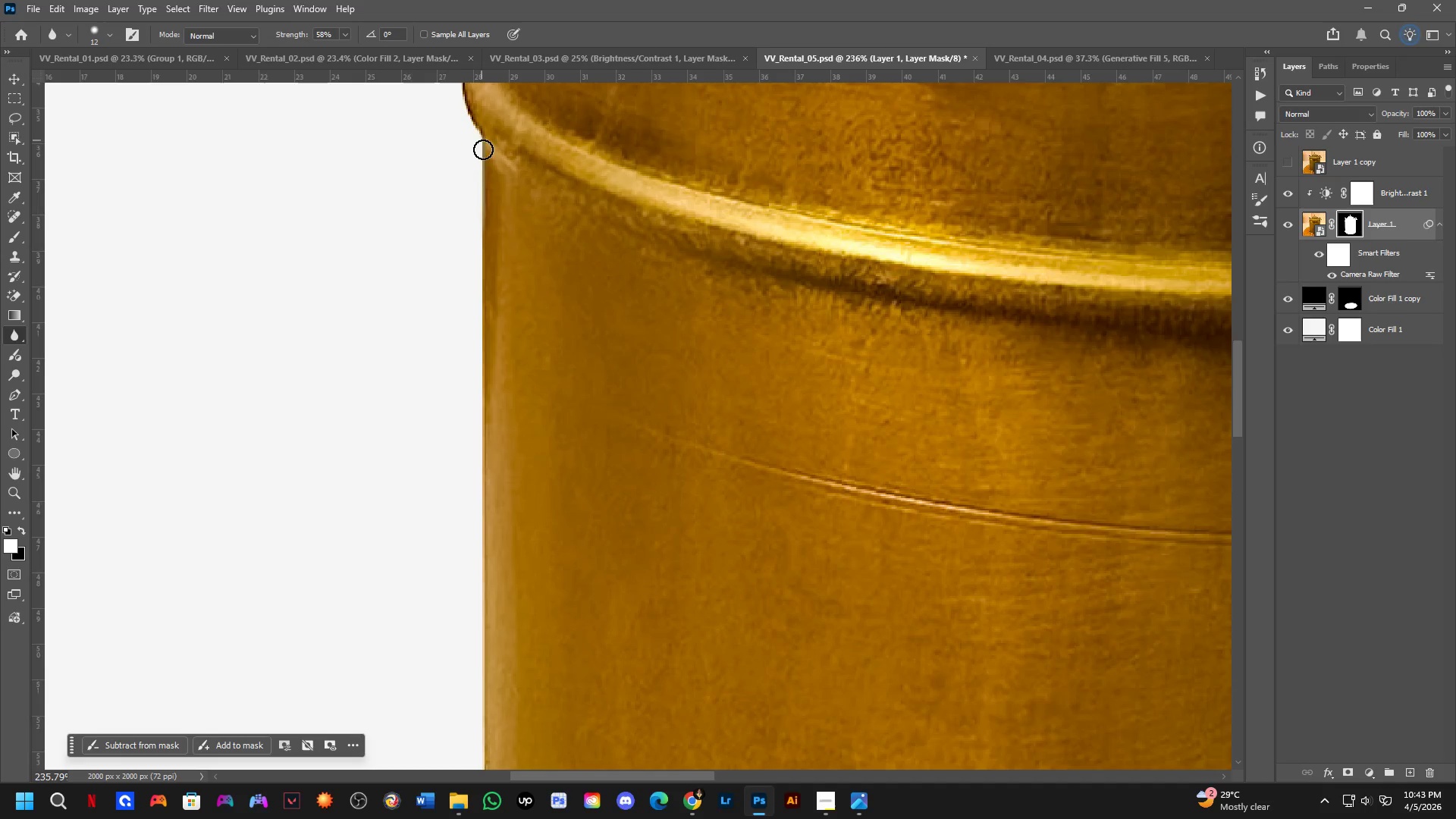 
hold_key(key=Space, duration=1.5)
 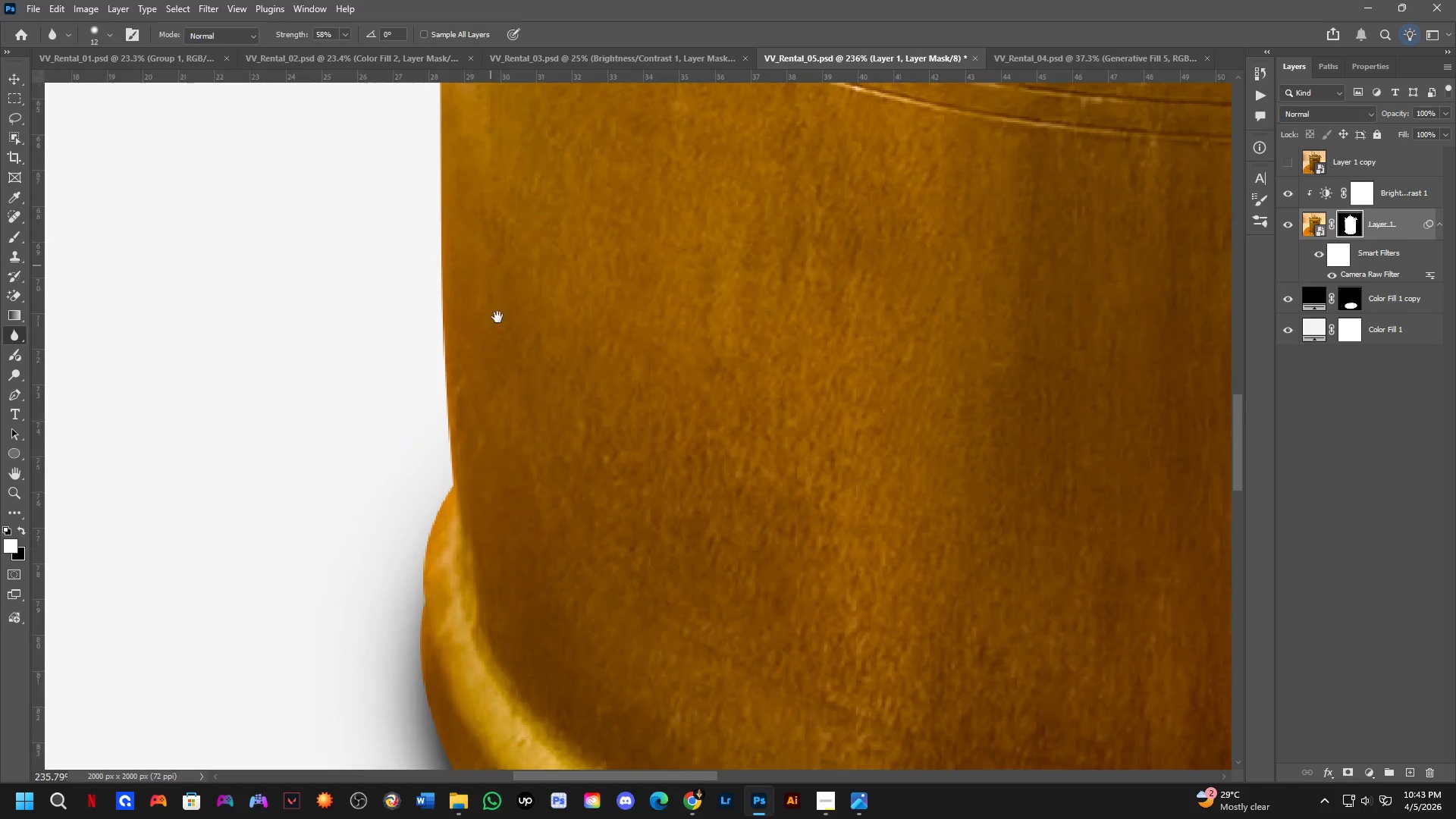 
left_click_drag(start_coordinate=[507, 391], to_coordinate=[496, 190])
 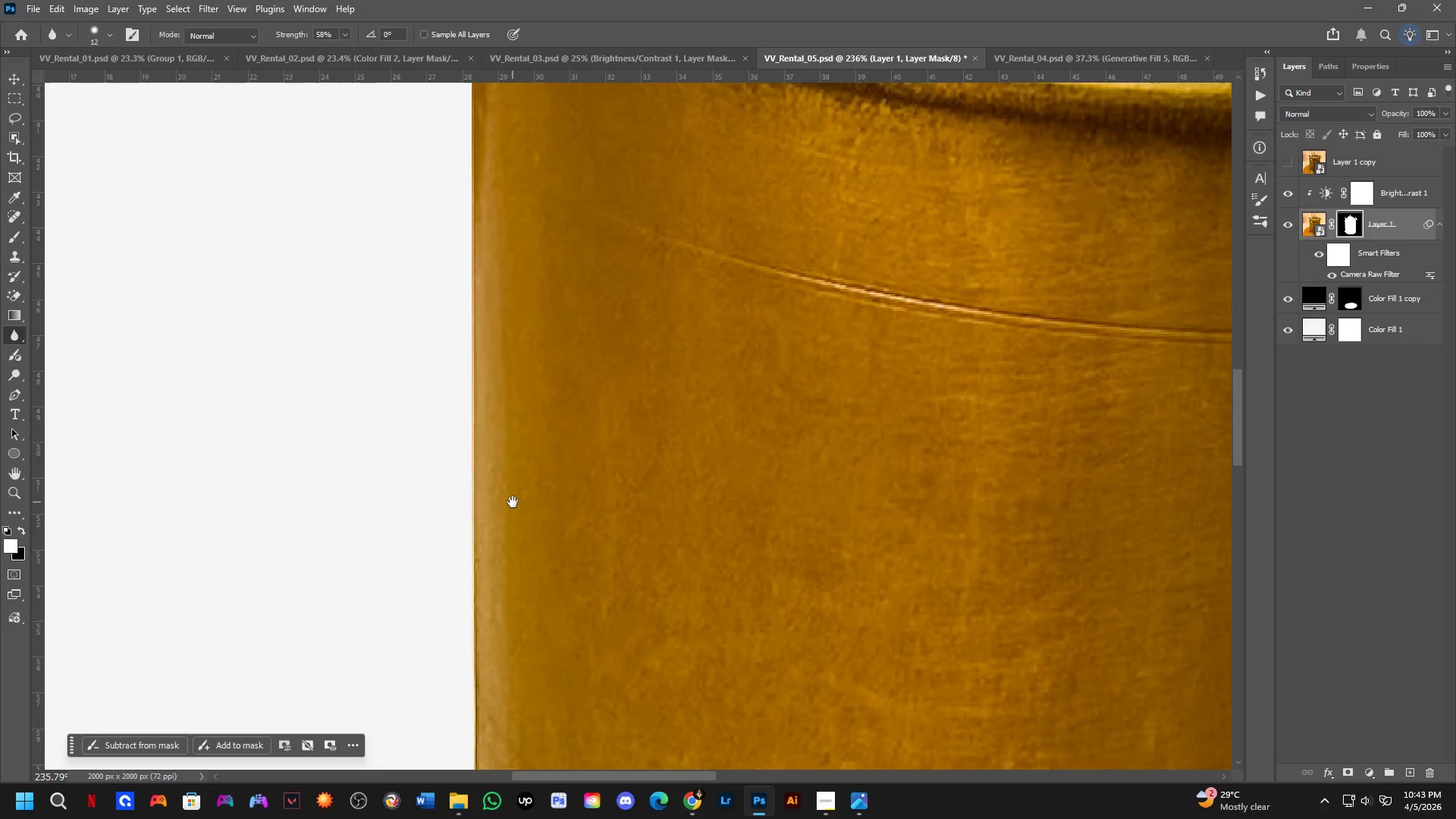 
left_click_drag(start_coordinate=[514, 500], to_coordinate=[507, 321])
 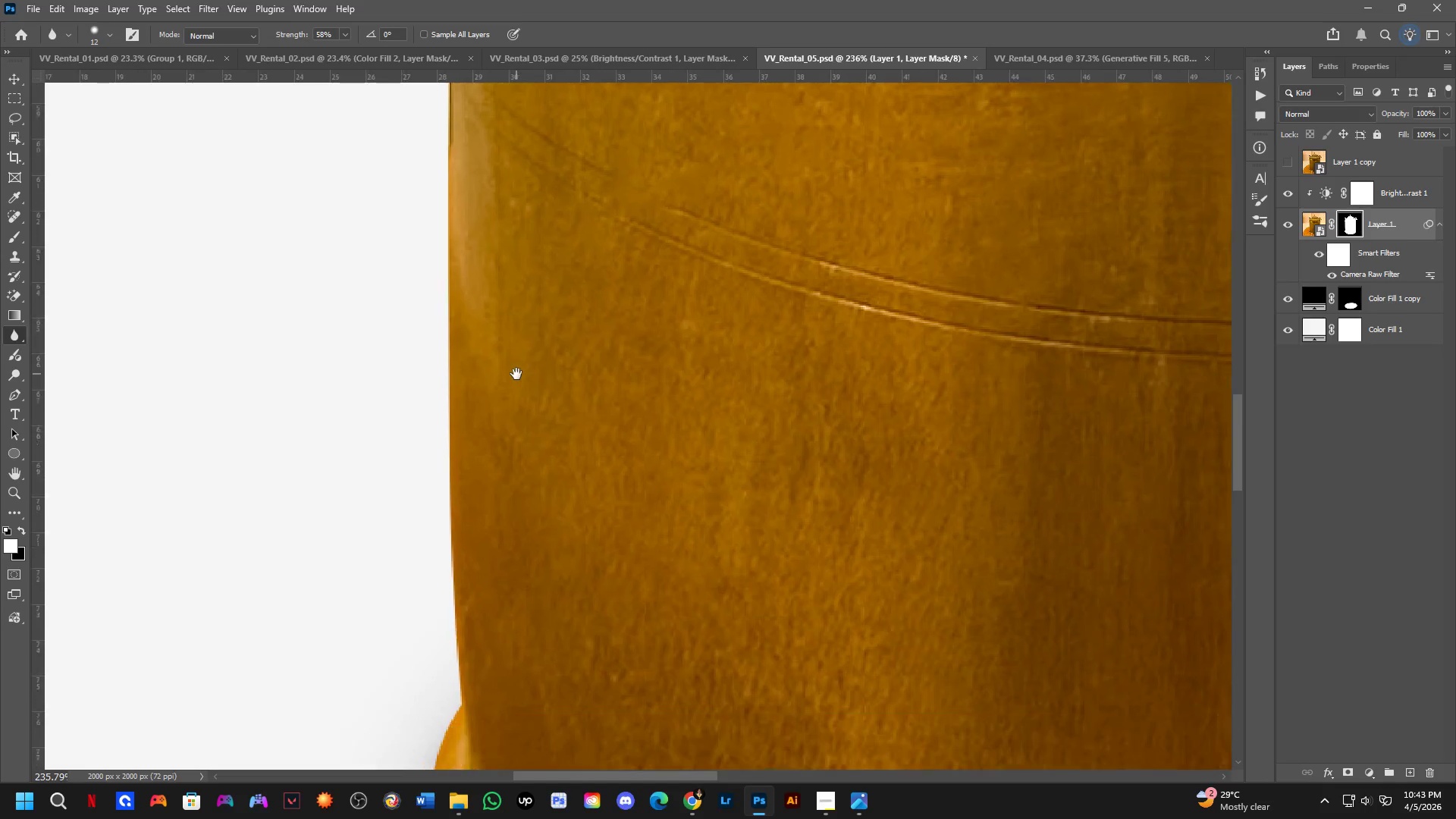 
hold_key(key=Space, duration=1.52)
 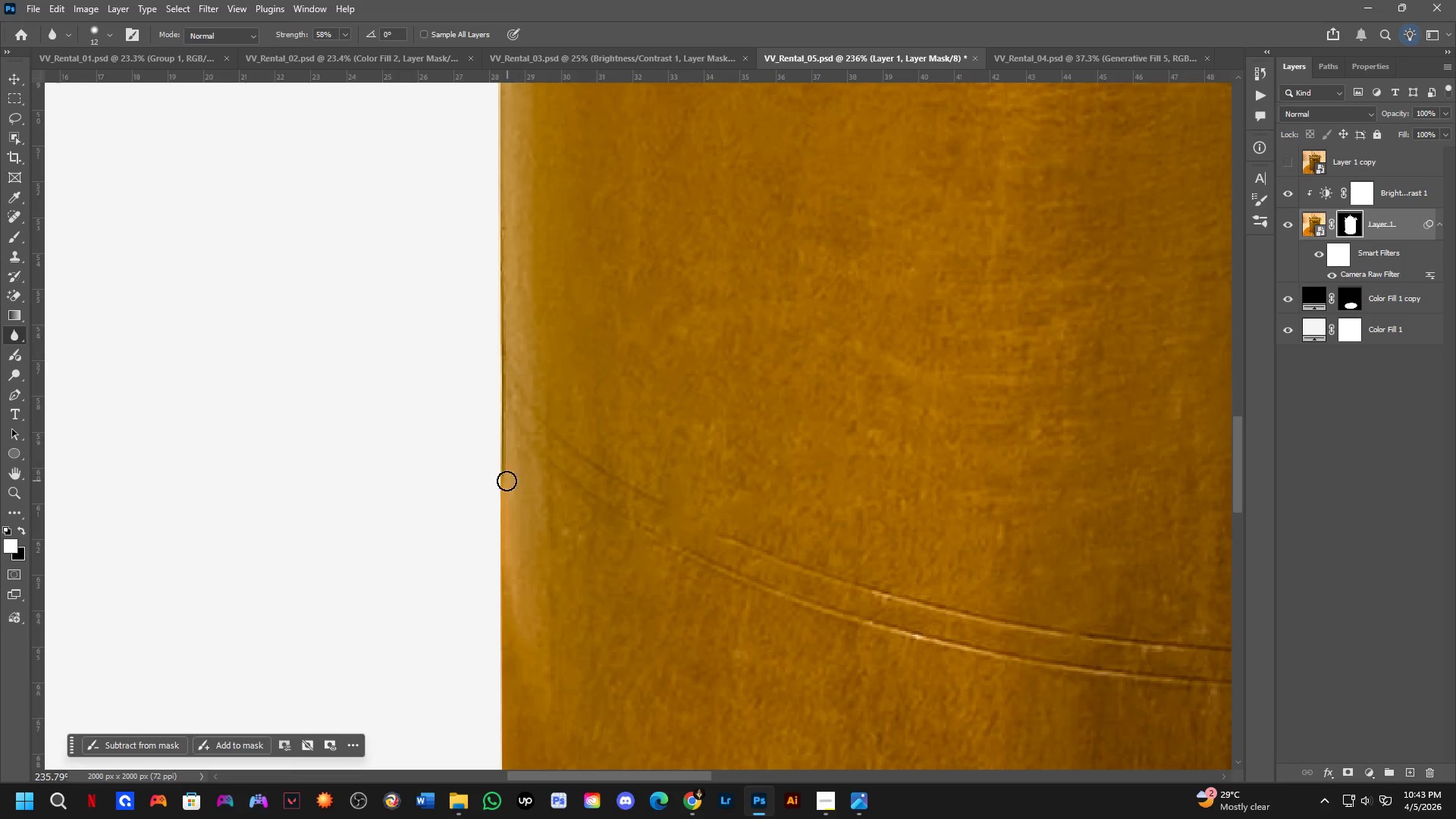 
left_click_drag(start_coordinate=[484, 224], to_coordinate=[504, 569])
 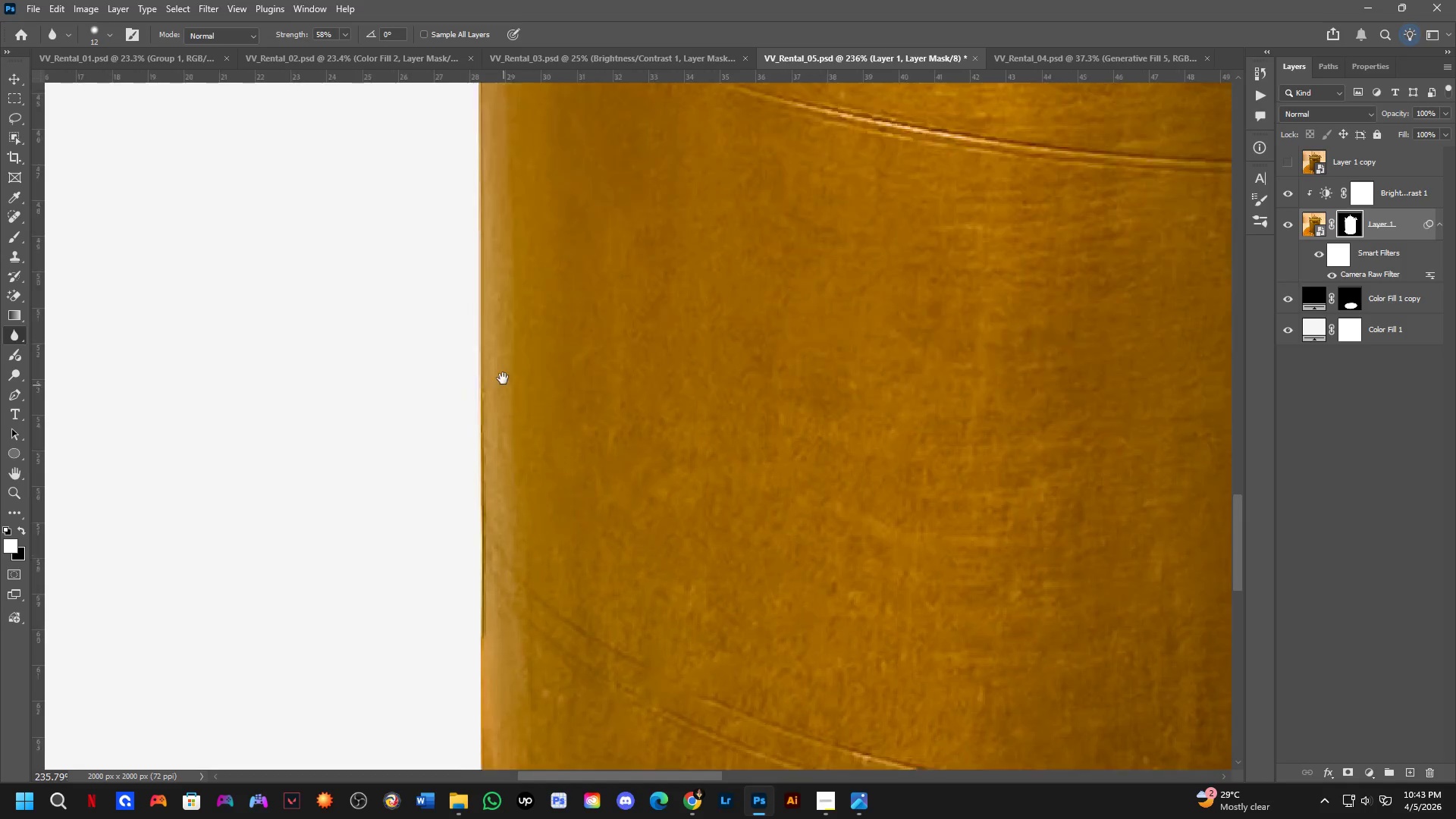 
left_click_drag(start_coordinate=[503, 373], to_coordinate=[507, 145])
 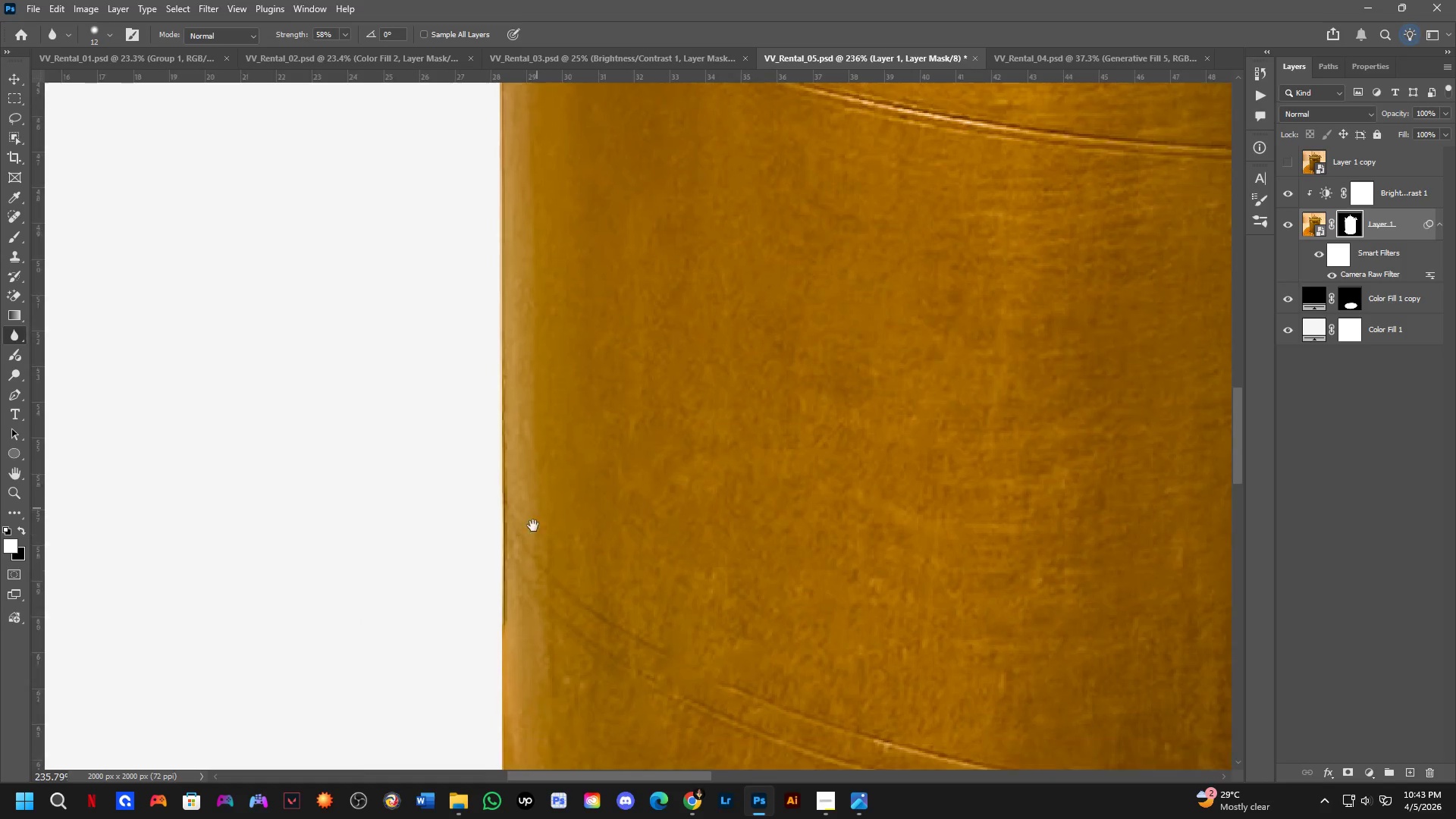 
left_click_drag(start_coordinate=[528, 538], to_coordinate=[526, 425])
 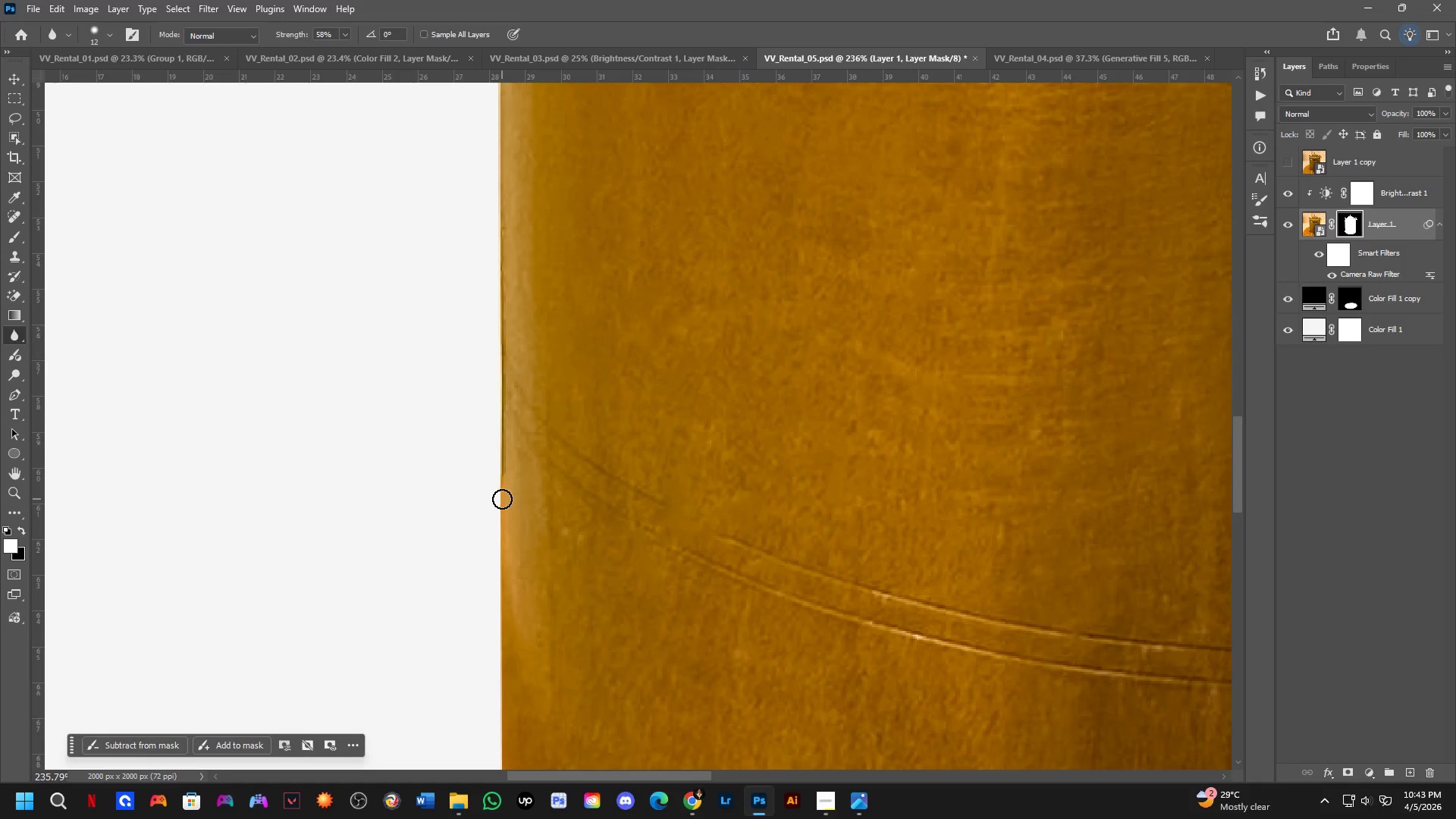 
hold_key(key=Space, duration=0.41)
 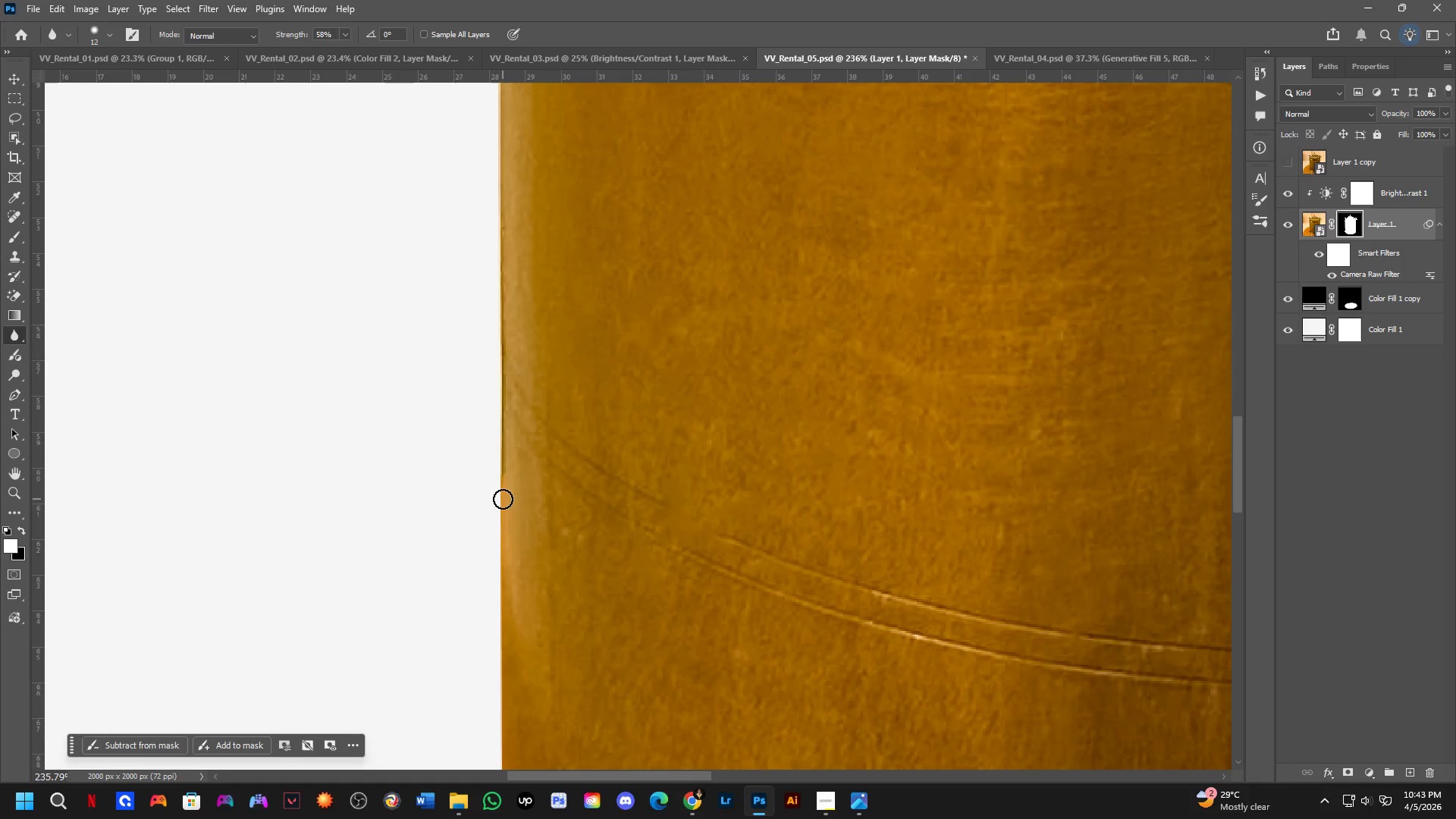 
hold_key(key=ShiftLeft, duration=0.58)
left_click([502, 499])
 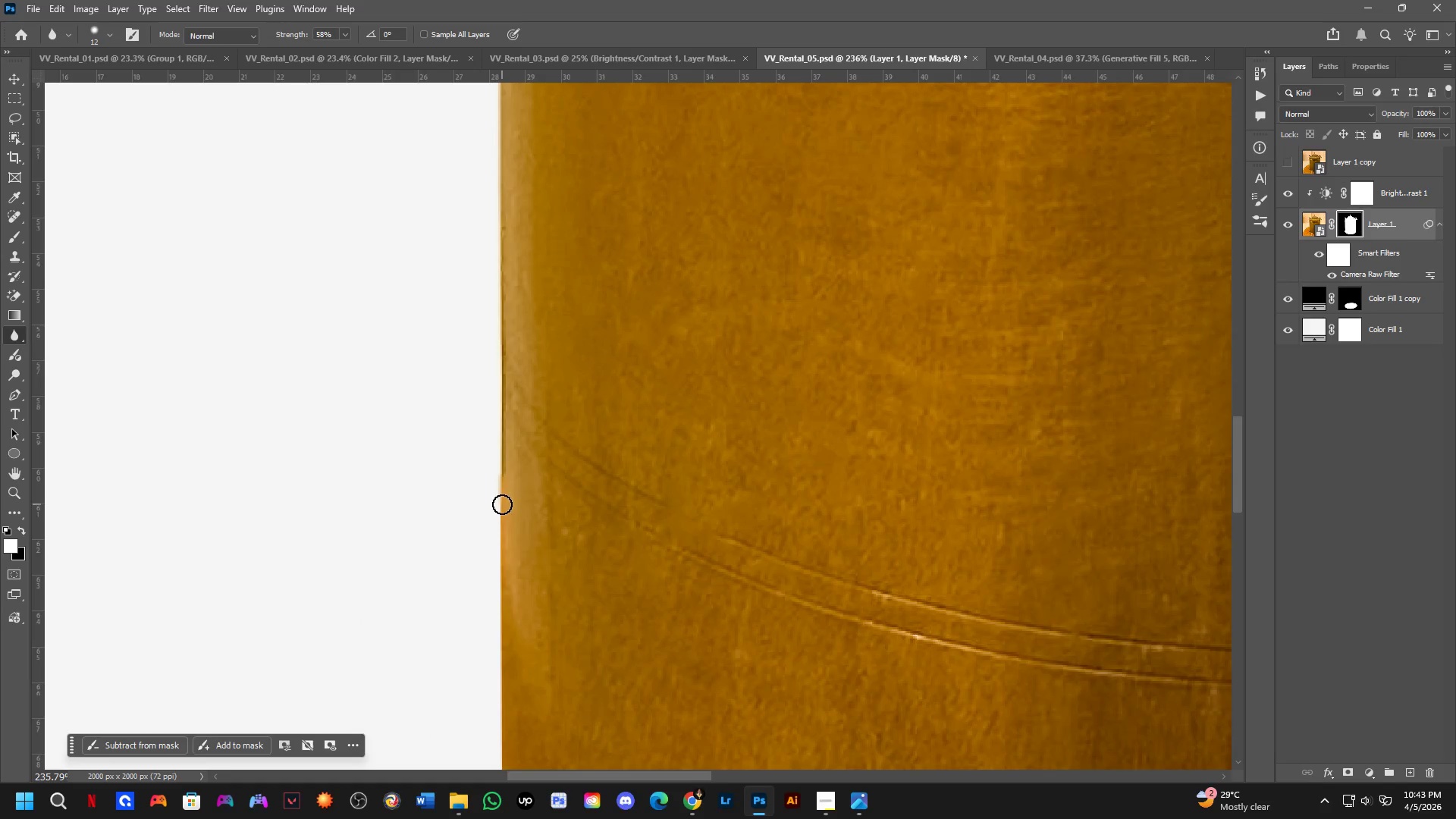 
hold_key(key=ShiftLeft, duration=0.36)
left_click([502, 504])
 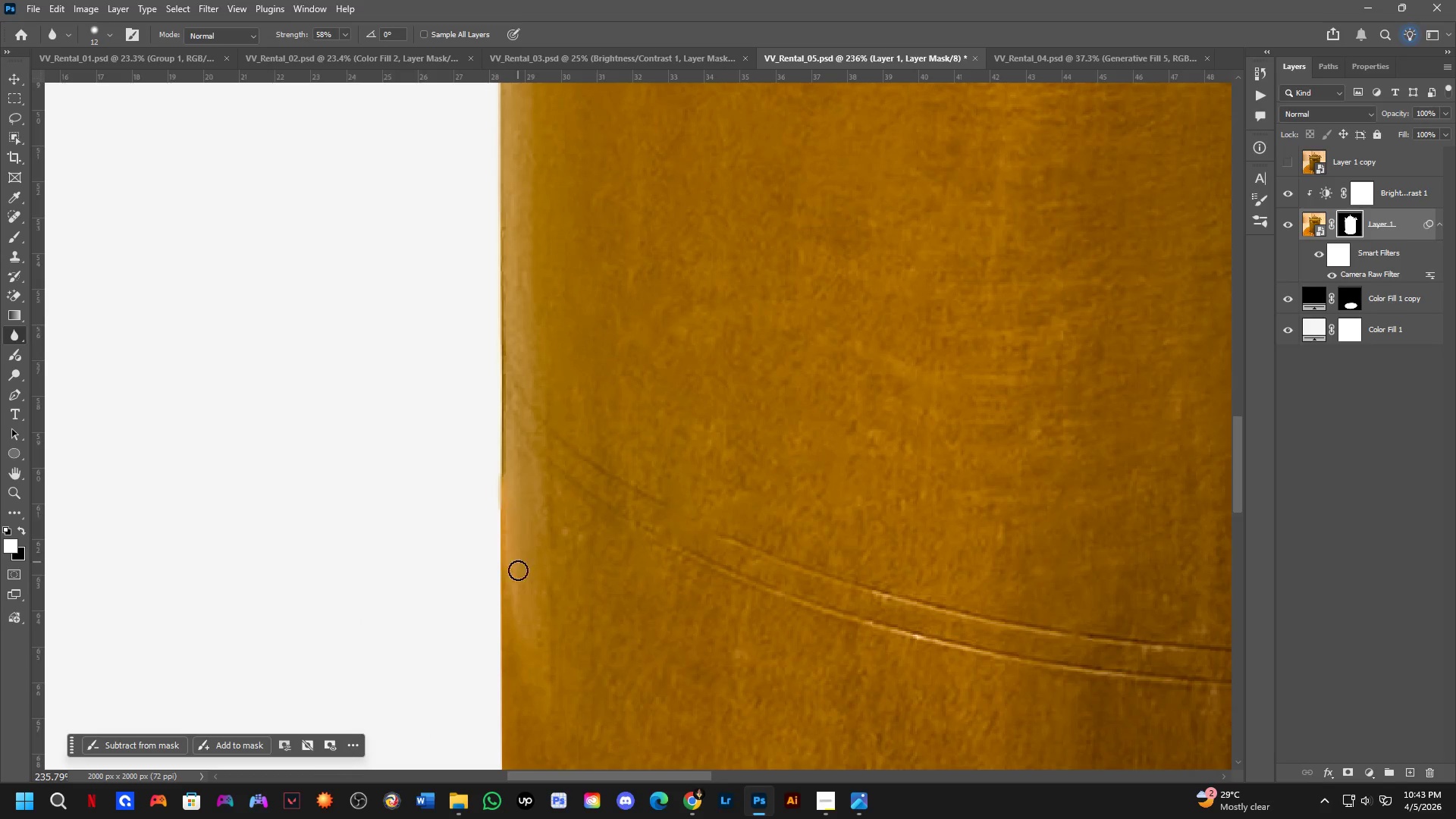 
hold_key(key=Space, duration=0.52)
 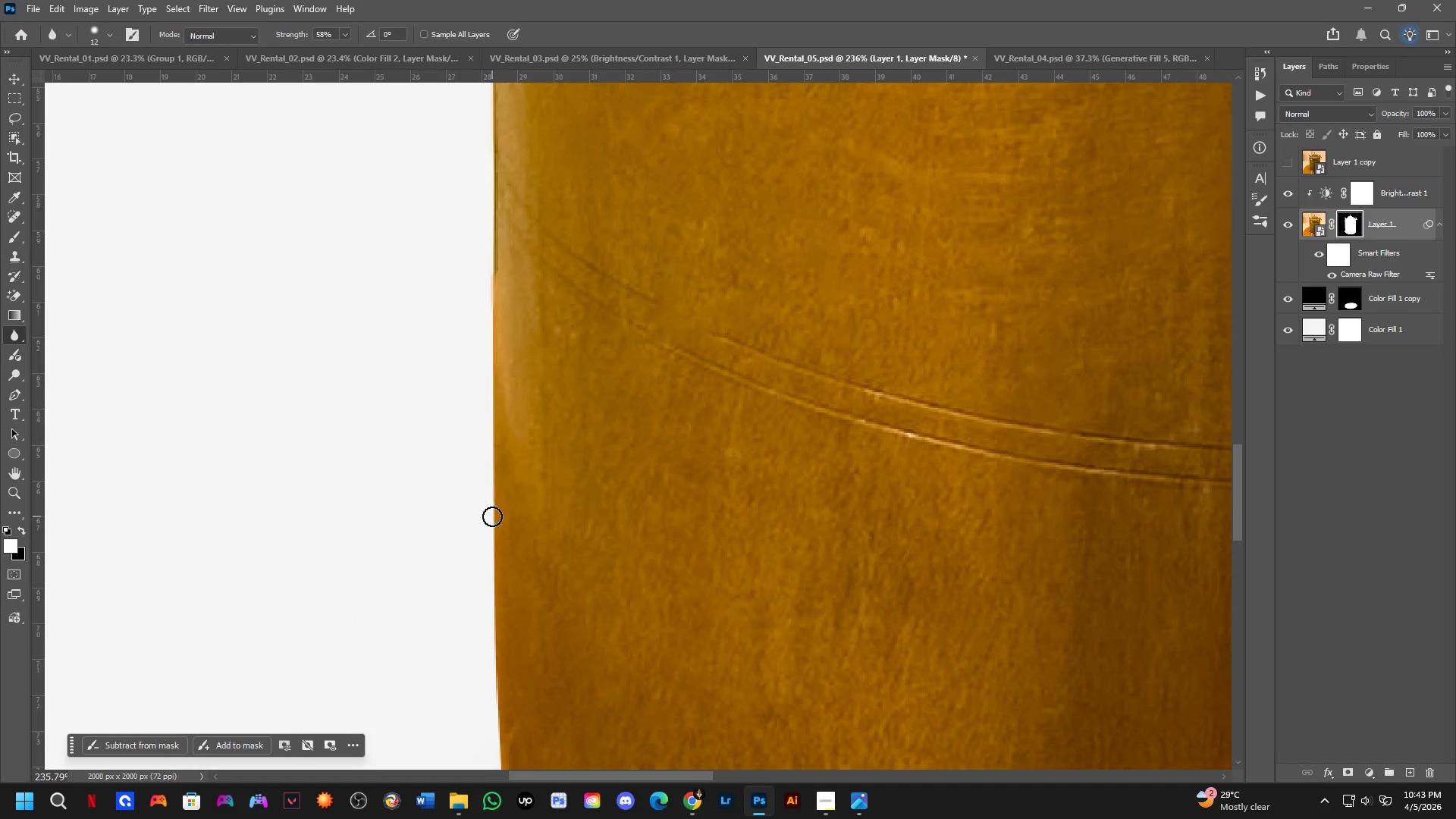 
left_click_drag(start_coordinate=[503, 570], to_coordinate=[495, 368])
 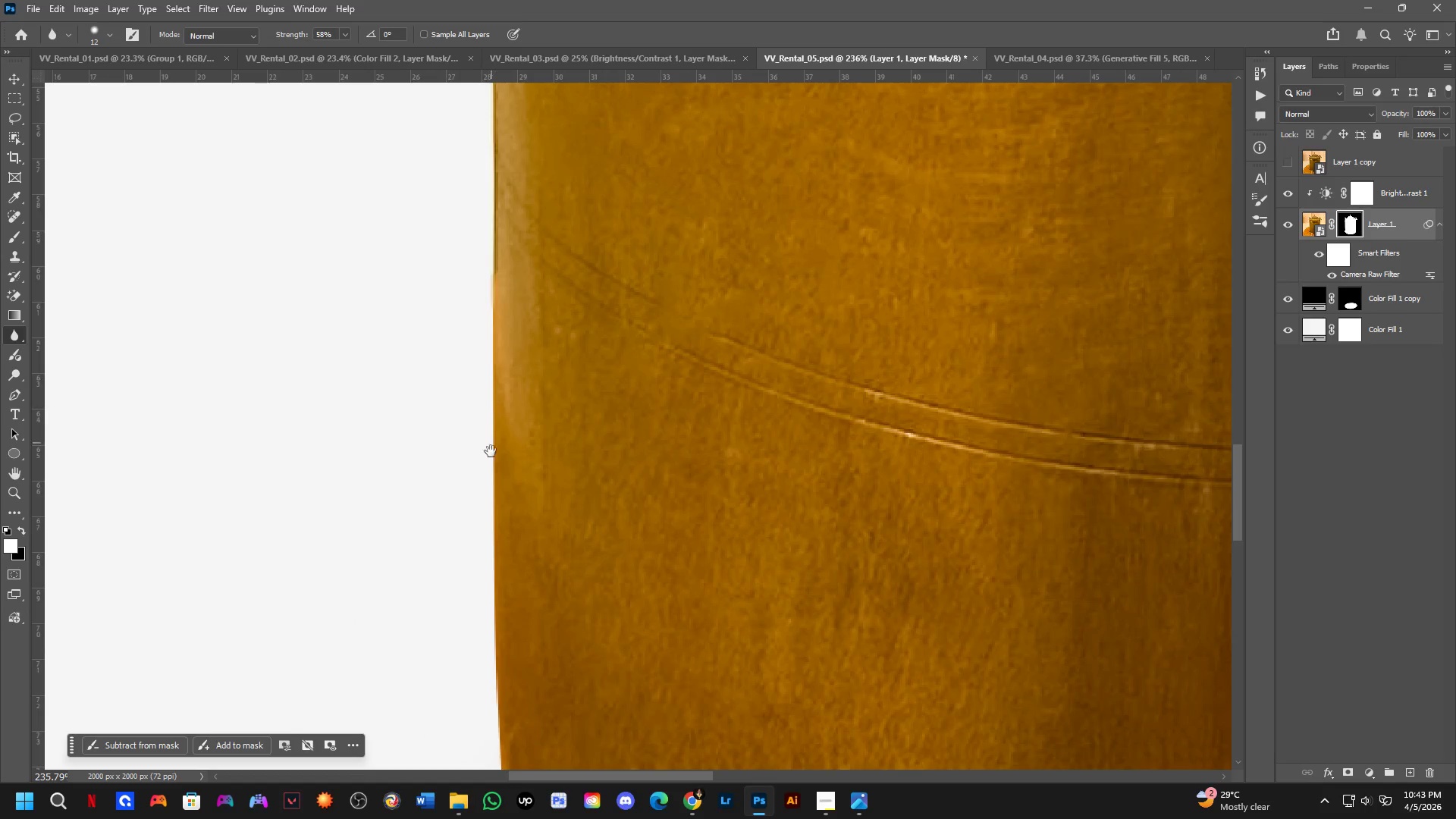 
hold_key(key=ShiftLeft, duration=0.89)
 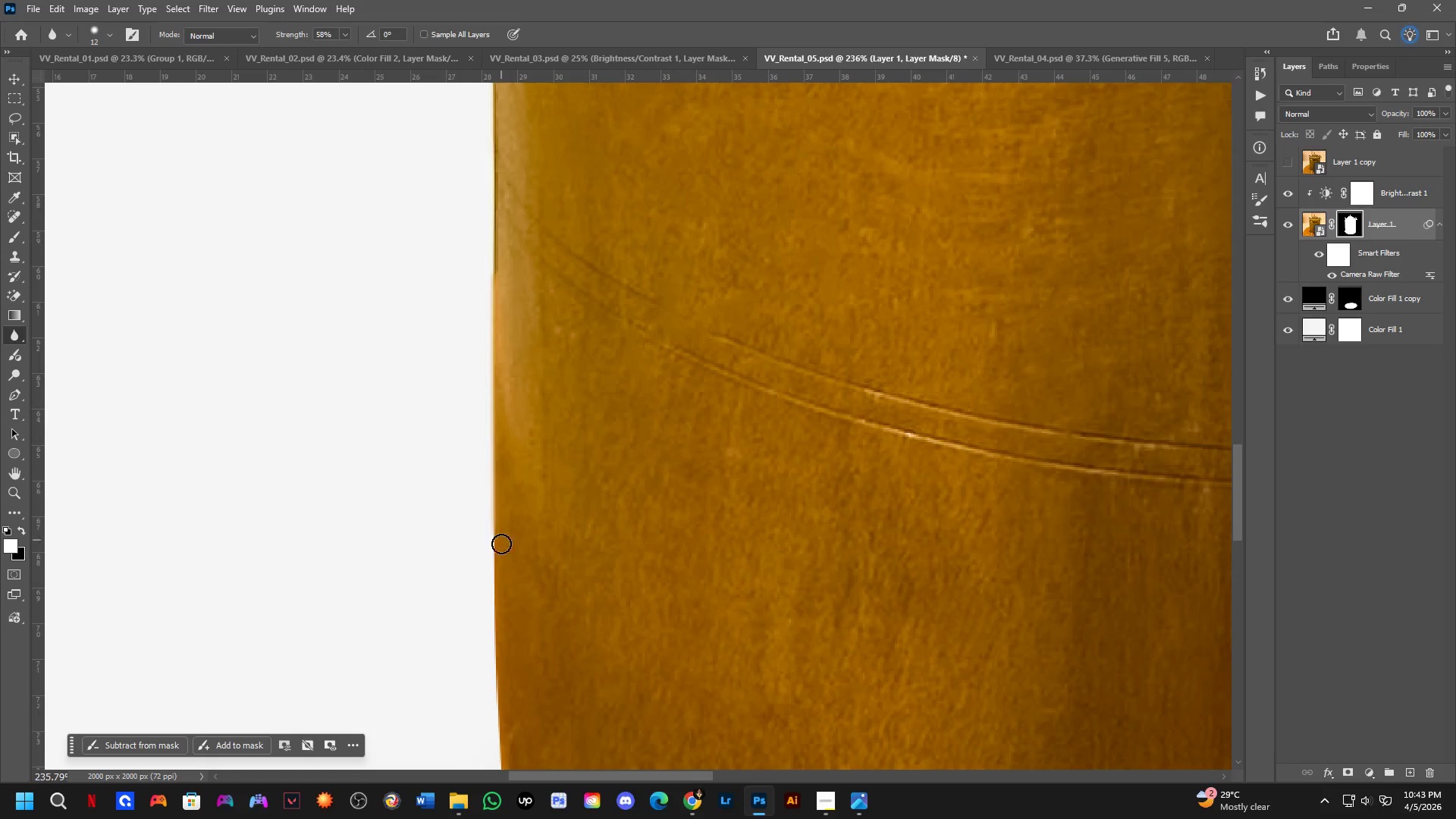 
hold_key(key=Space, duration=0.5)
 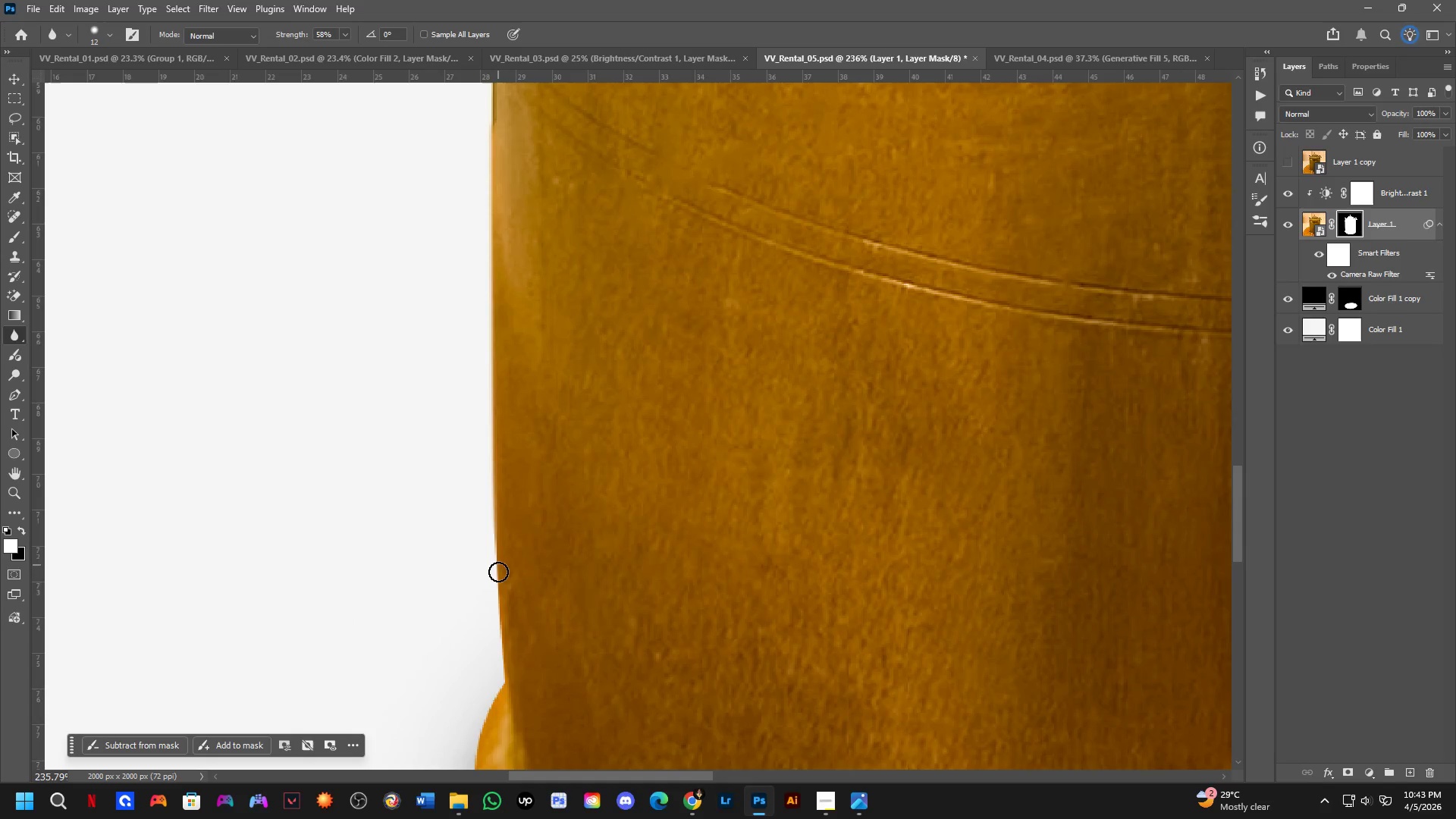 
left_click_drag(start_coordinate=[501, 563], to_coordinate=[500, 414])
 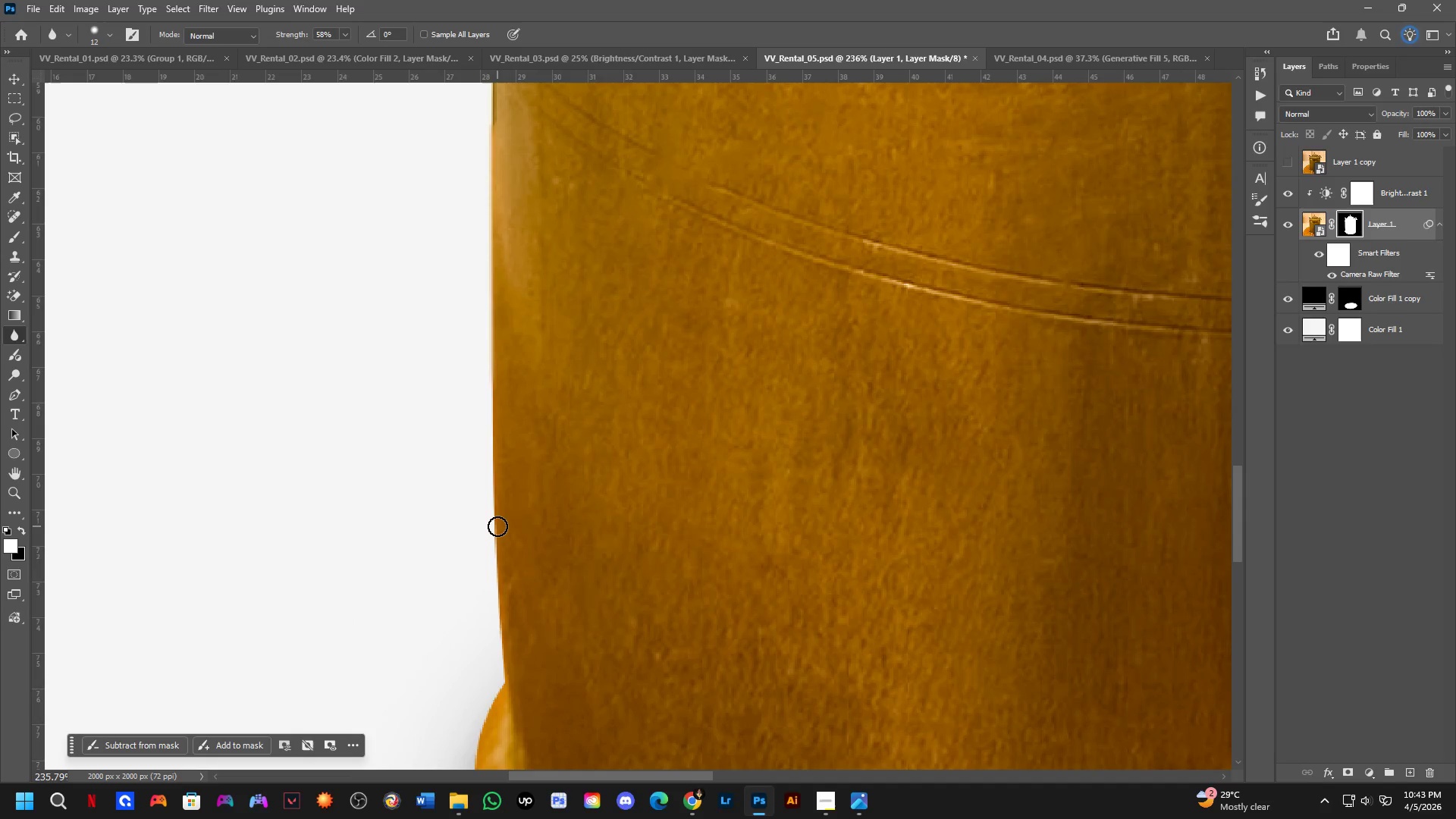 
key(Shift+ShiftLeft)
 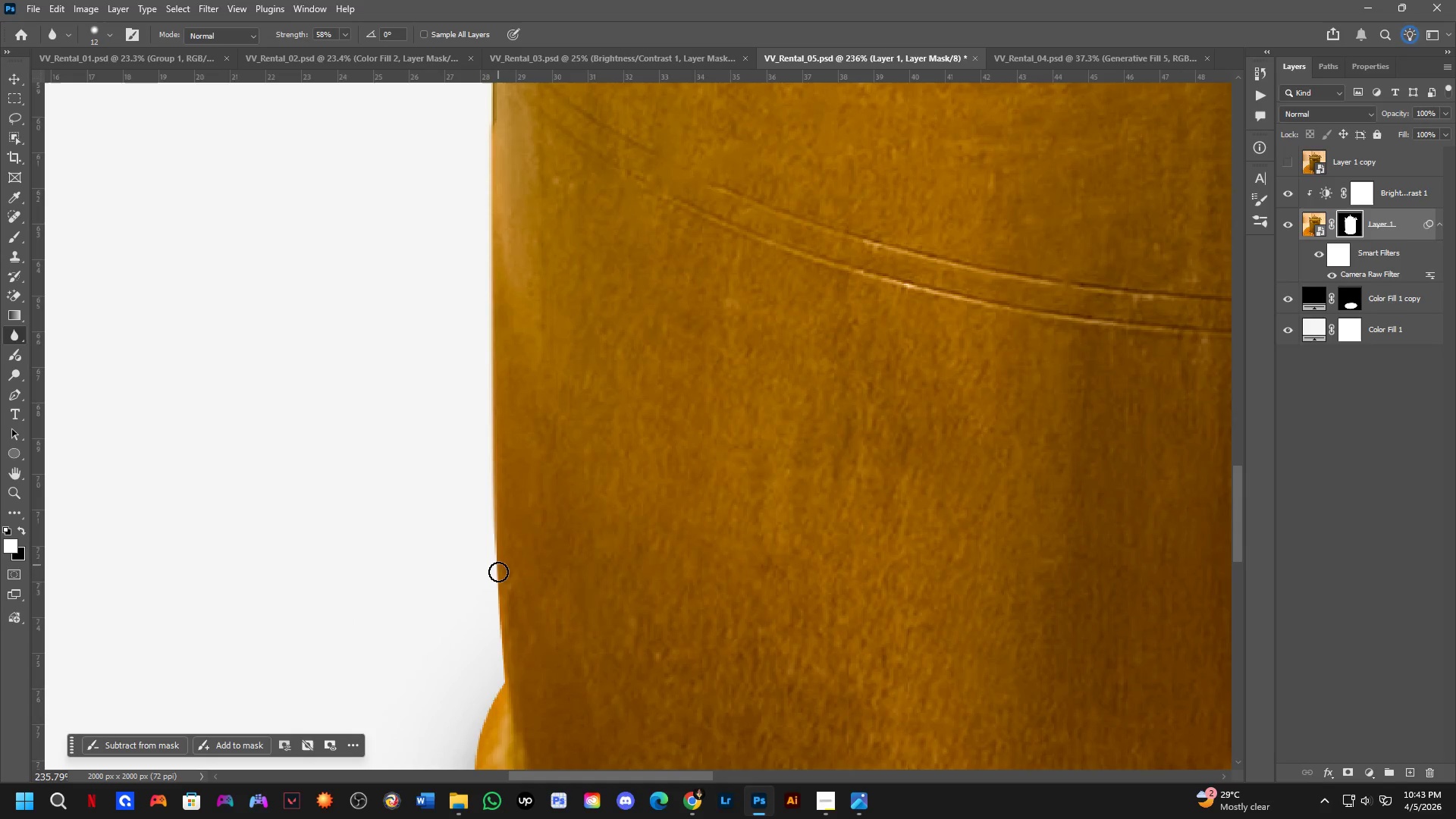 
key(Shift+ShiftLeft)
 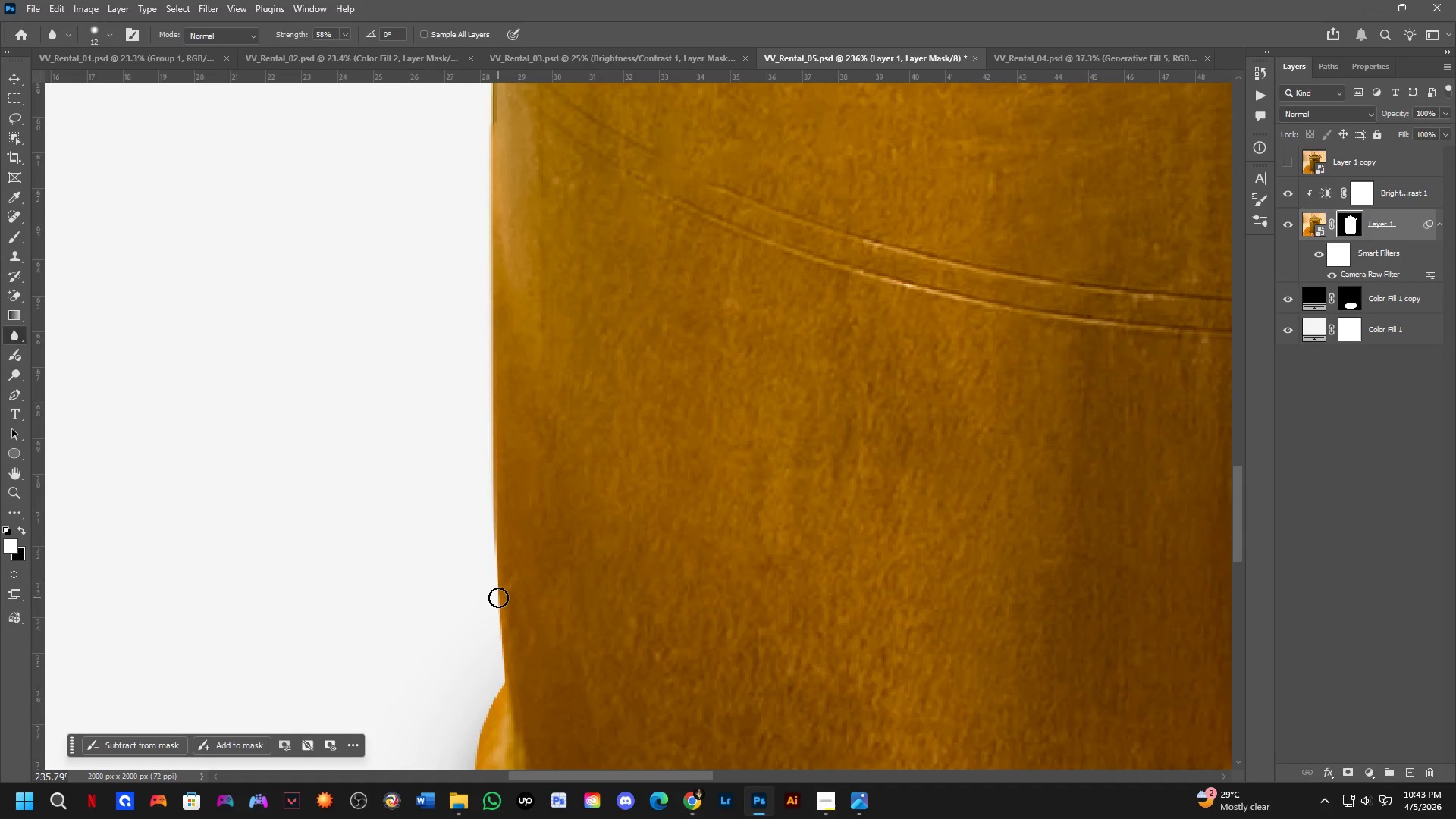 
double_click([498, 598])
 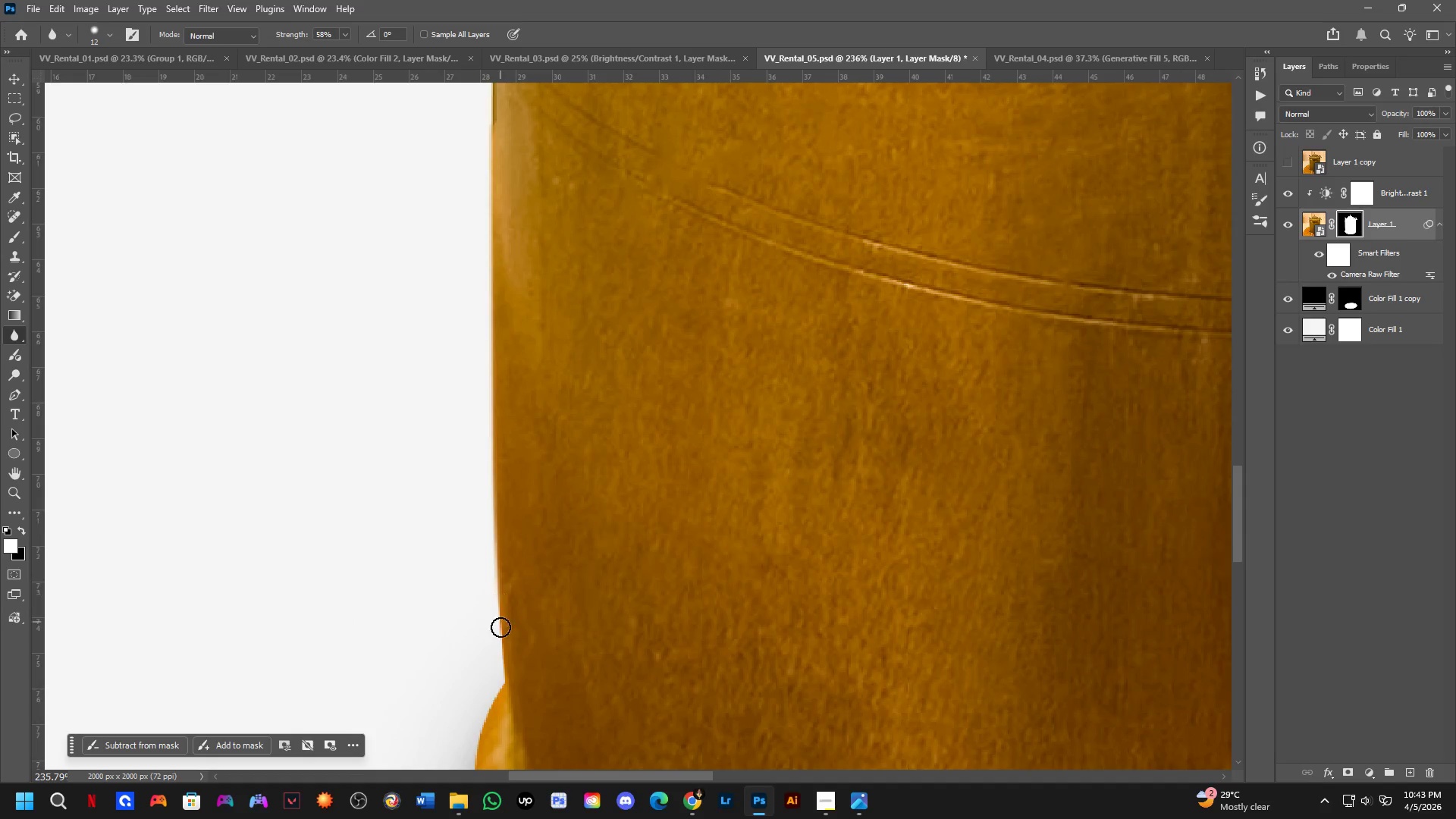 
hold_key(key=ShiftLeft, duration=0.42)
left_click([503, 669])
 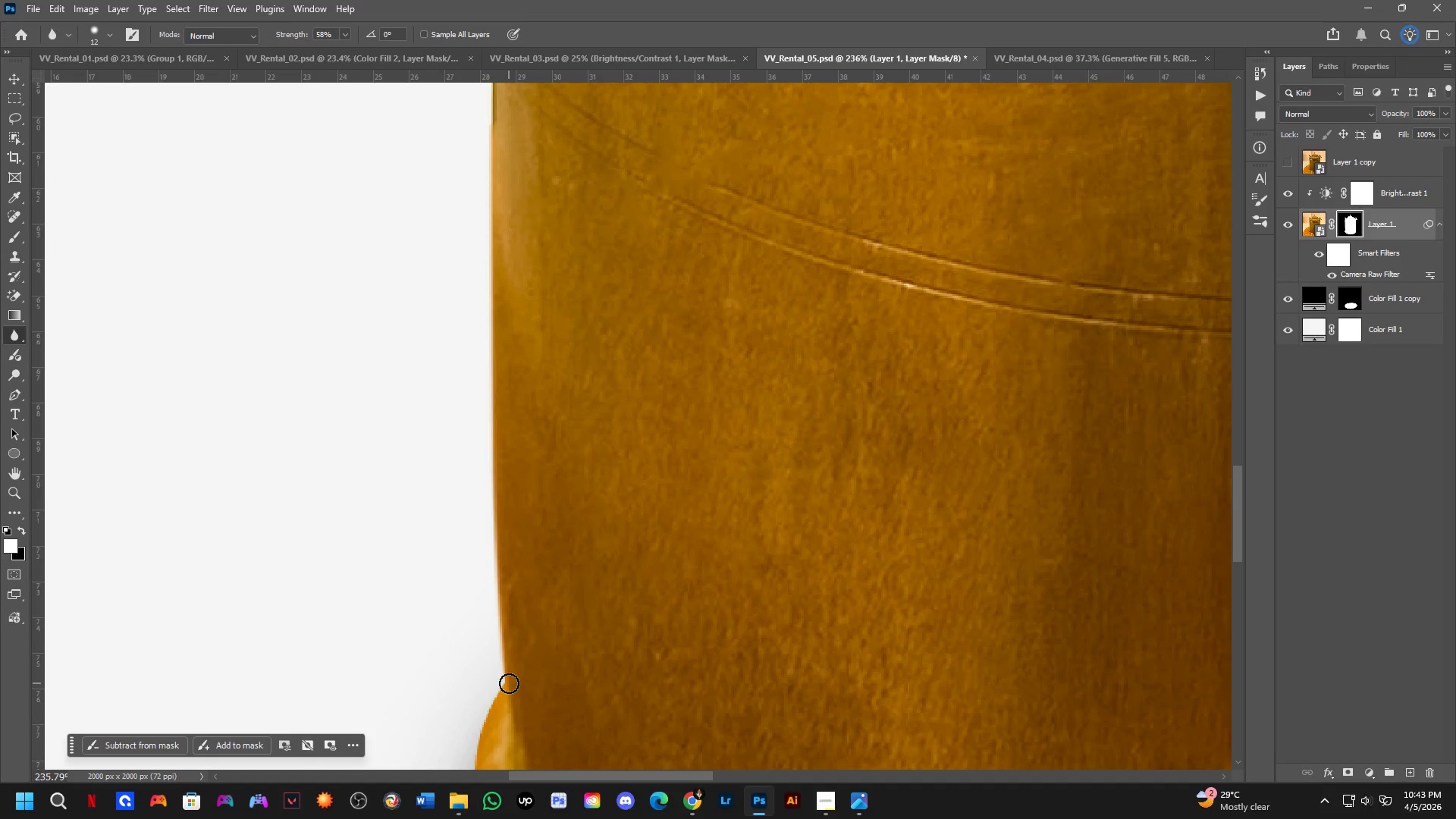 
key(Shift+ShiftLeft)
 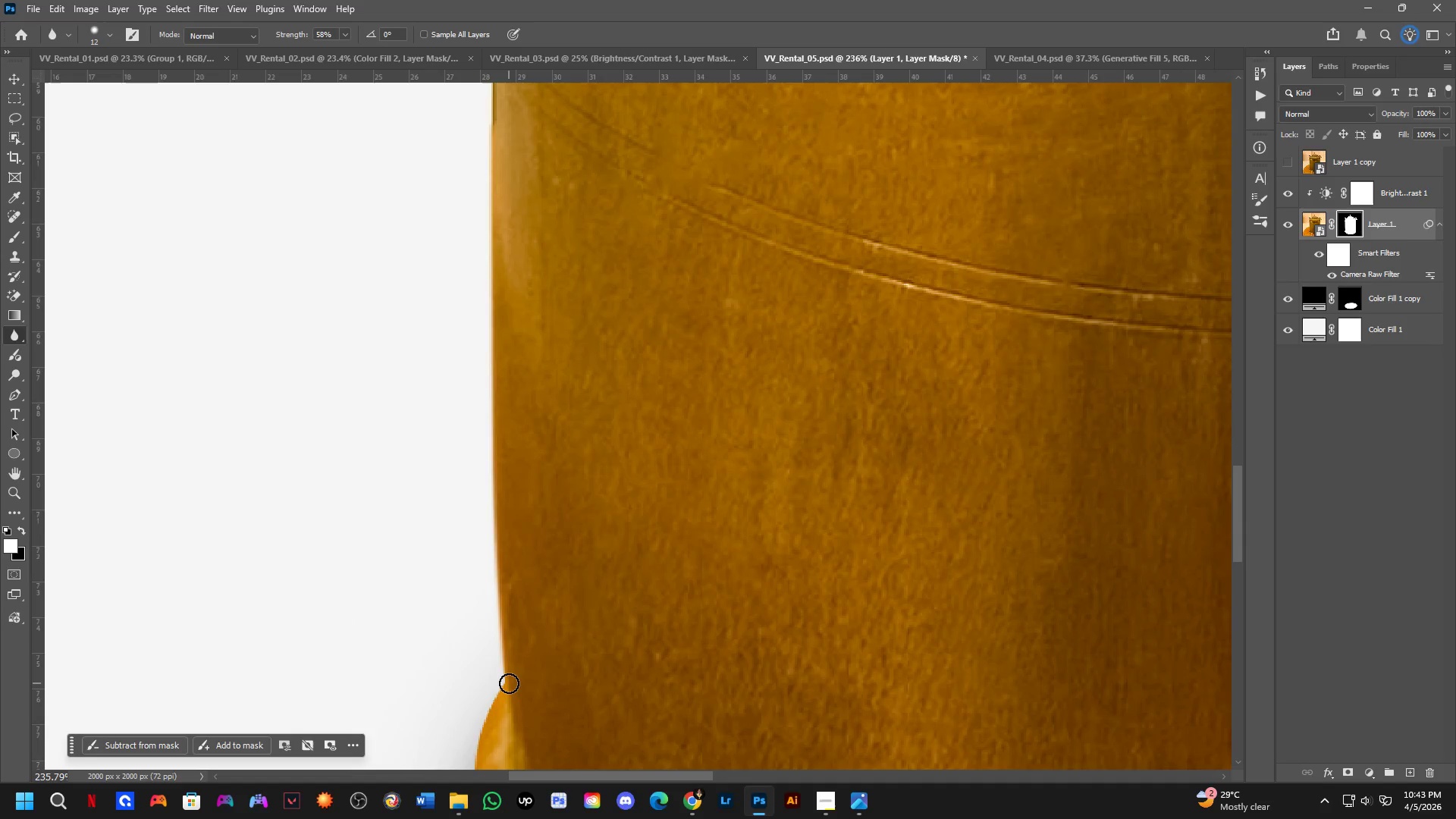 
double_click([509, 683])
 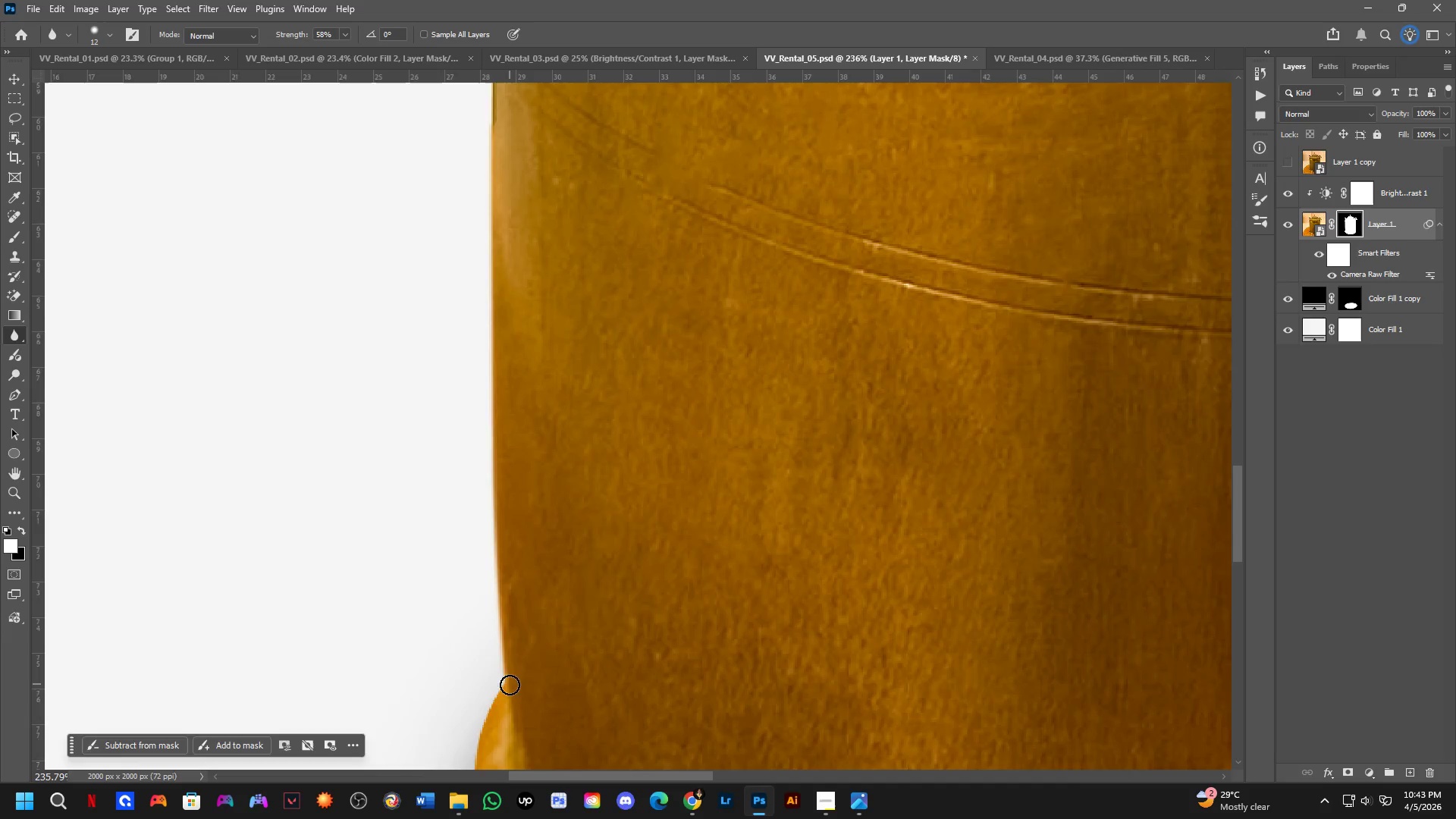 
hold_key(key=Space, duration=0.55)
 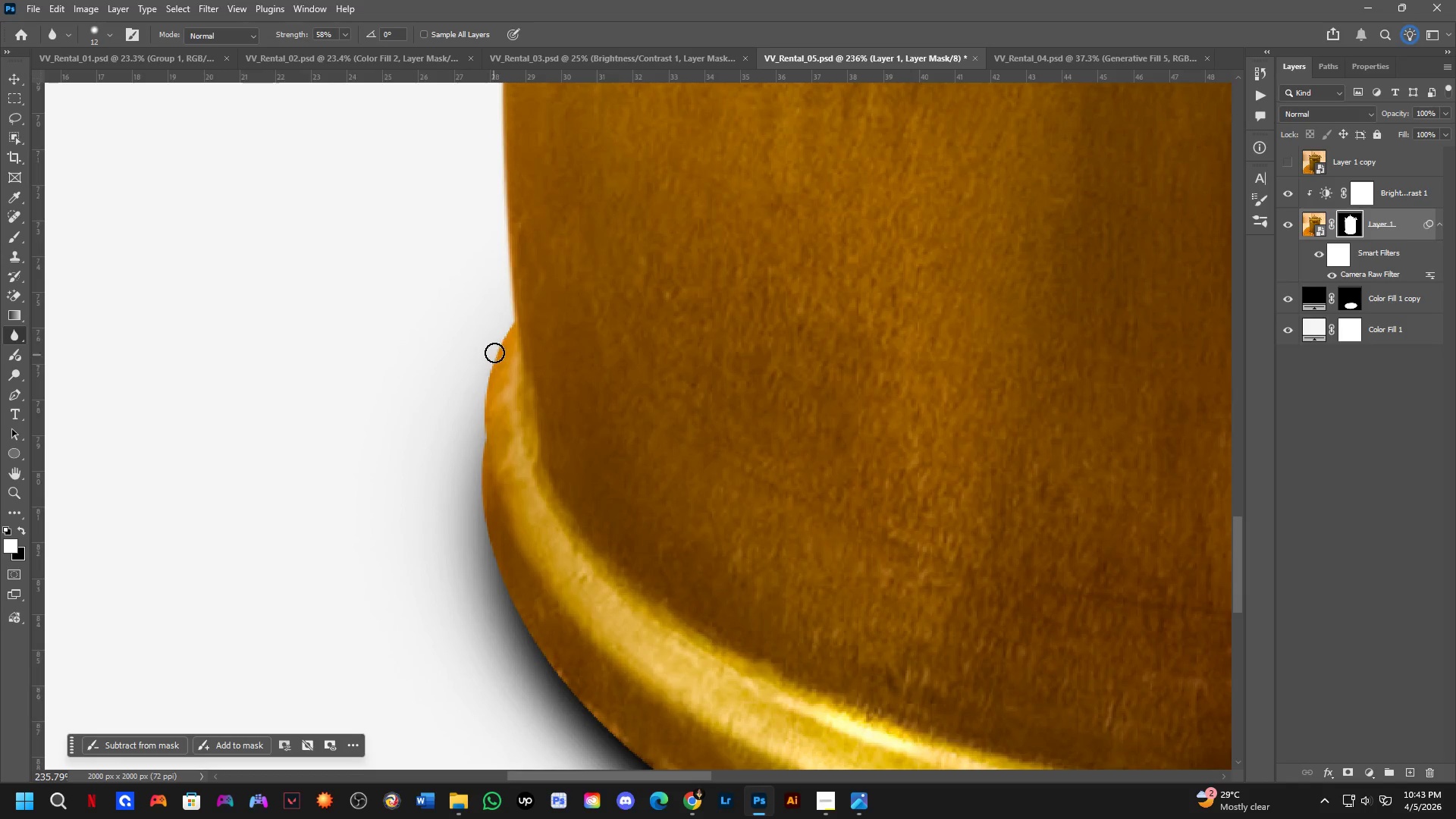 
left_click_drag(start_coordinate=[511, 659], to_coordinate=[521, 307])
 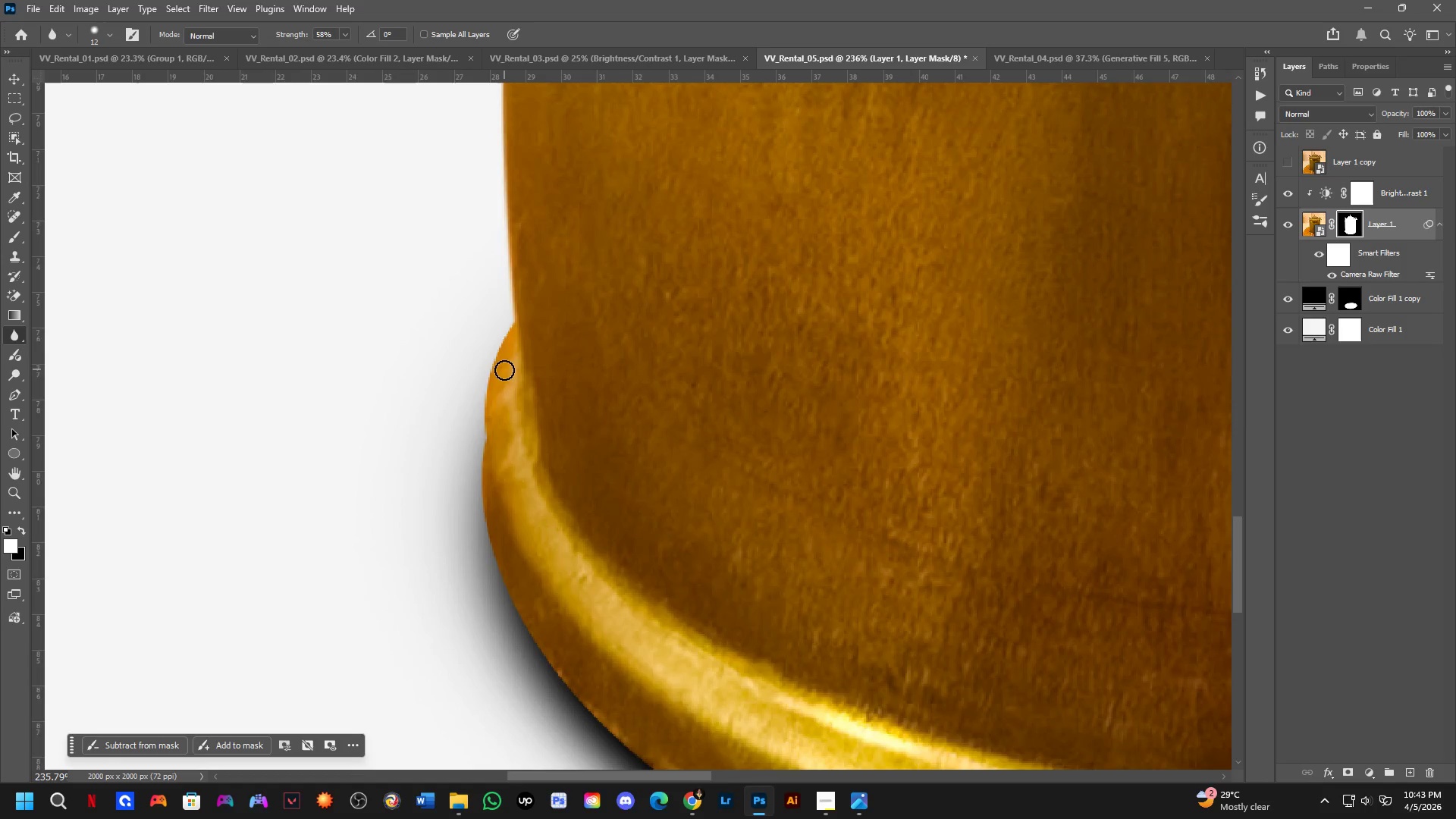 
hold_key(key=ShiftLeft, duration=0.39)
 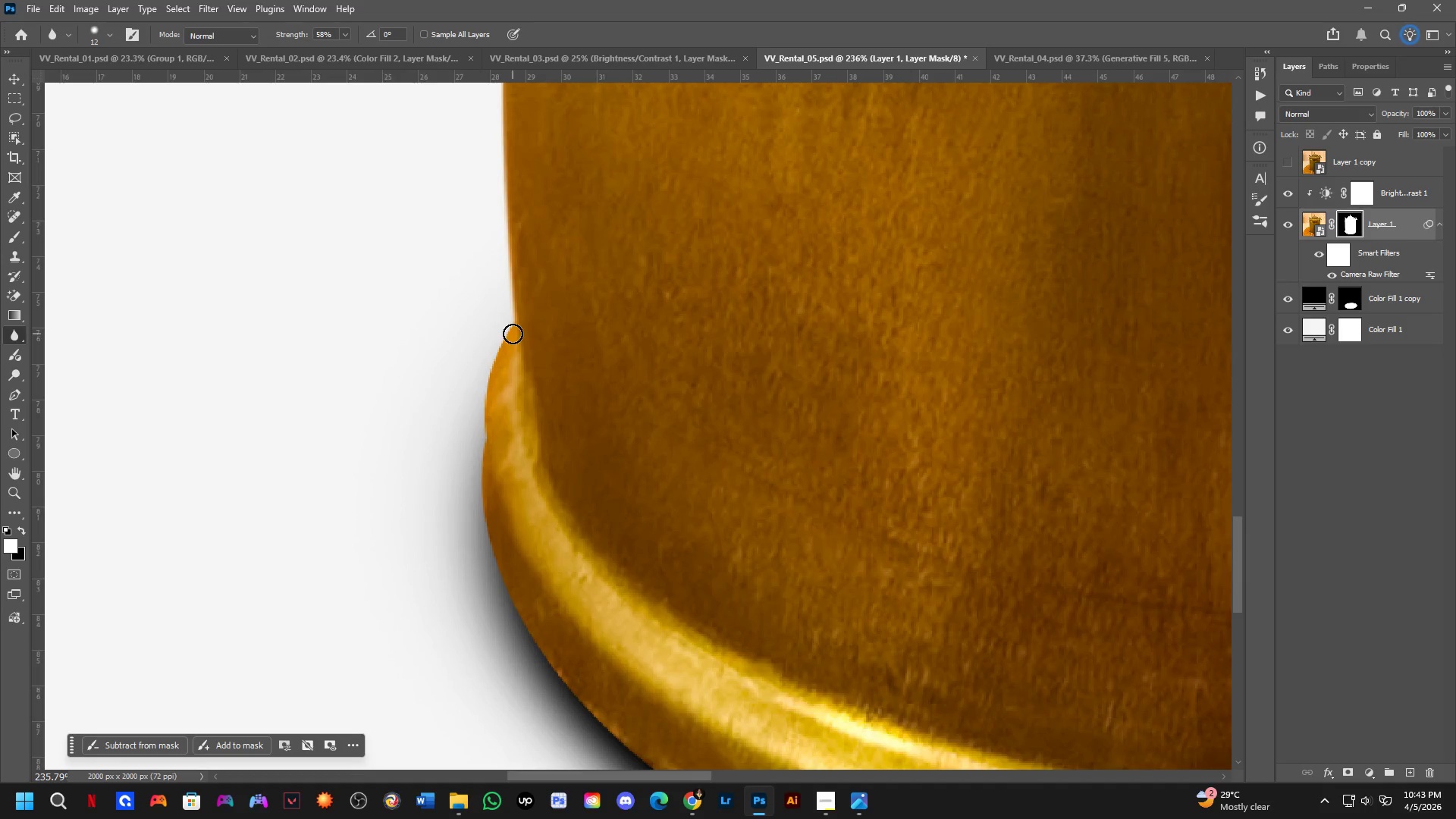 
left_click_drag(start_coordinate=[513, 325], to_coordinate=[529, 309])
 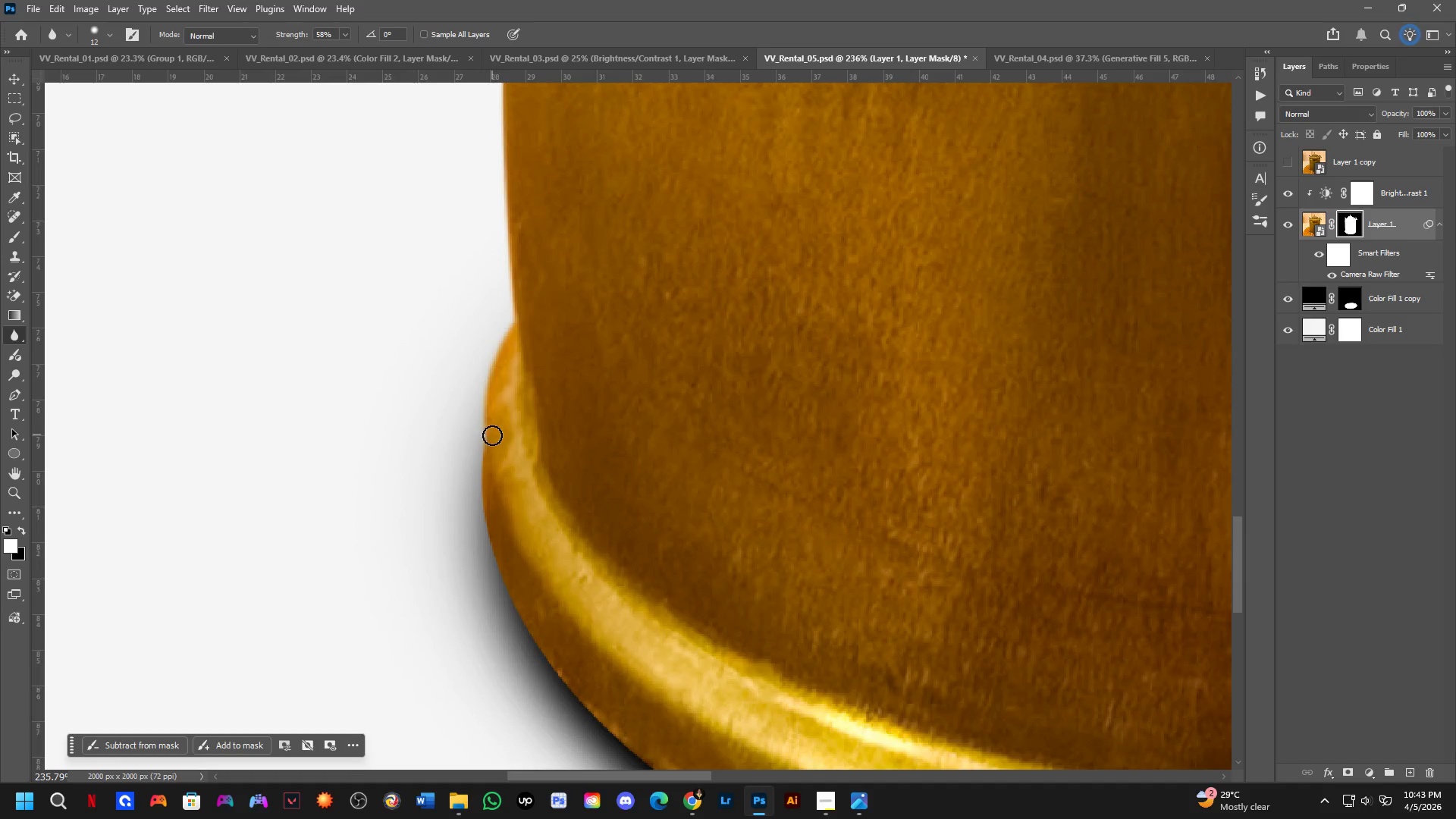 
left_click_drag(start_coordinate=[490, 441], to_coordinate=[492, 409])
 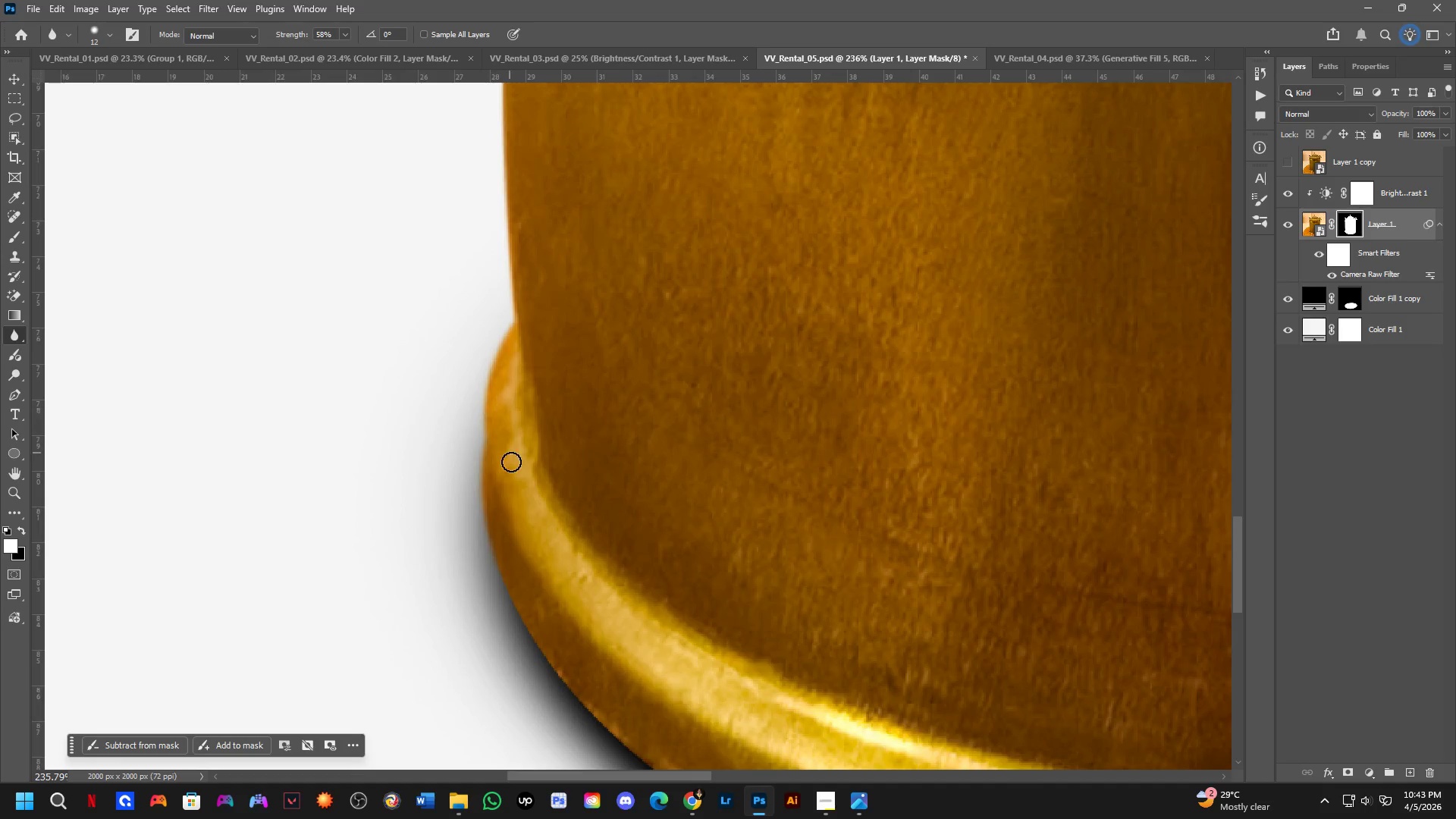 
hold_key(key=Space, duration=0.5)
 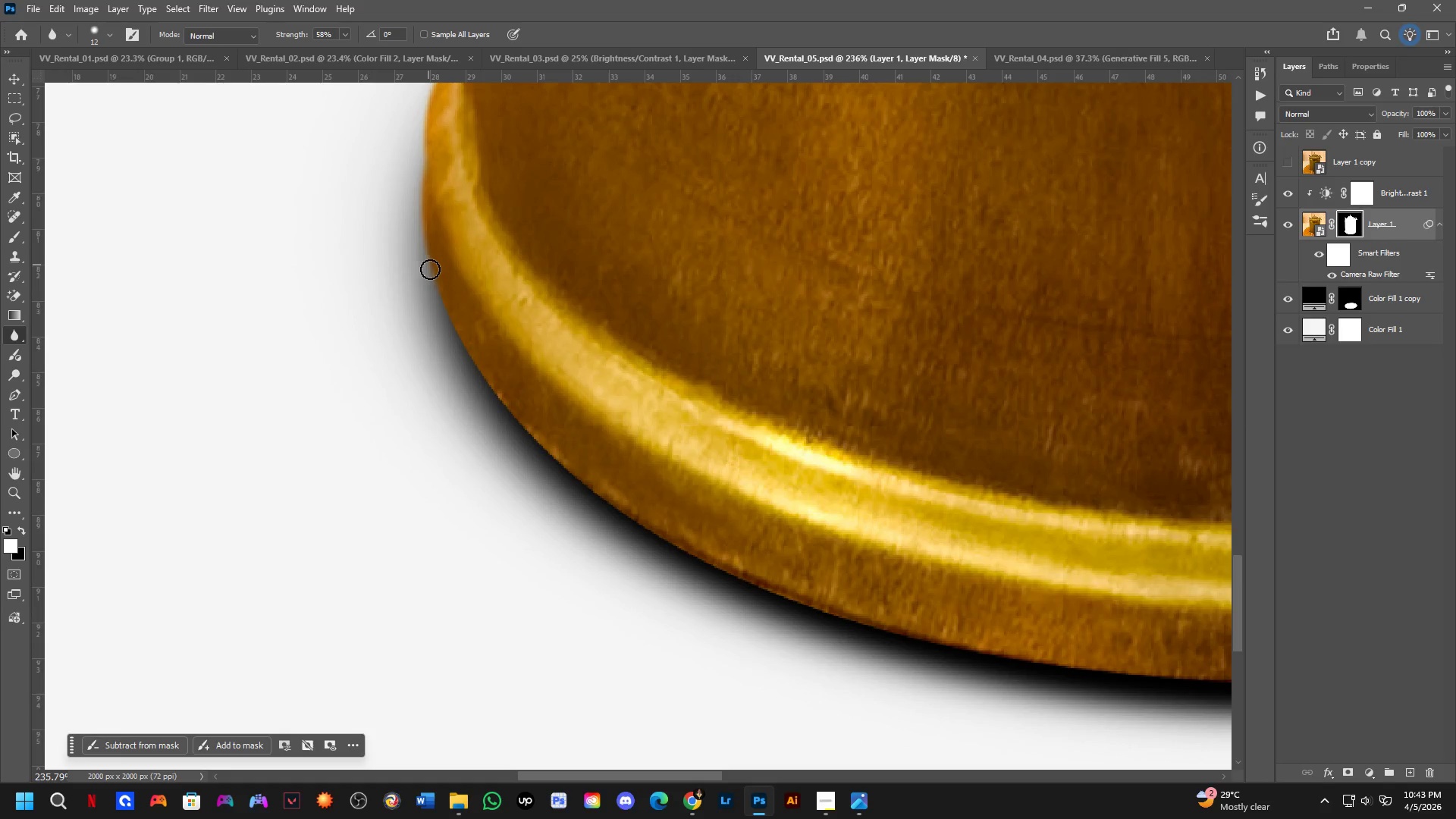 
left_click_drag(start_coordinate=[513, 499], to_coordinate=[453, 221])
 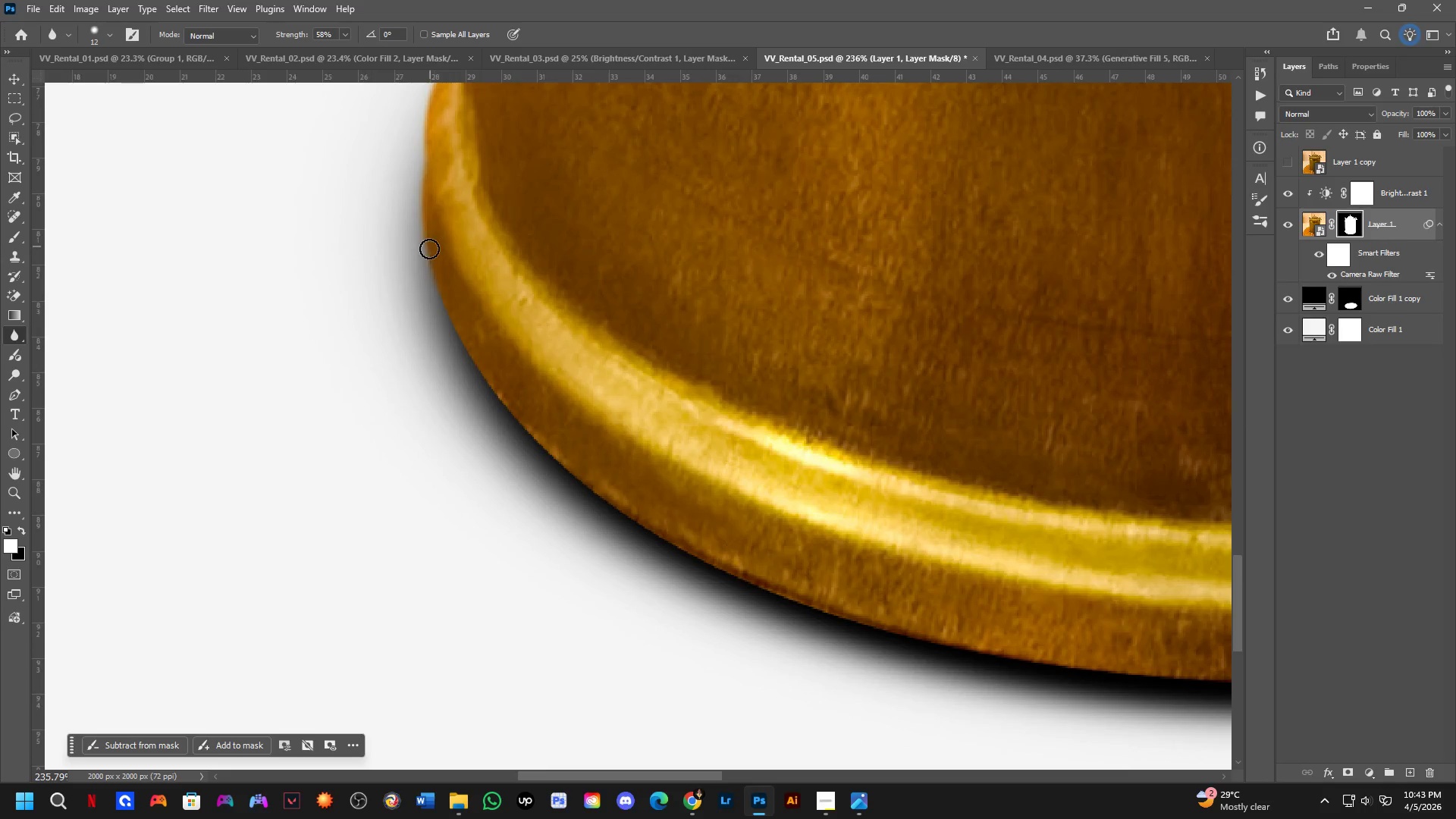 
left_click_drag(start_coordinate=[428, 265], to_coordinate=[489, 368])
 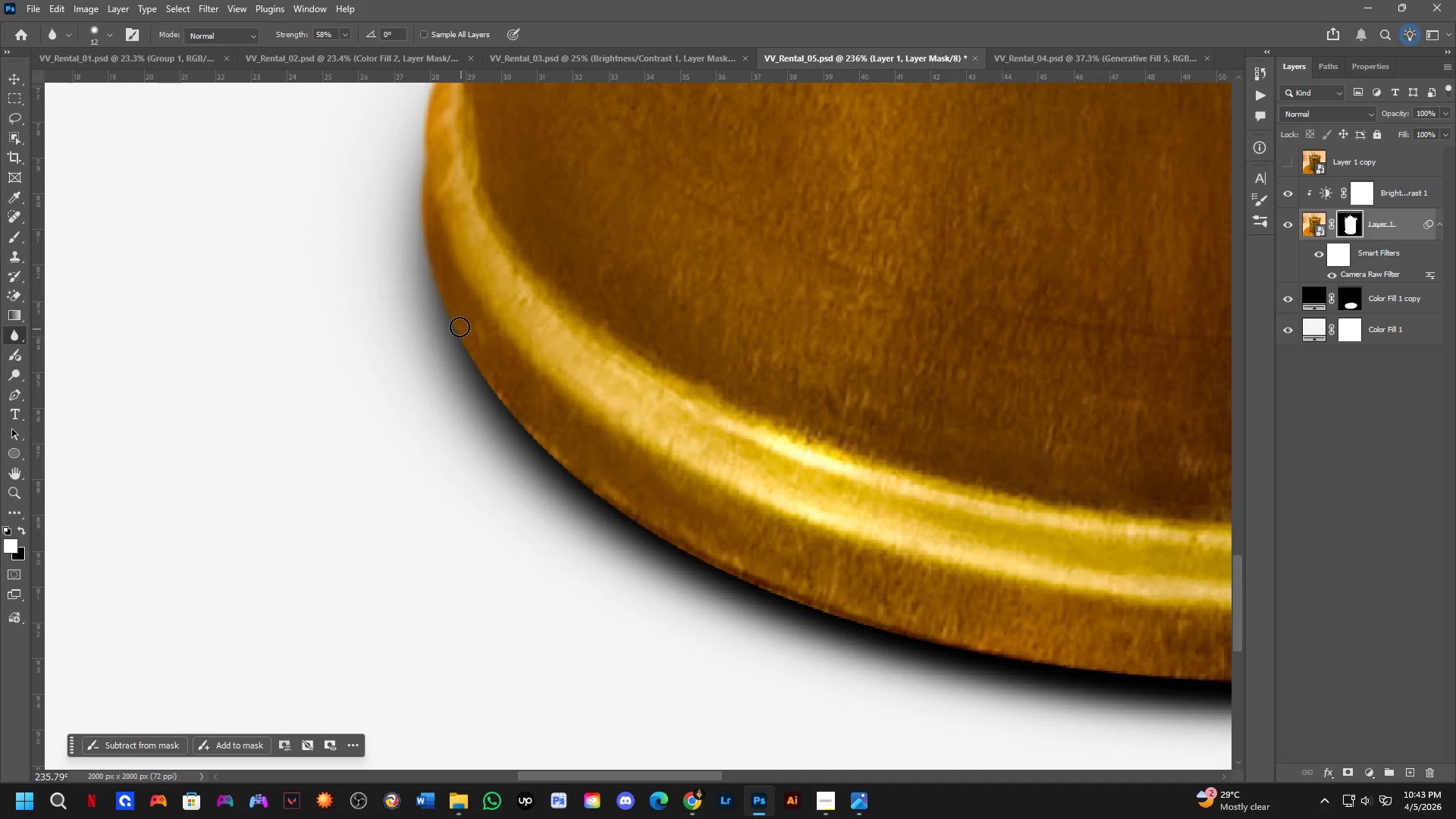 
key(Control+ControlLeft)
 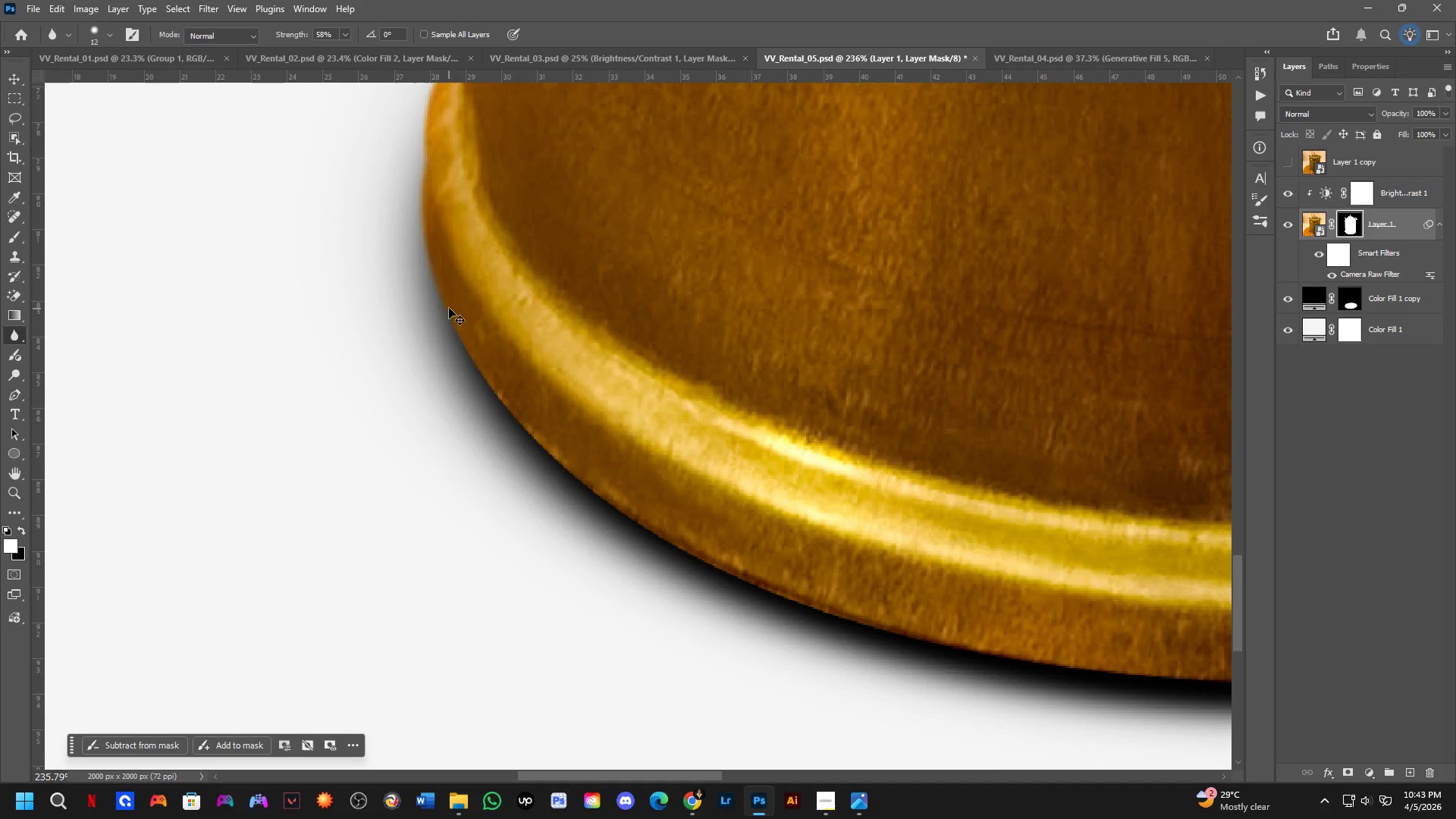 
key(Control+Z)
 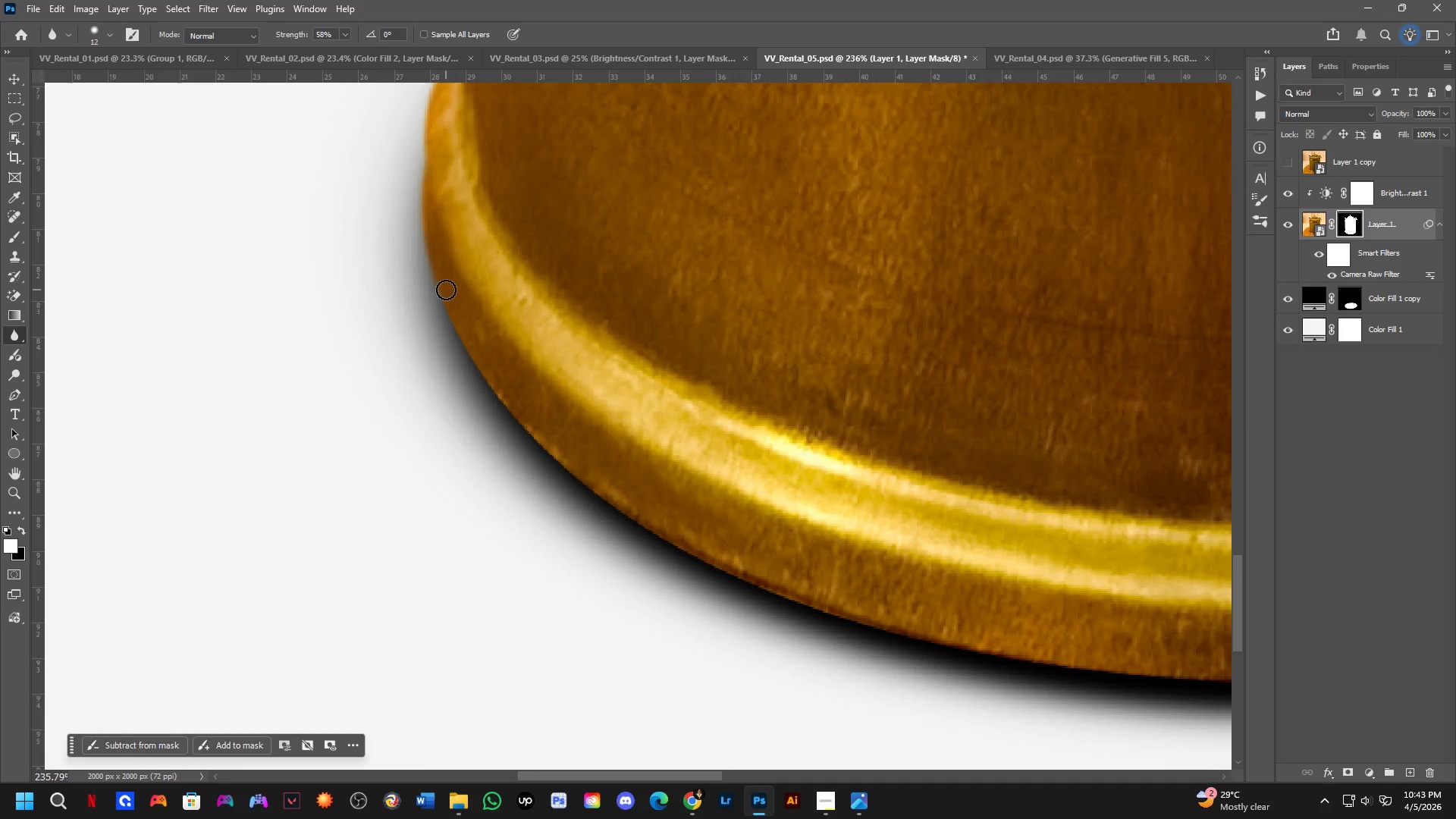 
left_click_drag(start_coordinate=[446, 295], to_coordinate=[692, 557])
 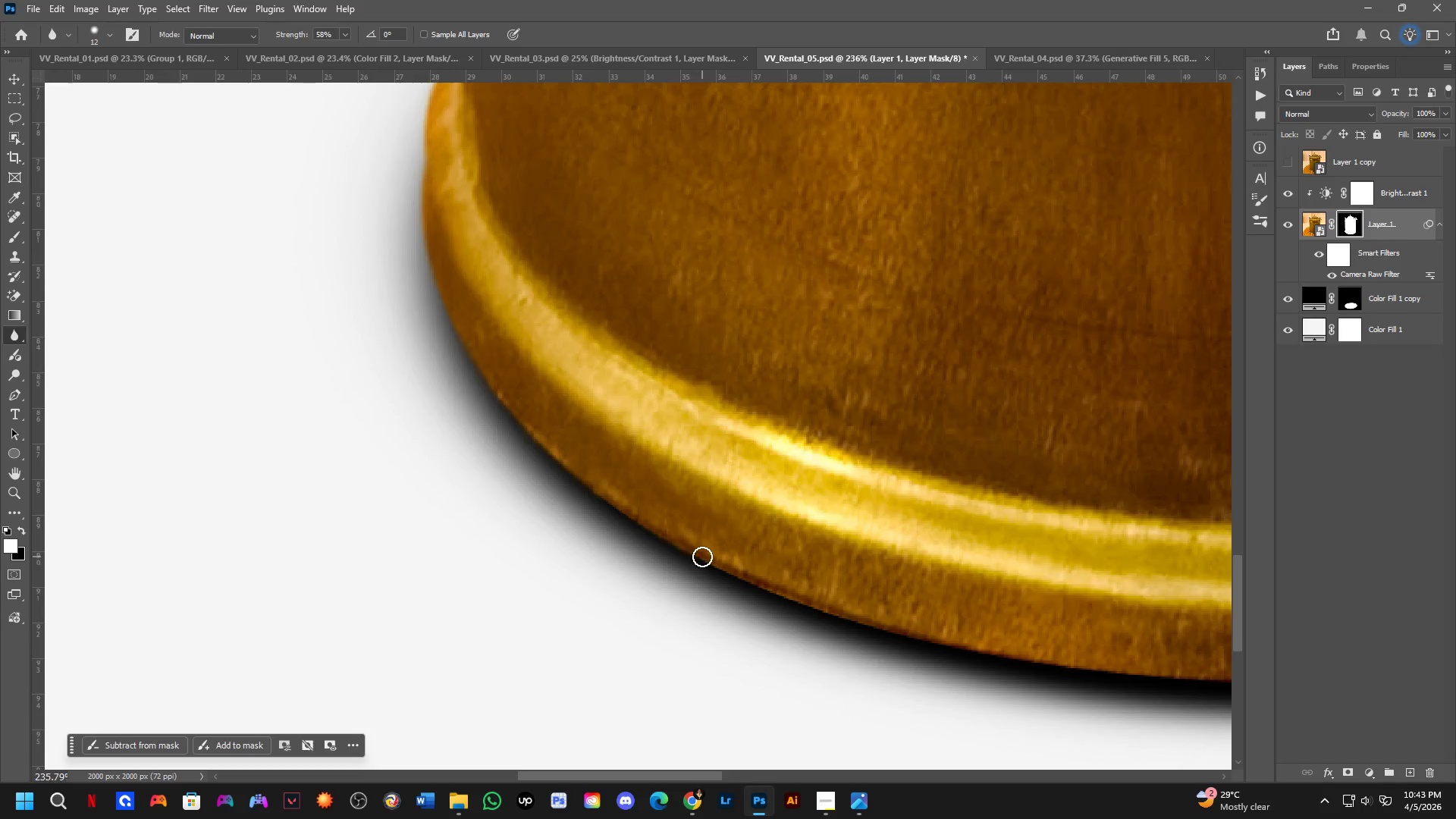 
hold_key(key=Space, duration=0.47)
 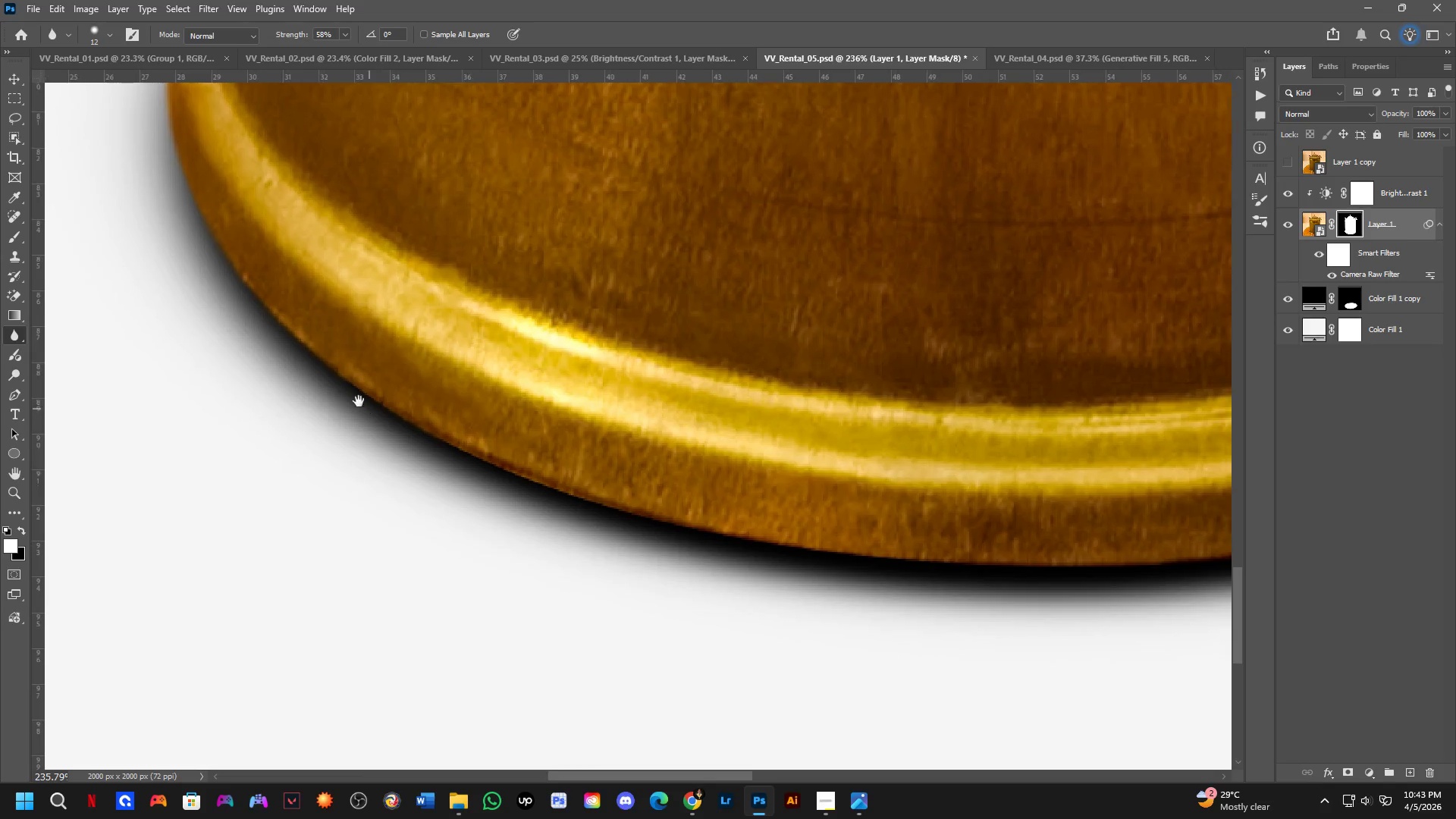 
left_click_drag(start_coordinate=[699, 557], to_coordinate=[522, 475])
 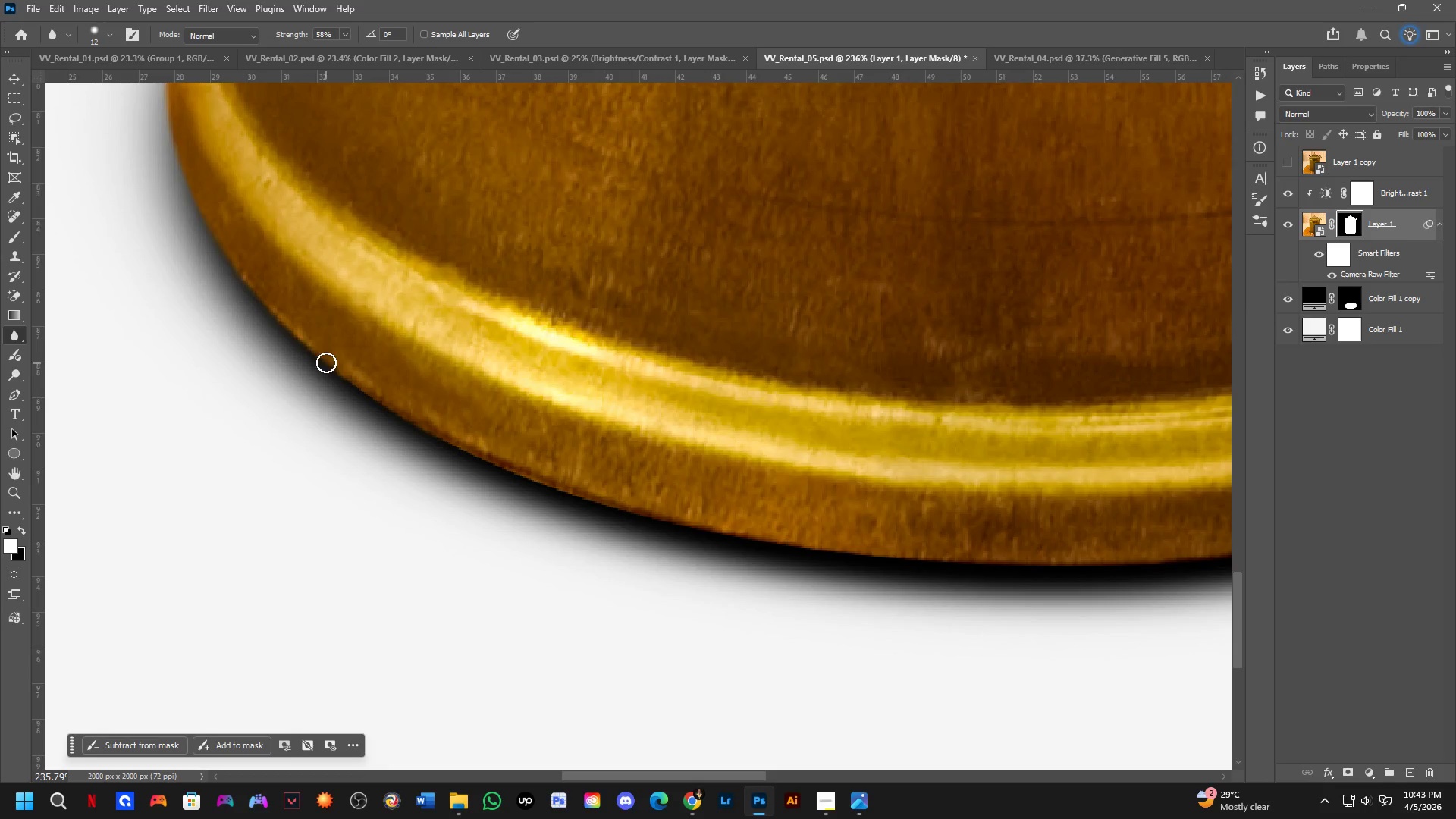 
left_click_drag(start_coordinate=[316, 357], to_coordinate=[428, 462])
 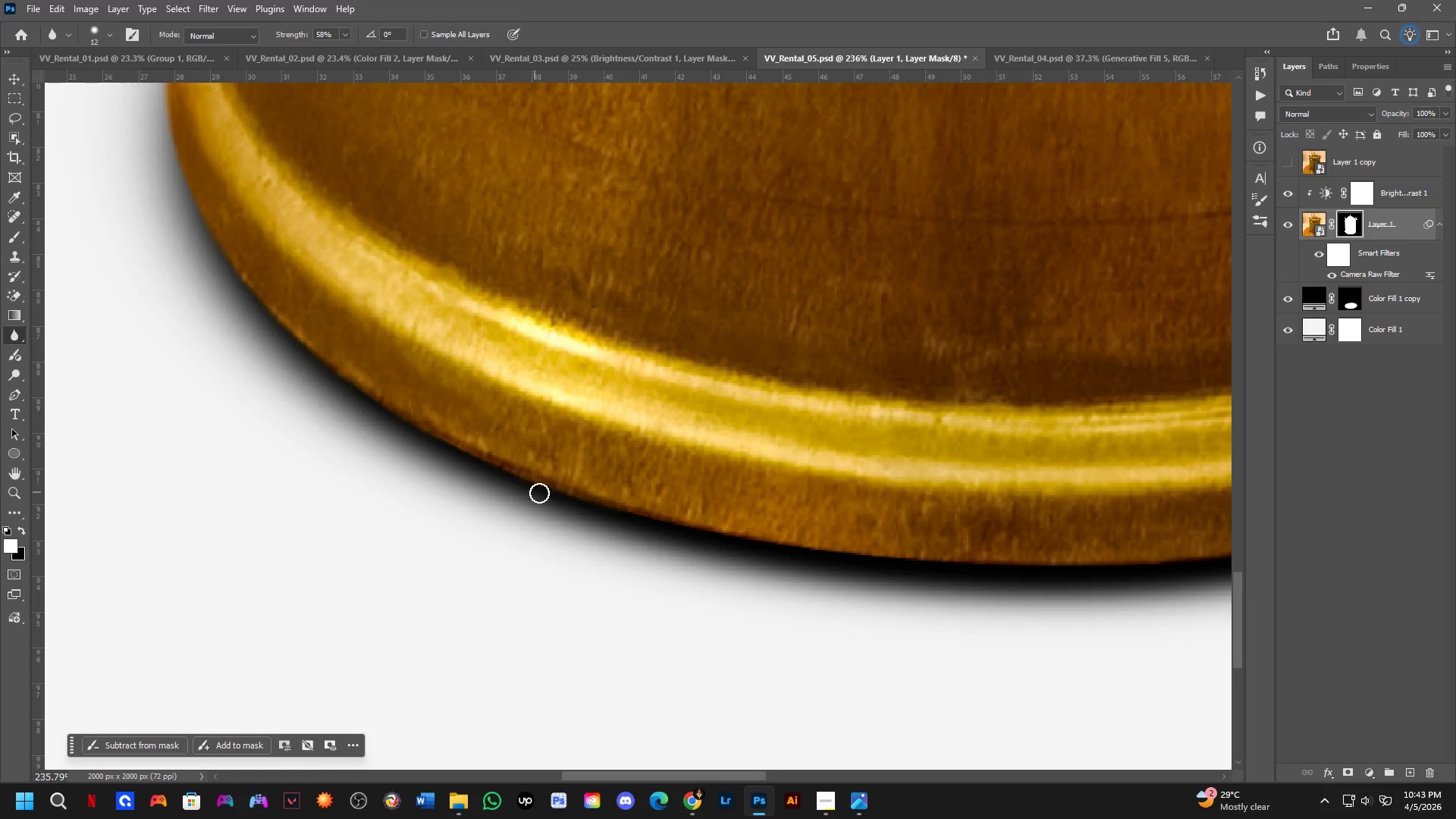 
left_click_drag(start_coordinate=[588, 506], to_coordinate=[1071, 563])
 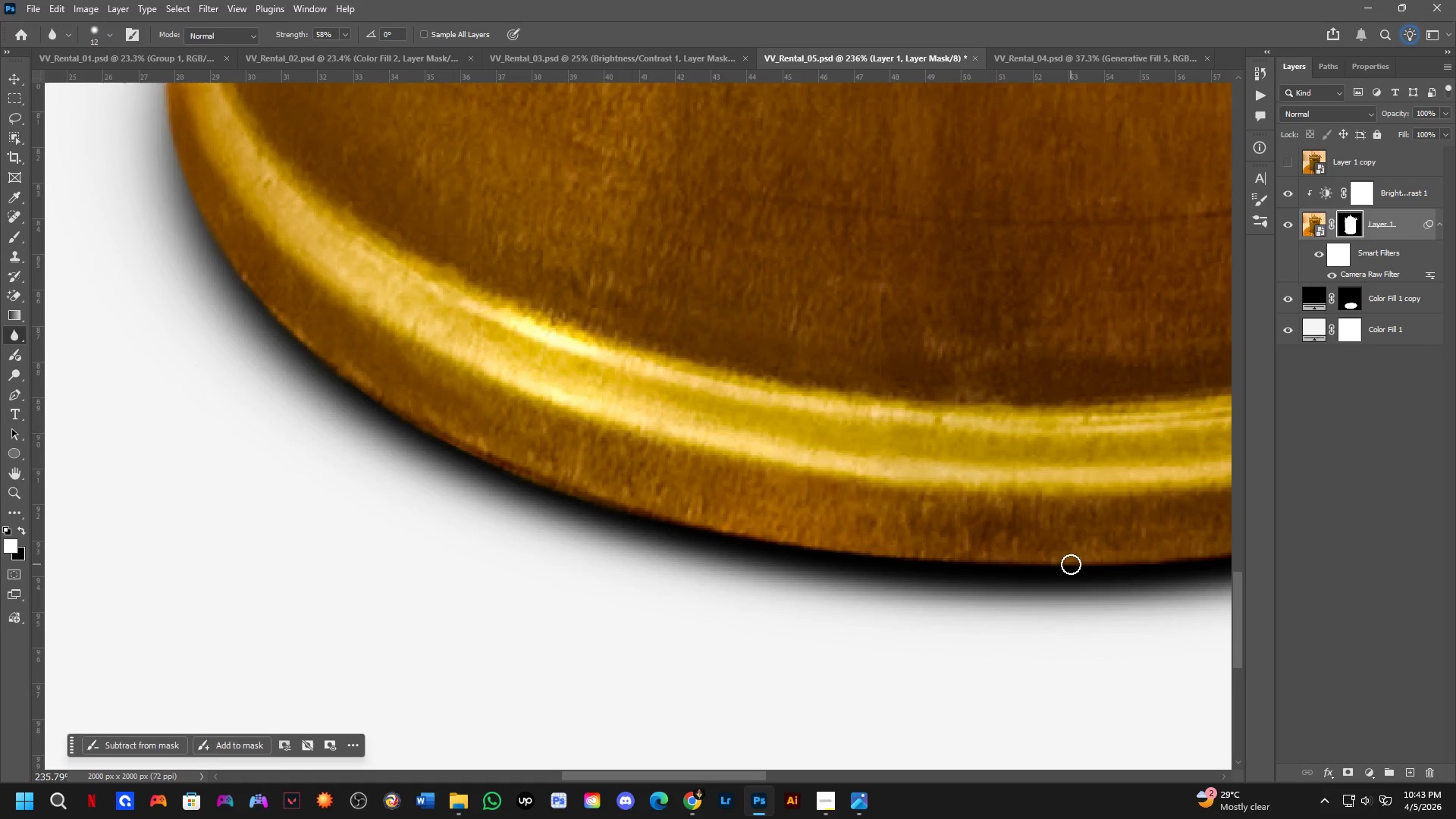 
hold_key(key=Space, duration=0.55)
 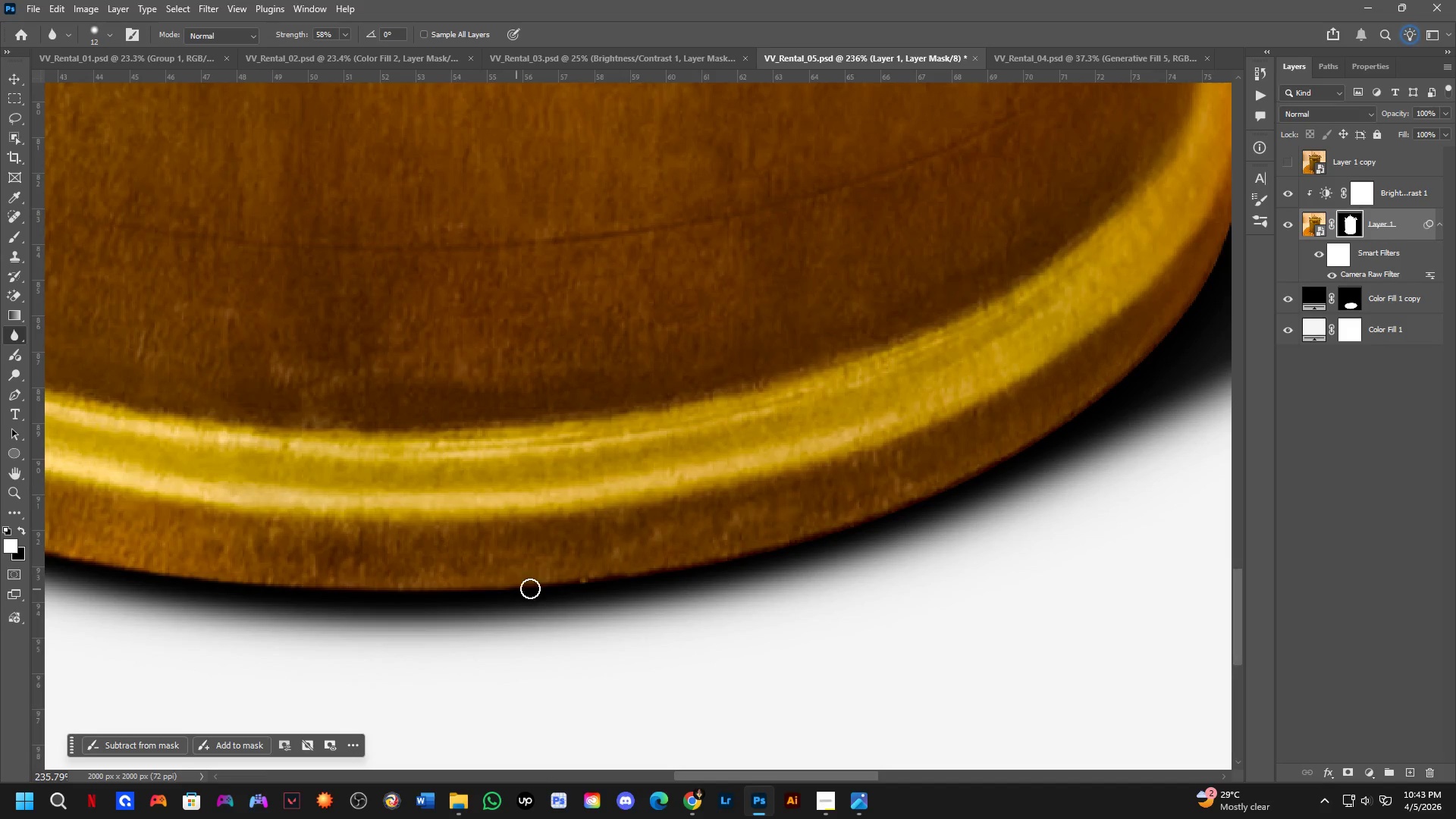 
left_click_drag(start_coordinate=[1055, 564], to_coordinate=[402, 590])
 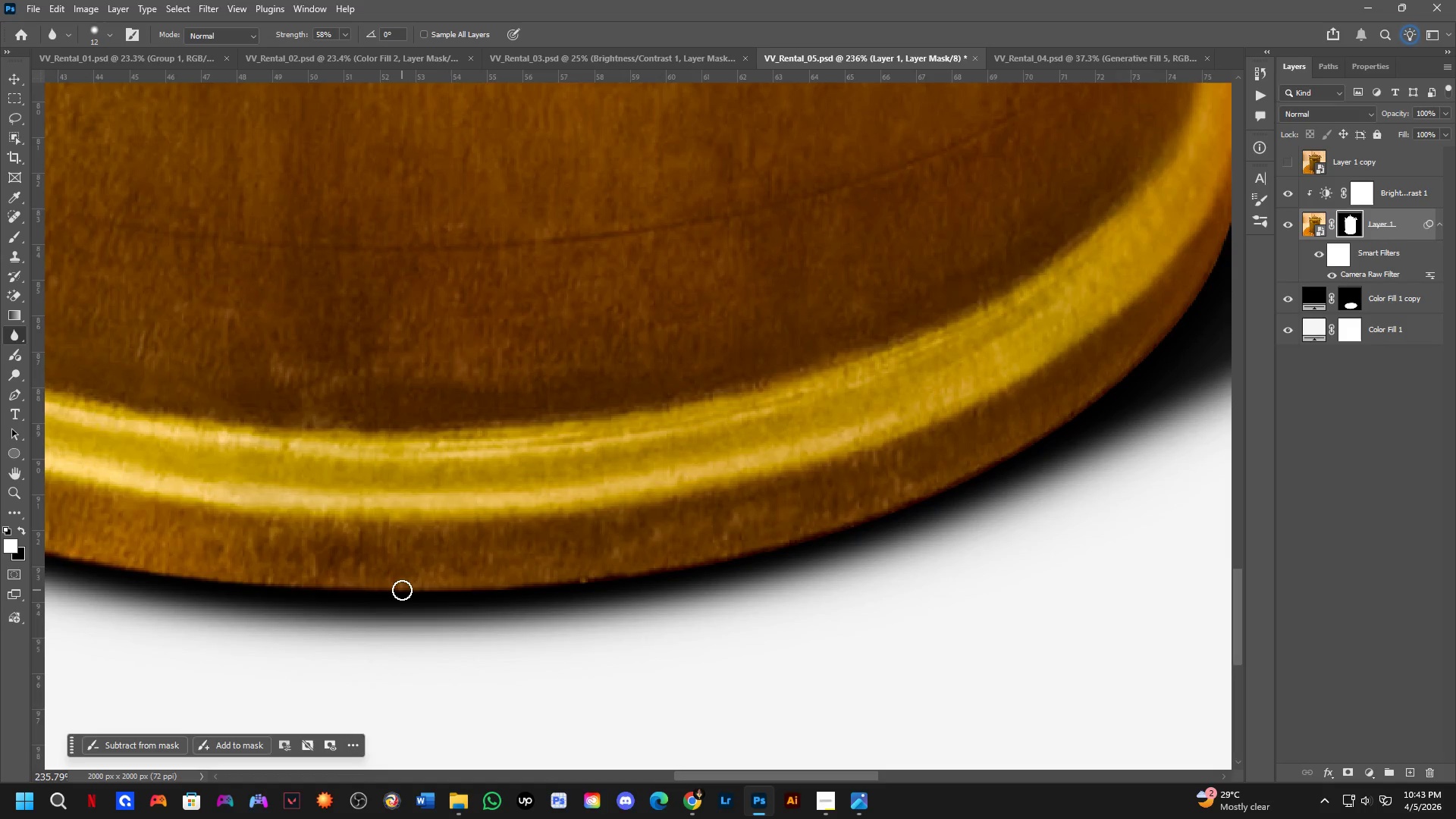 
left_click_drag(start_coordinate=[402, 590], to_coordinate=[1072, 421])
 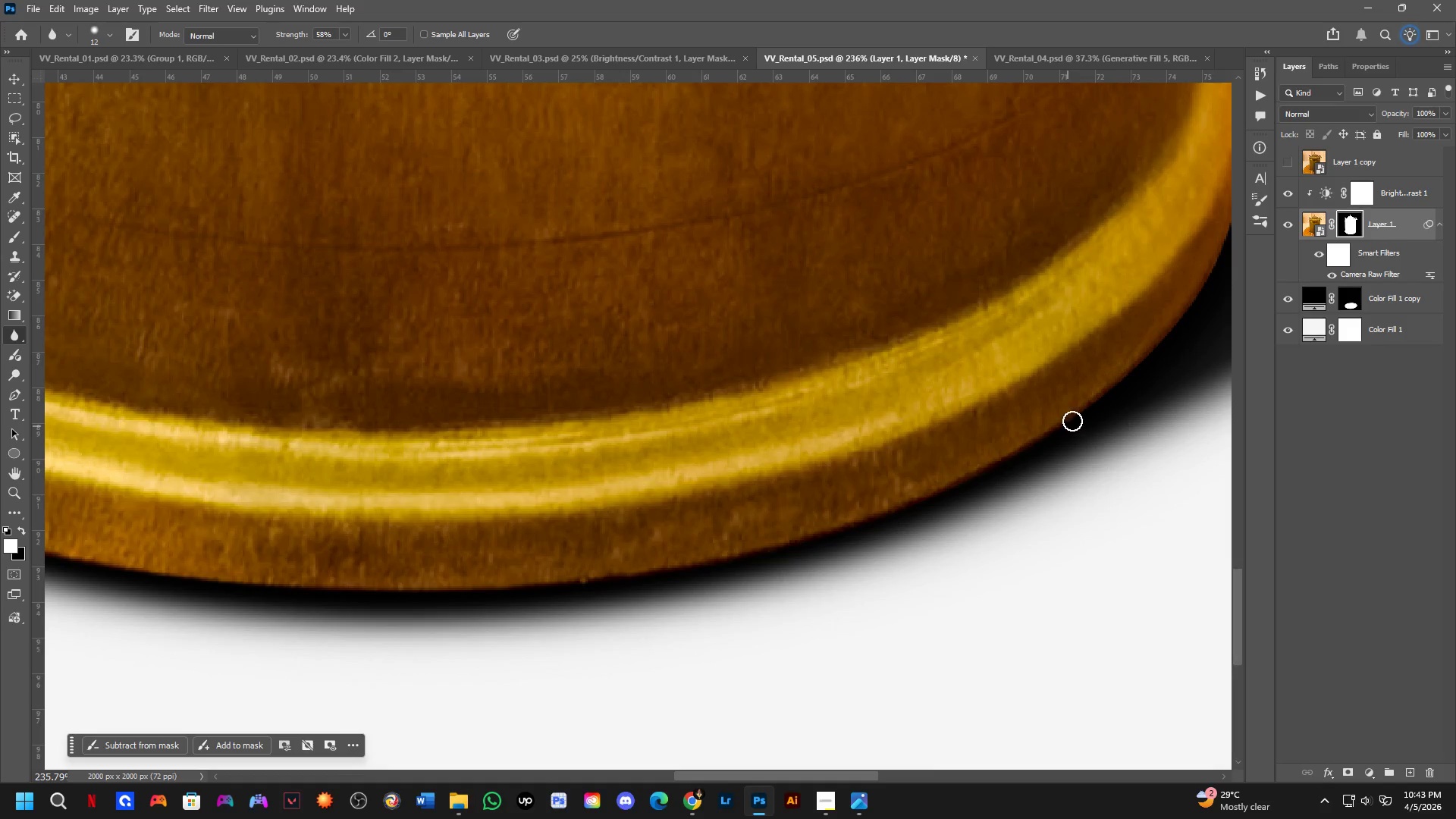 
hold_key(key=Space, duration=0.62)
 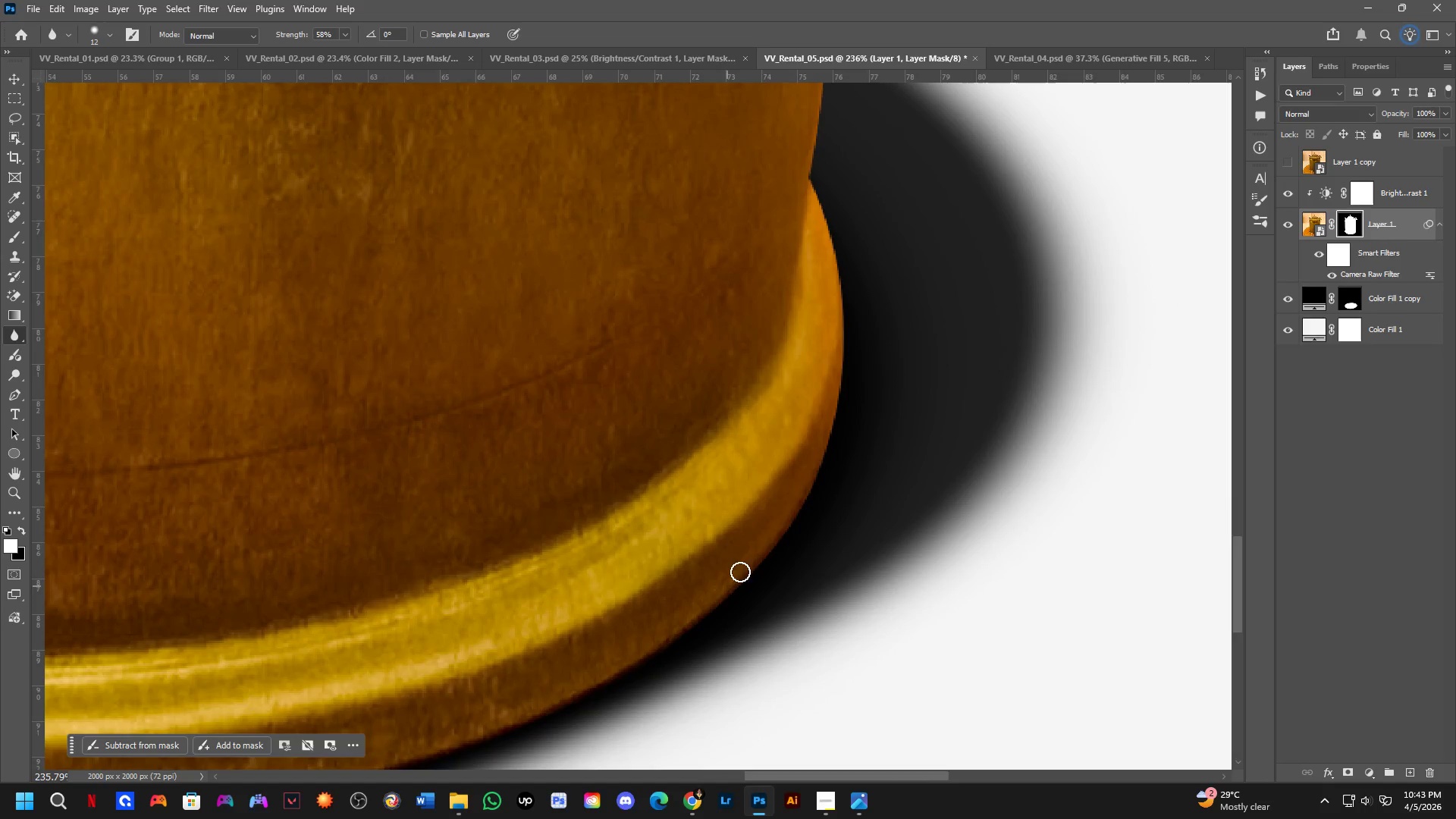 
left_click_drag(start_coordinate=[1030, 455], to_coordinate=[625, 682])
 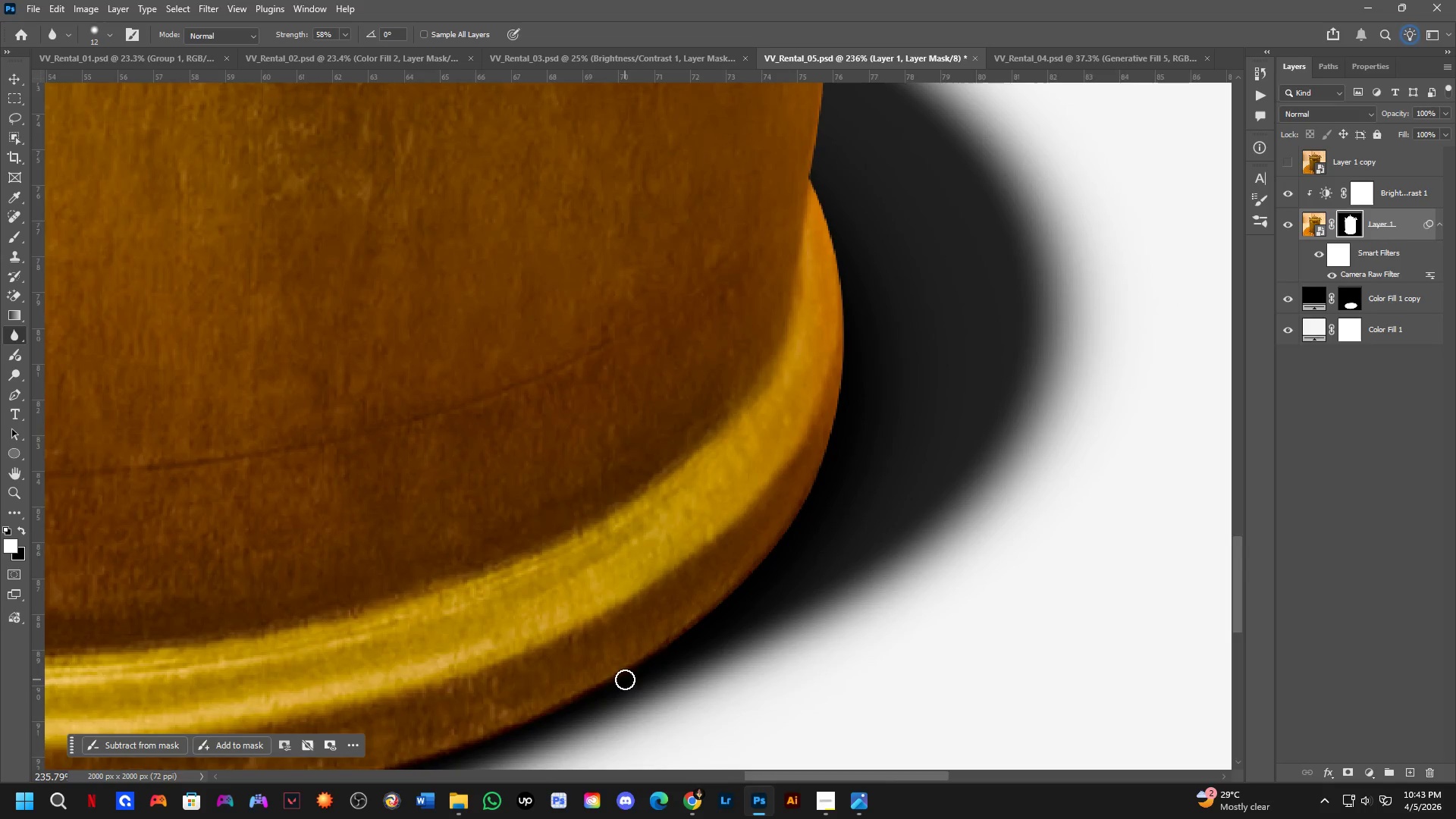 
left_click_drag(start_coordinate=[625, 678], to_coordinate=[795, 523])
 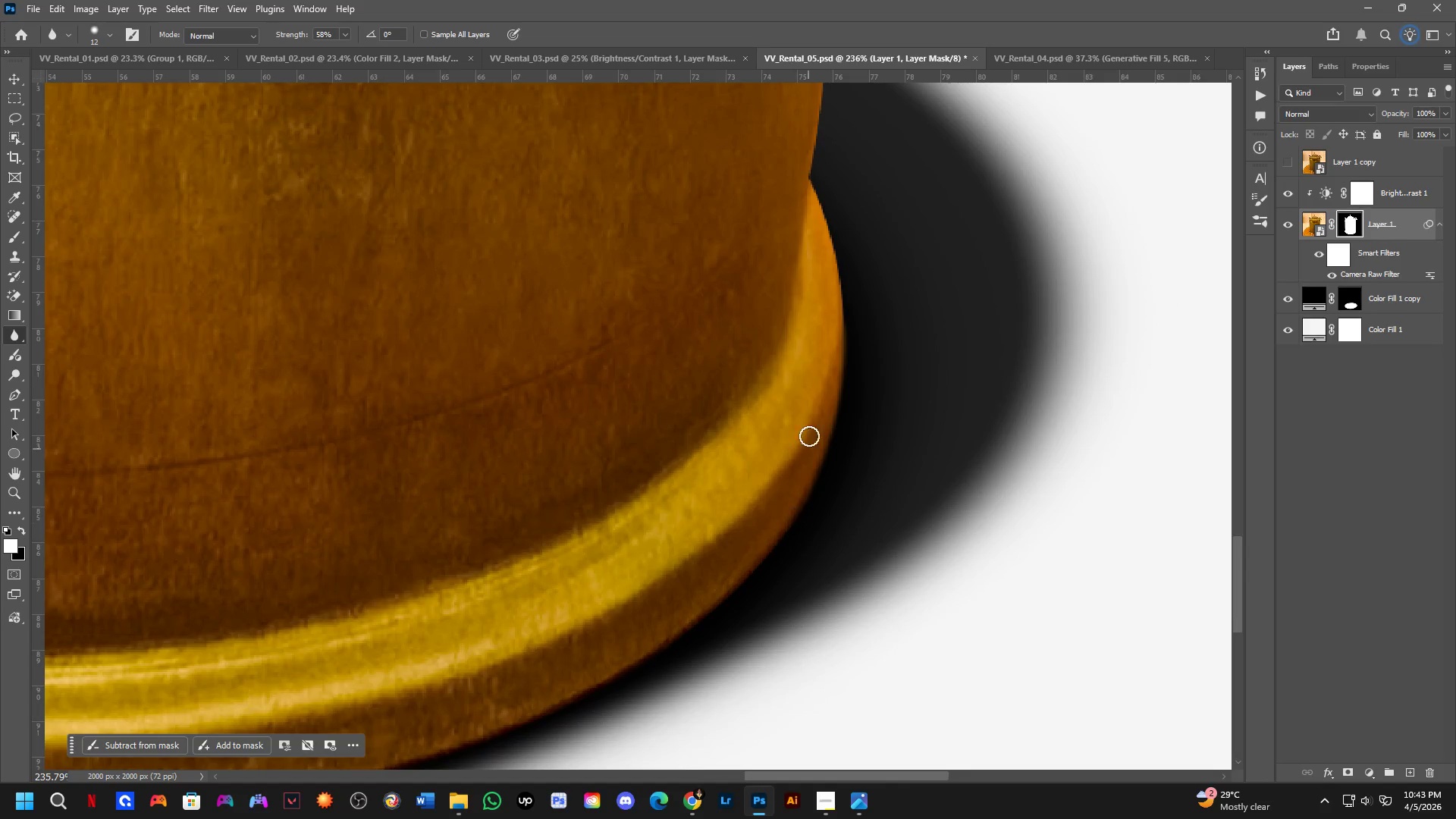 
hold_key(key=Space, duration=0.53)
 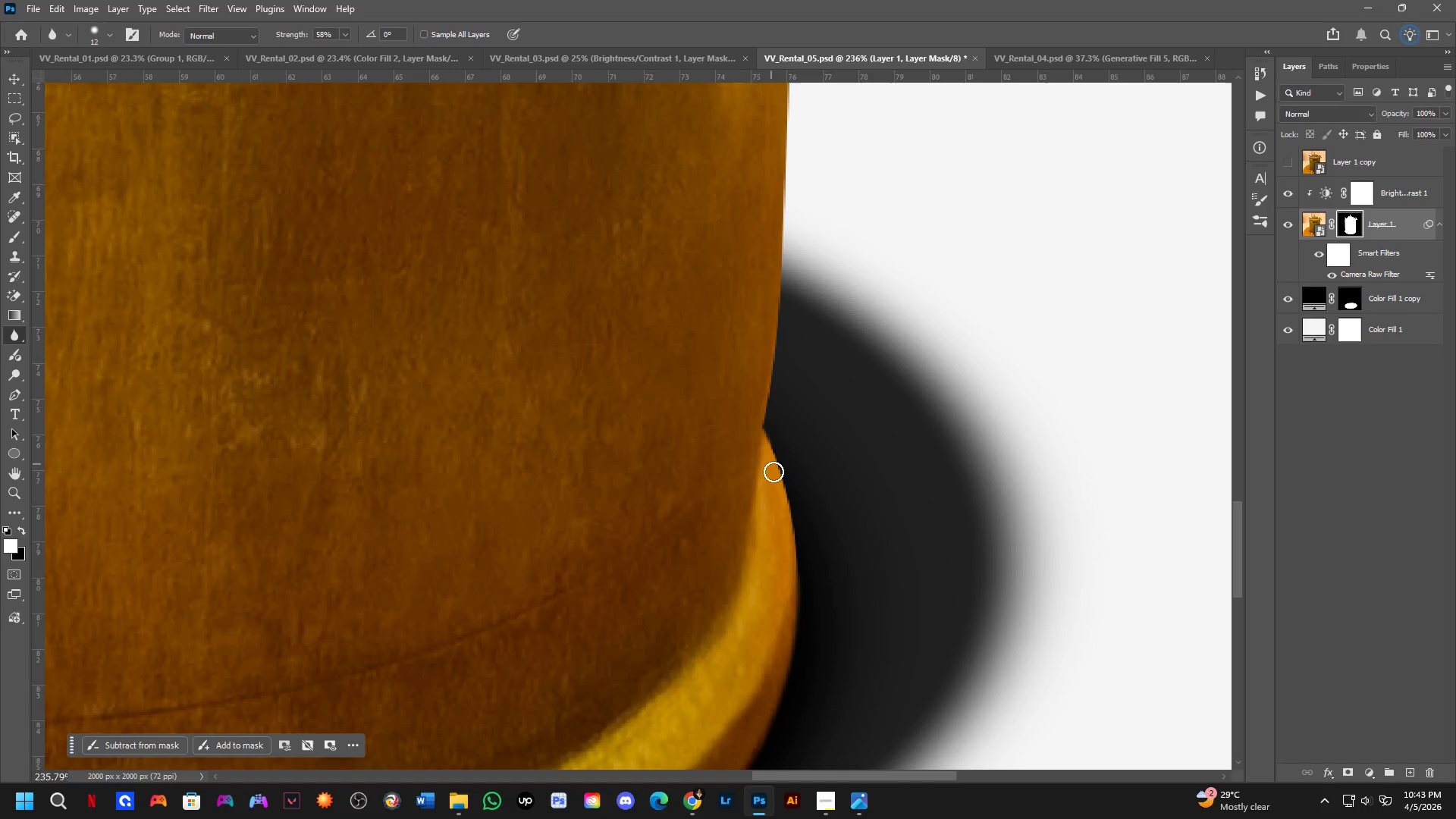 
left_click_drag(start_coordinate=[809, 373], to_coordinate=[763, 623])
 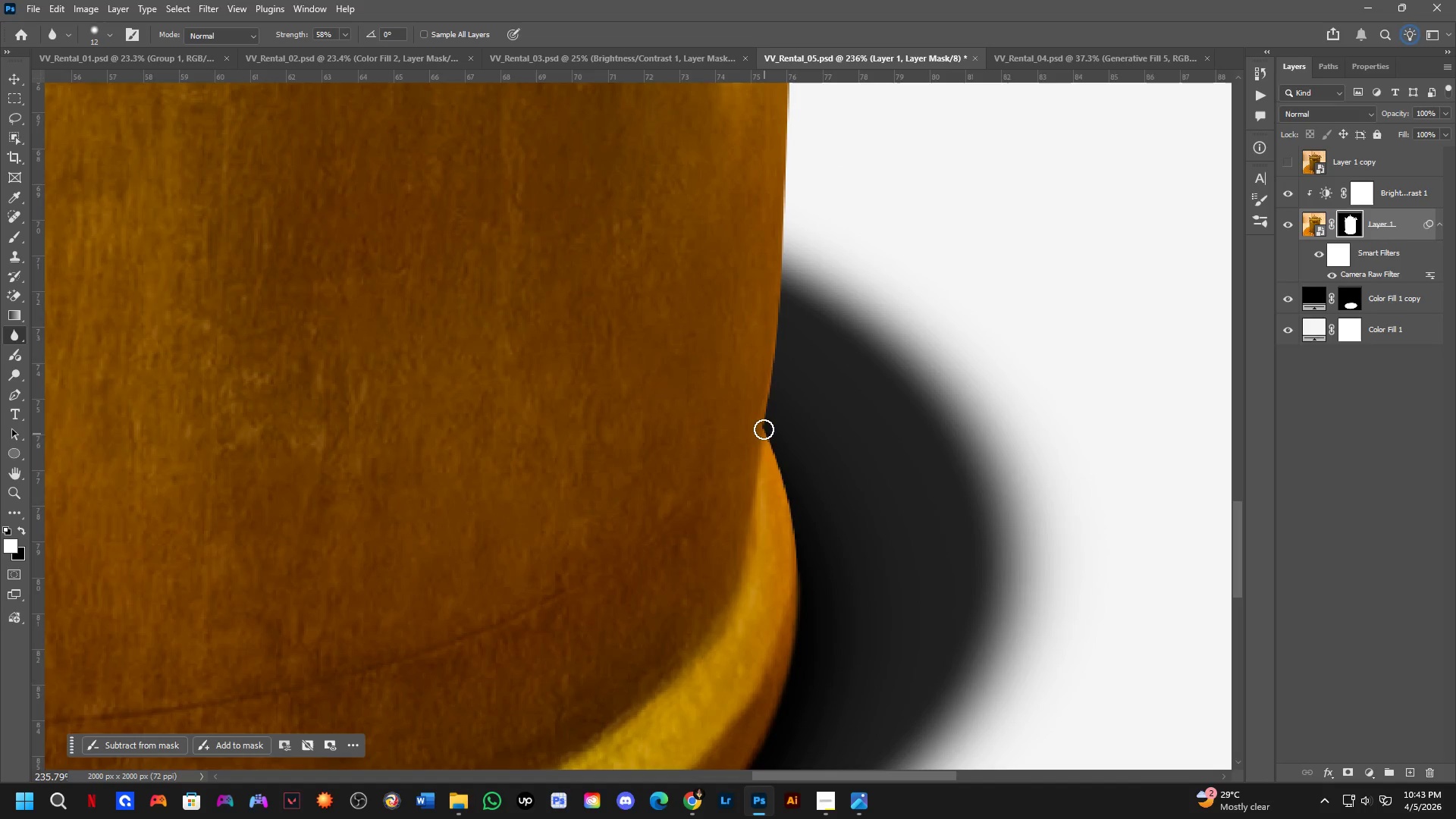 
left_click_drag(start_coordinate=[764, 436], to_coordinate=[774, 426])
 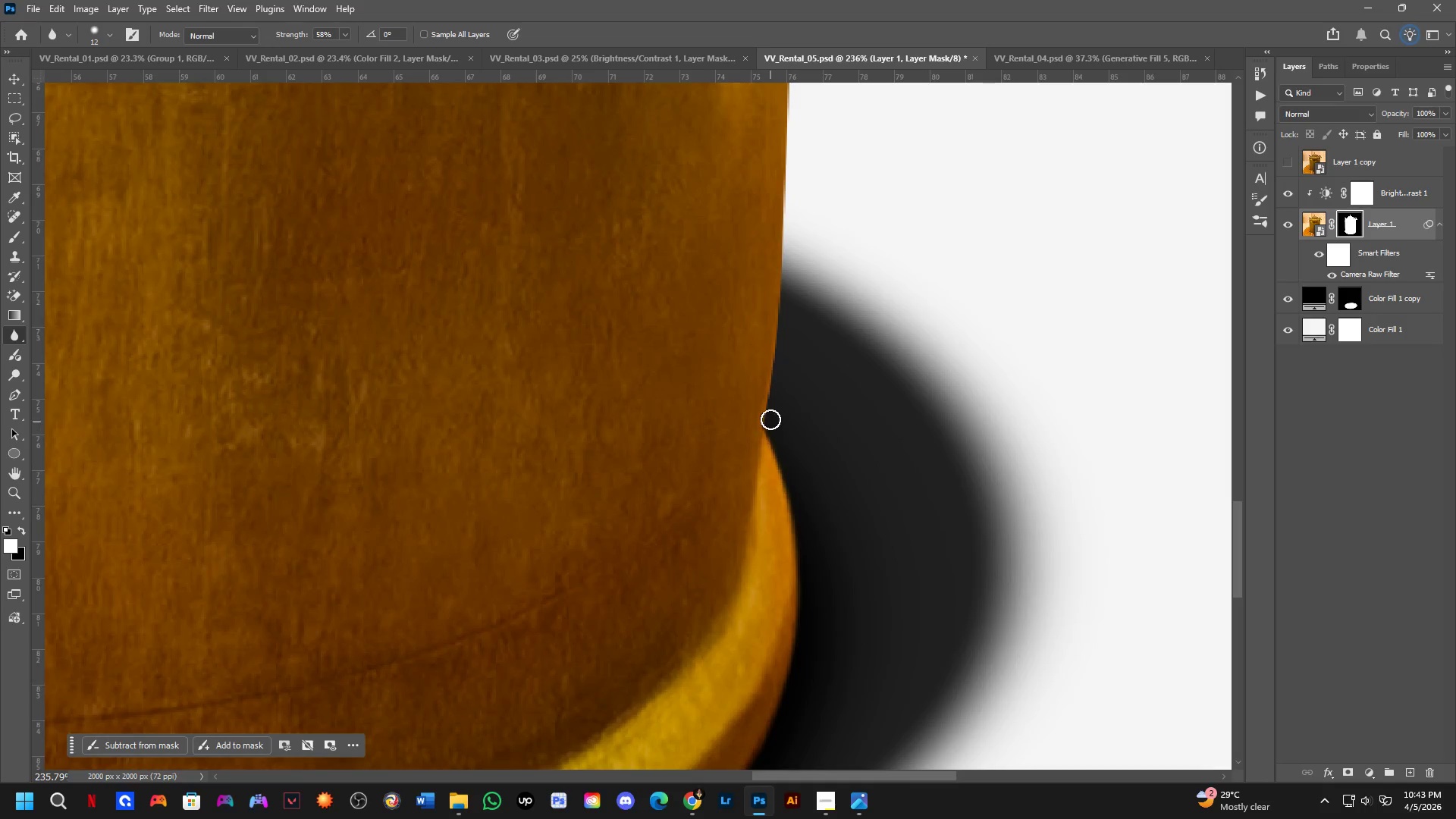 
hold_key(key=Space, duration=0.47)
 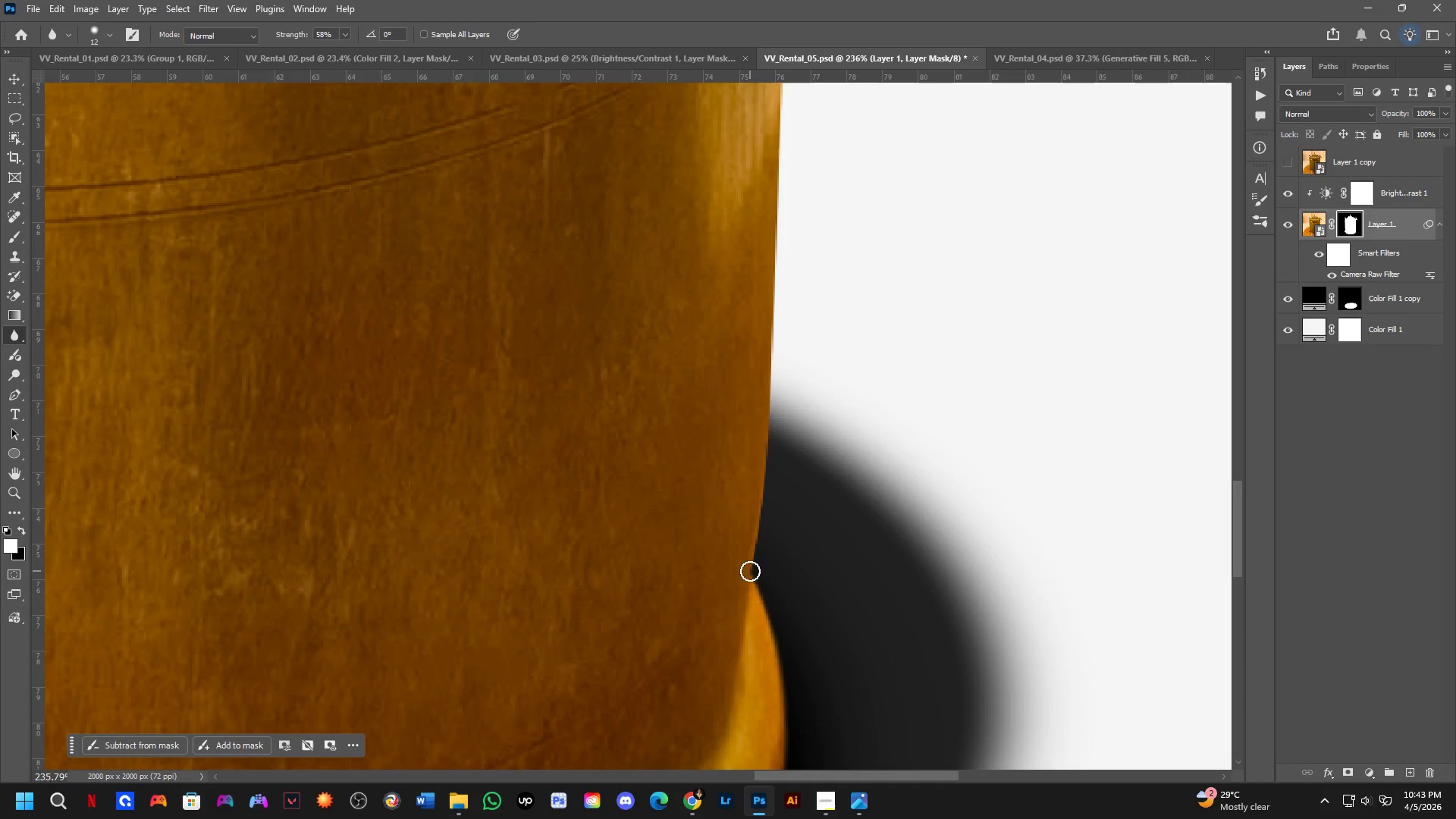 
left_click_drag(start_coordinate=[770, 390], to_coordinate=[759, 529])
 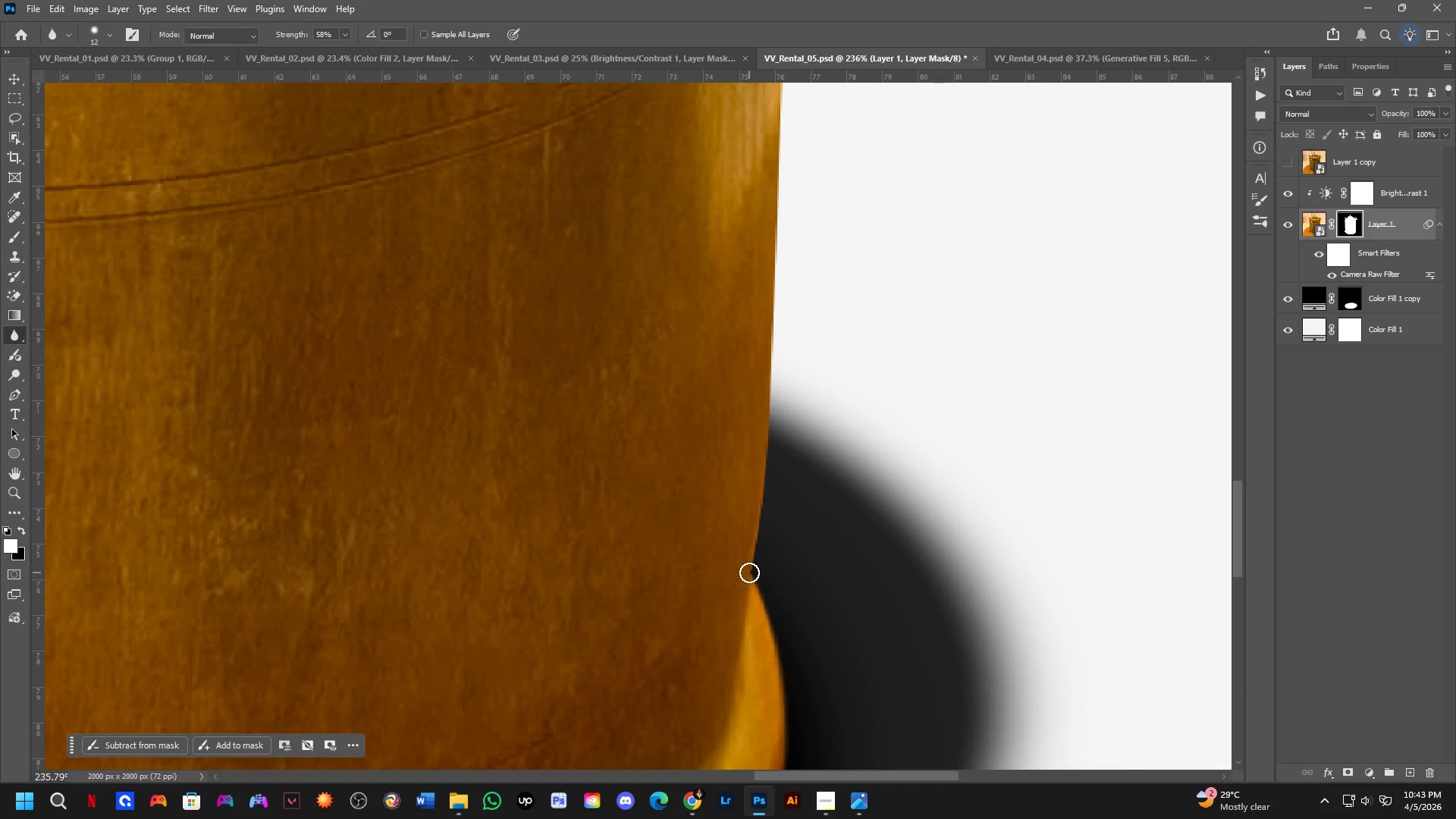 
left_click_drag(start_coordinate=[750, 571], to_coordinate=[784, 361])
 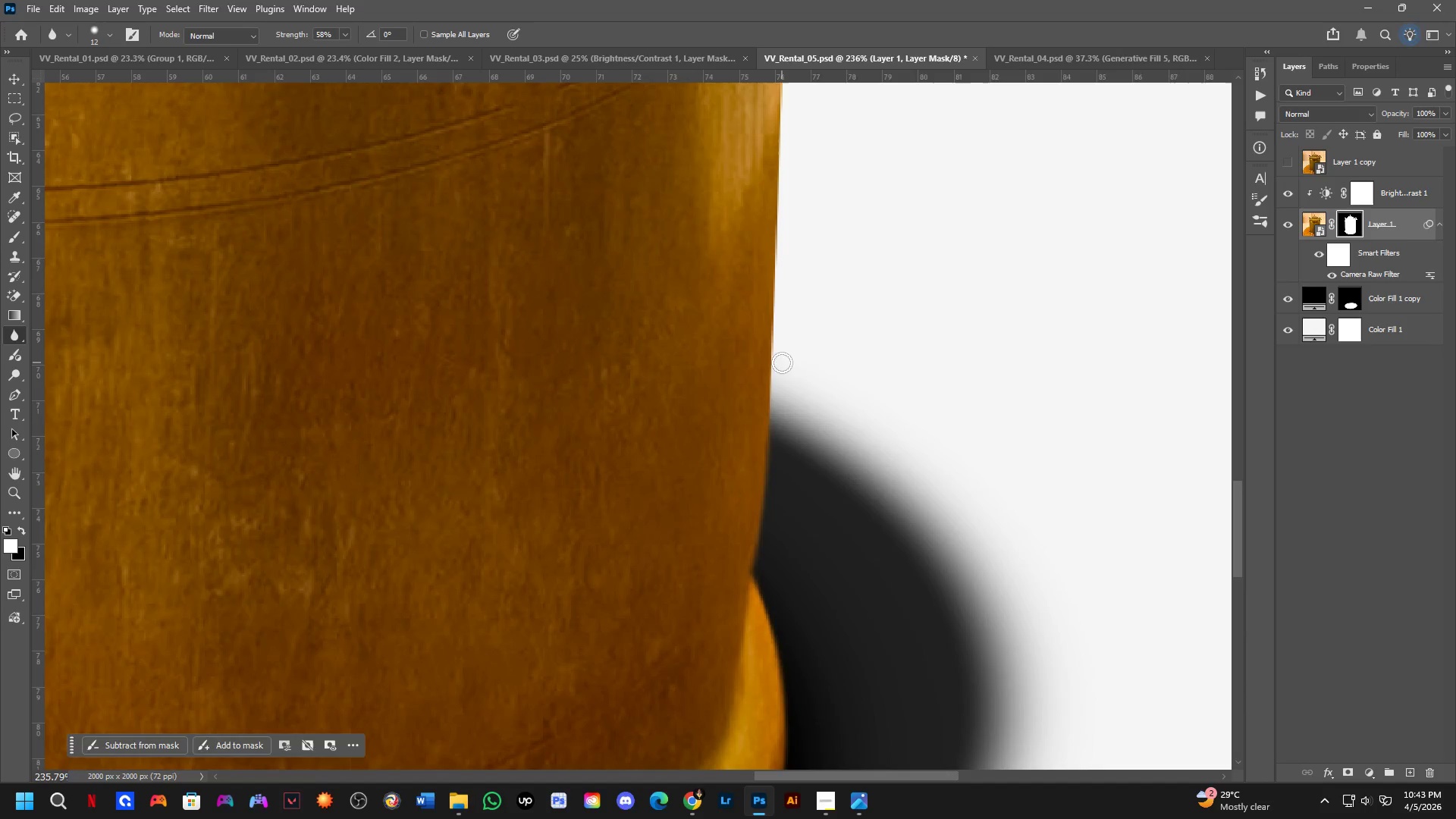 
hold_key(key=Space, duration=0.48)
 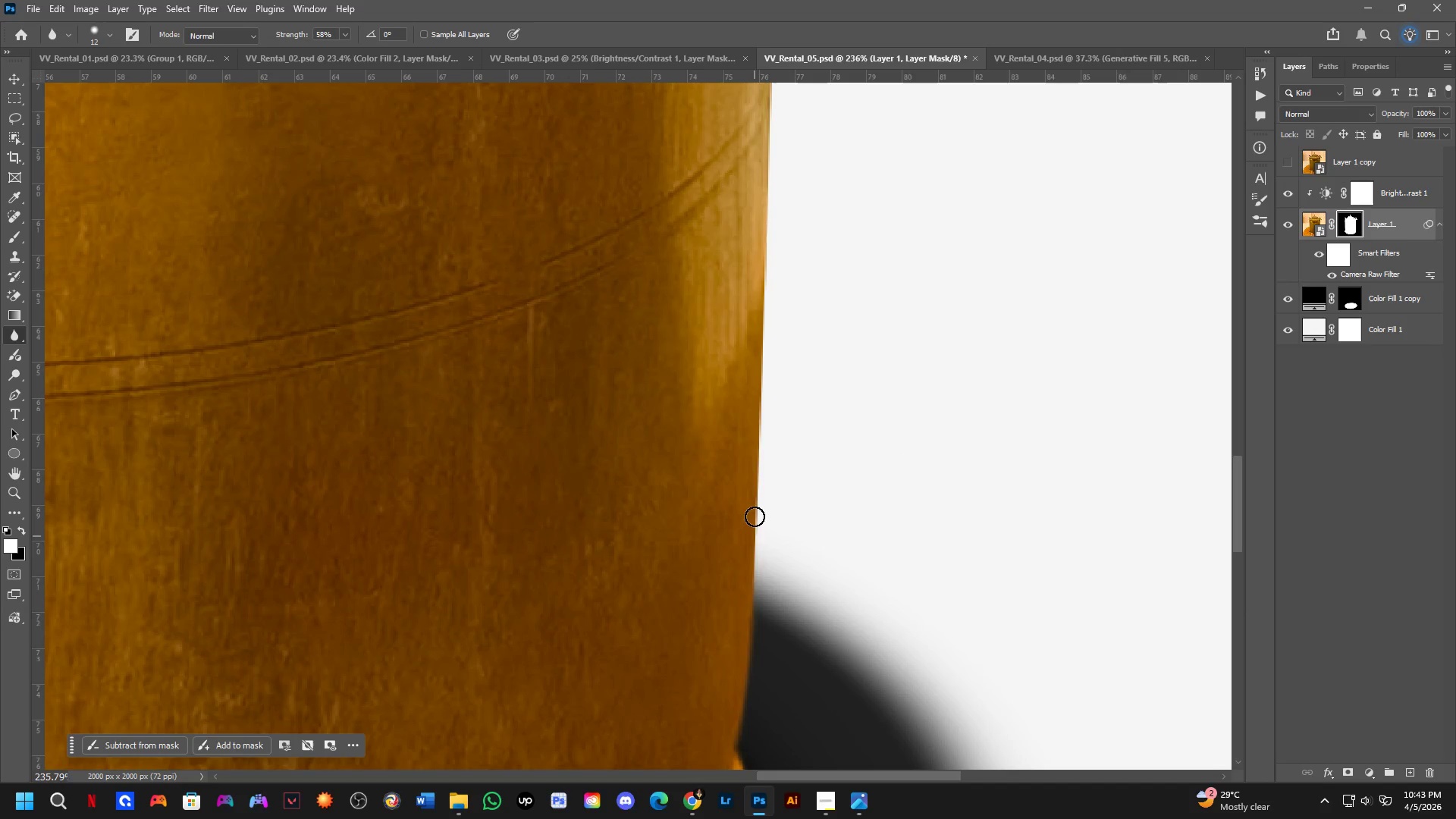 
left_click_drag(start_coordinate=[771, 387], to_coordinate=[755, 563])
 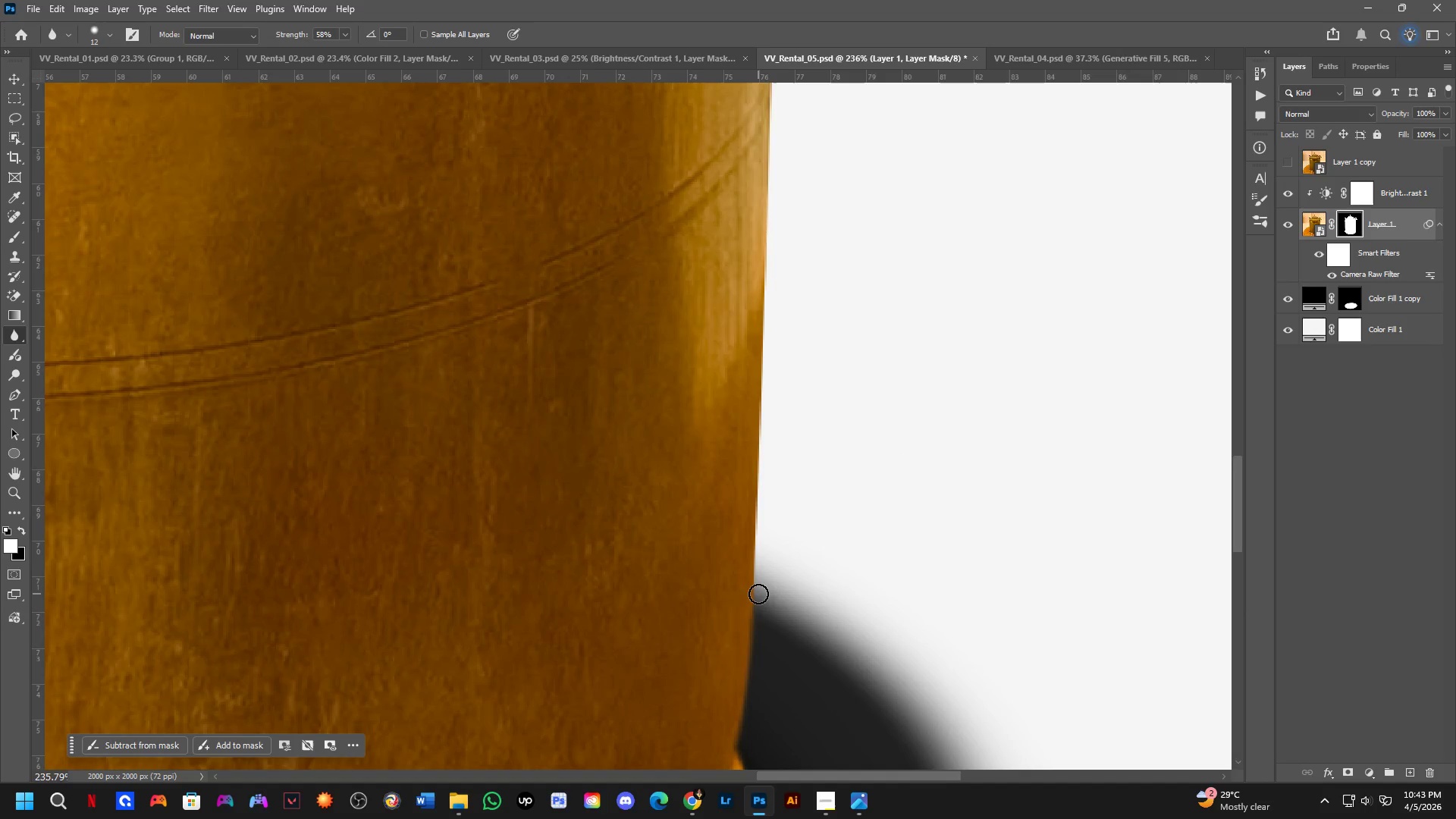 
left_click_drag(start_coordinate=[757, 591], to_coordinate=[762, 441])
 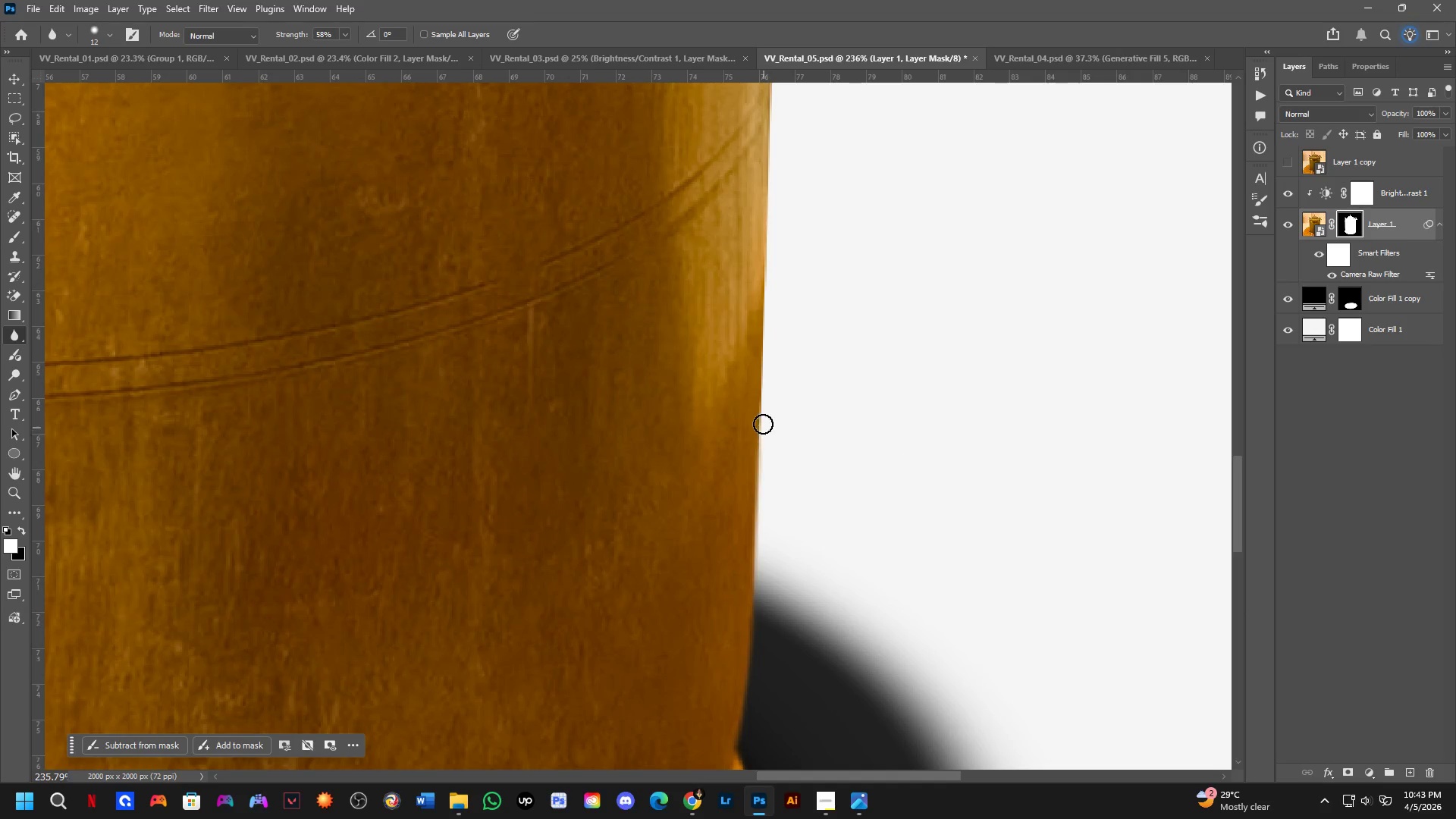 
hold_key(key=Space, duration=0.55)
 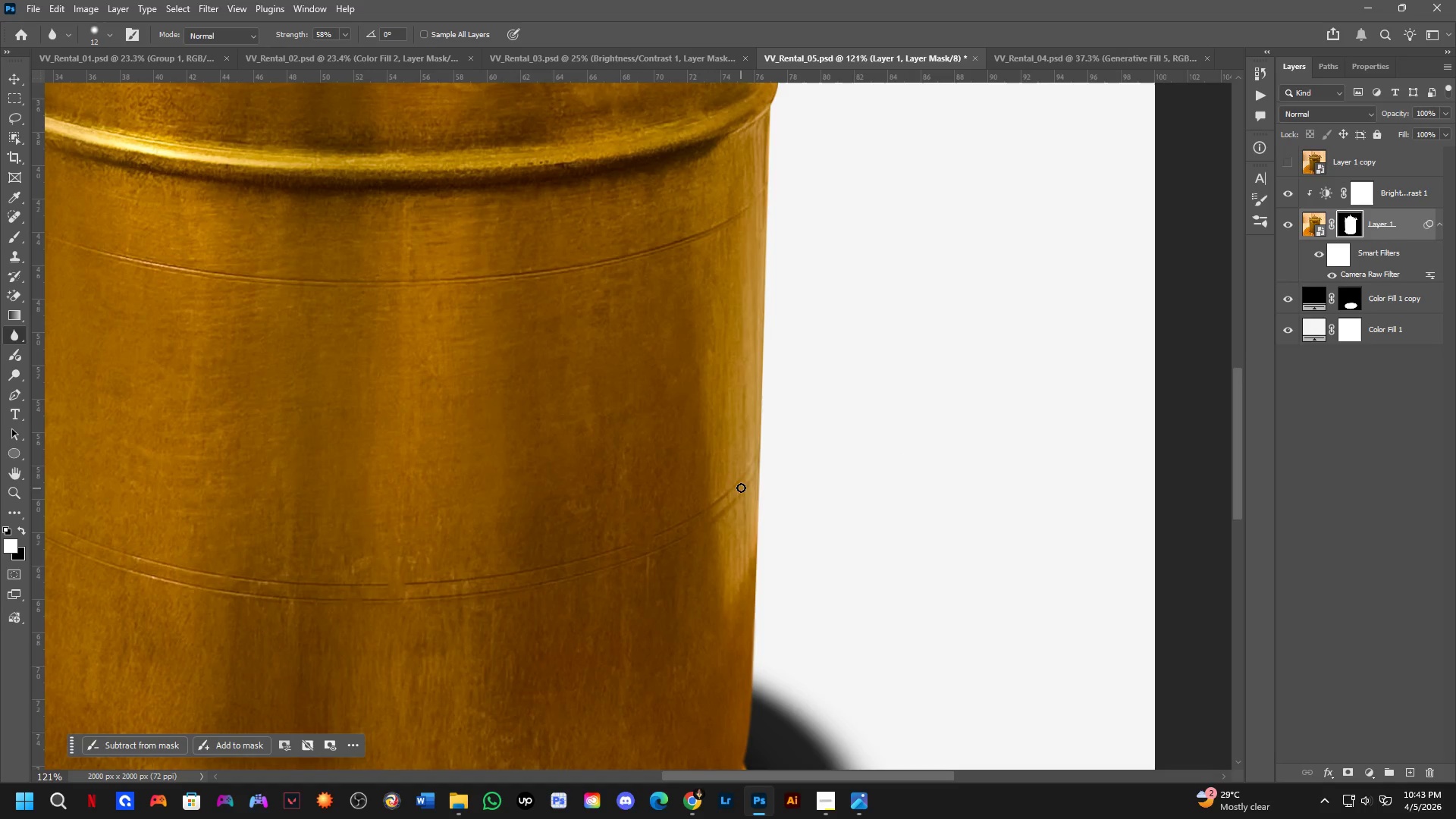 
left_click_drag(start_coordinate=[755, 343], to_coordinate=[755, 648])
 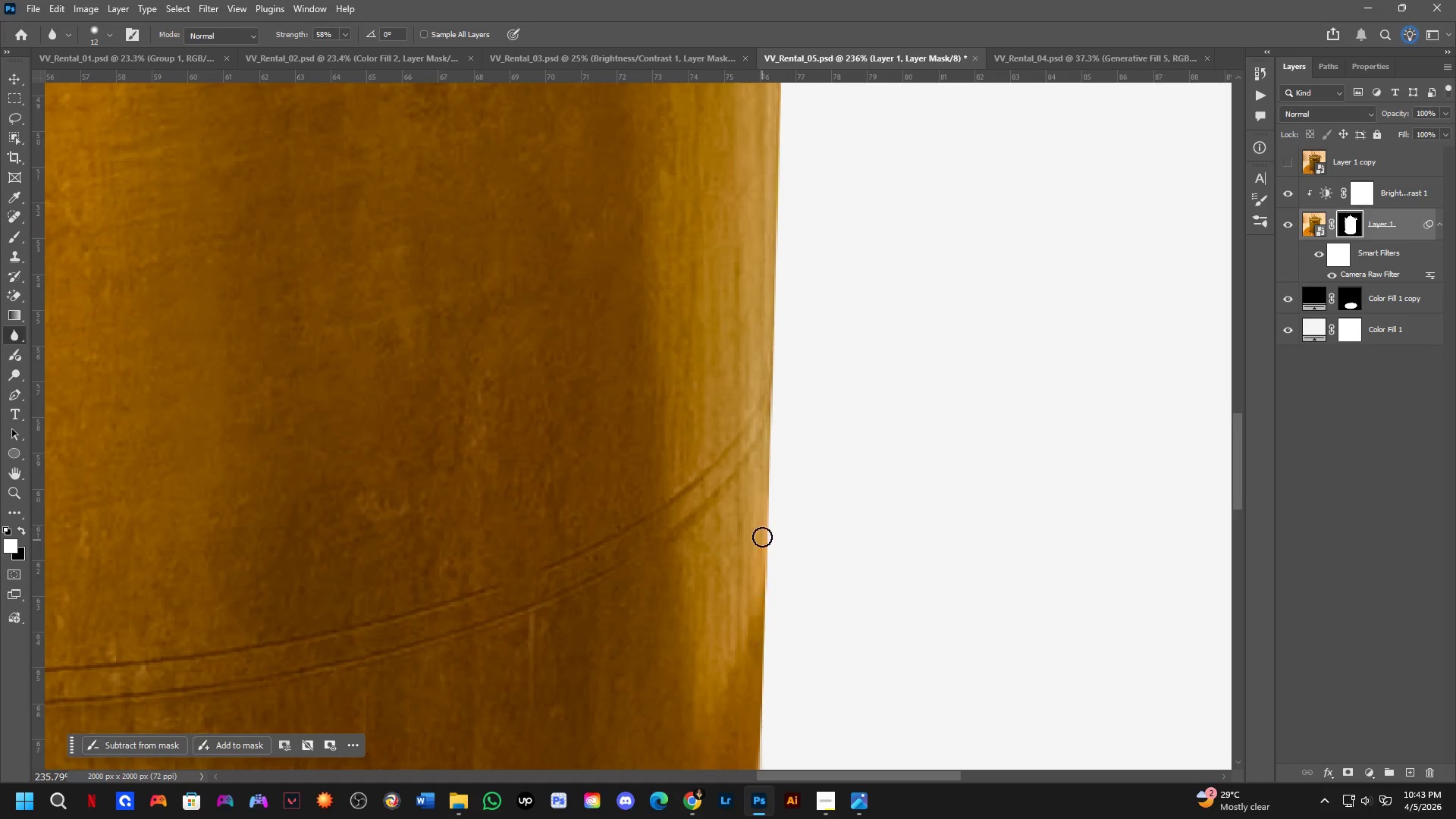 
scroll: coordinate [741, 488], scroll_direction: down, amount: 8.0
 